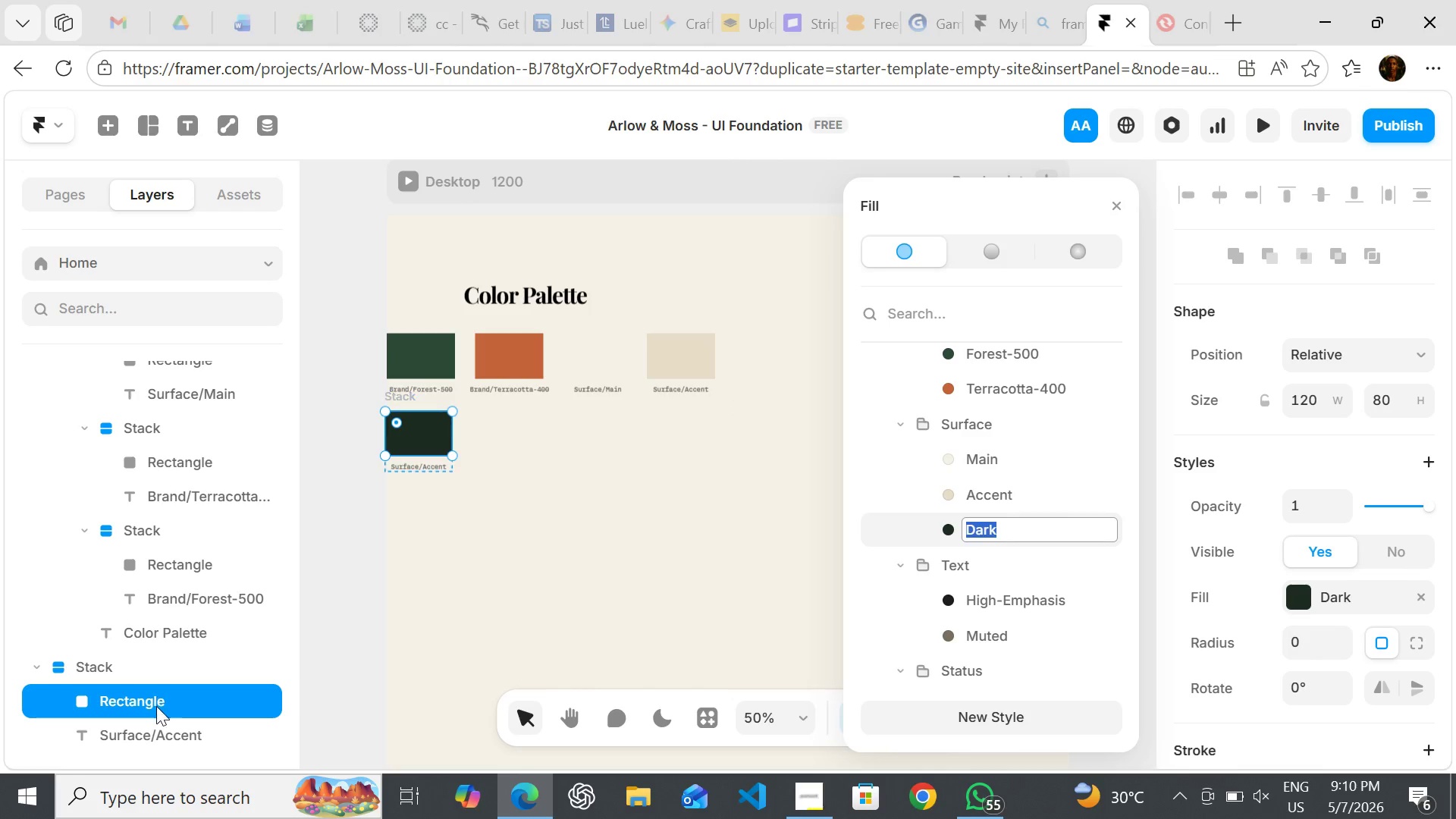 
wait(5.75)
 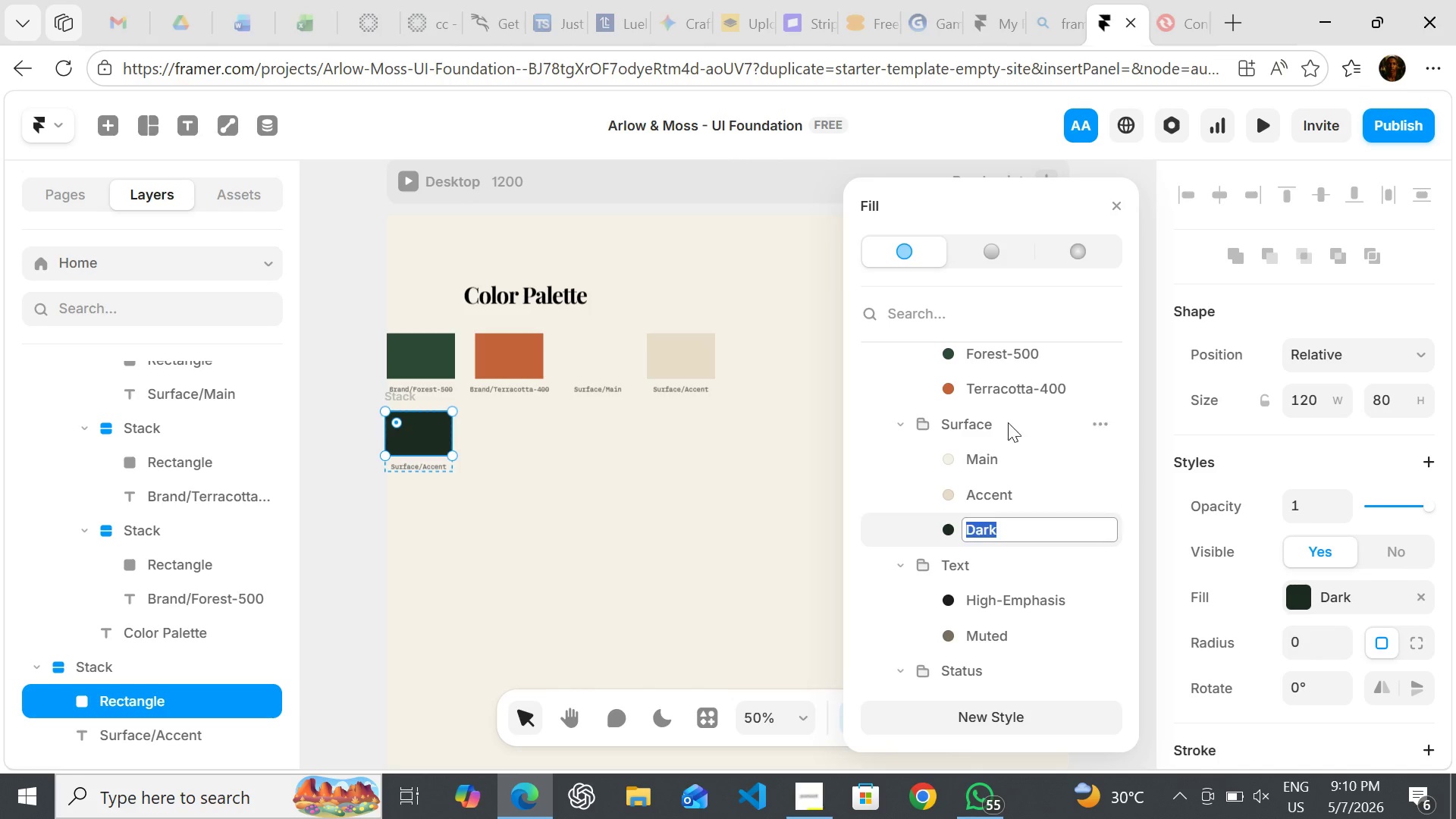 
left_click([171, 739])
 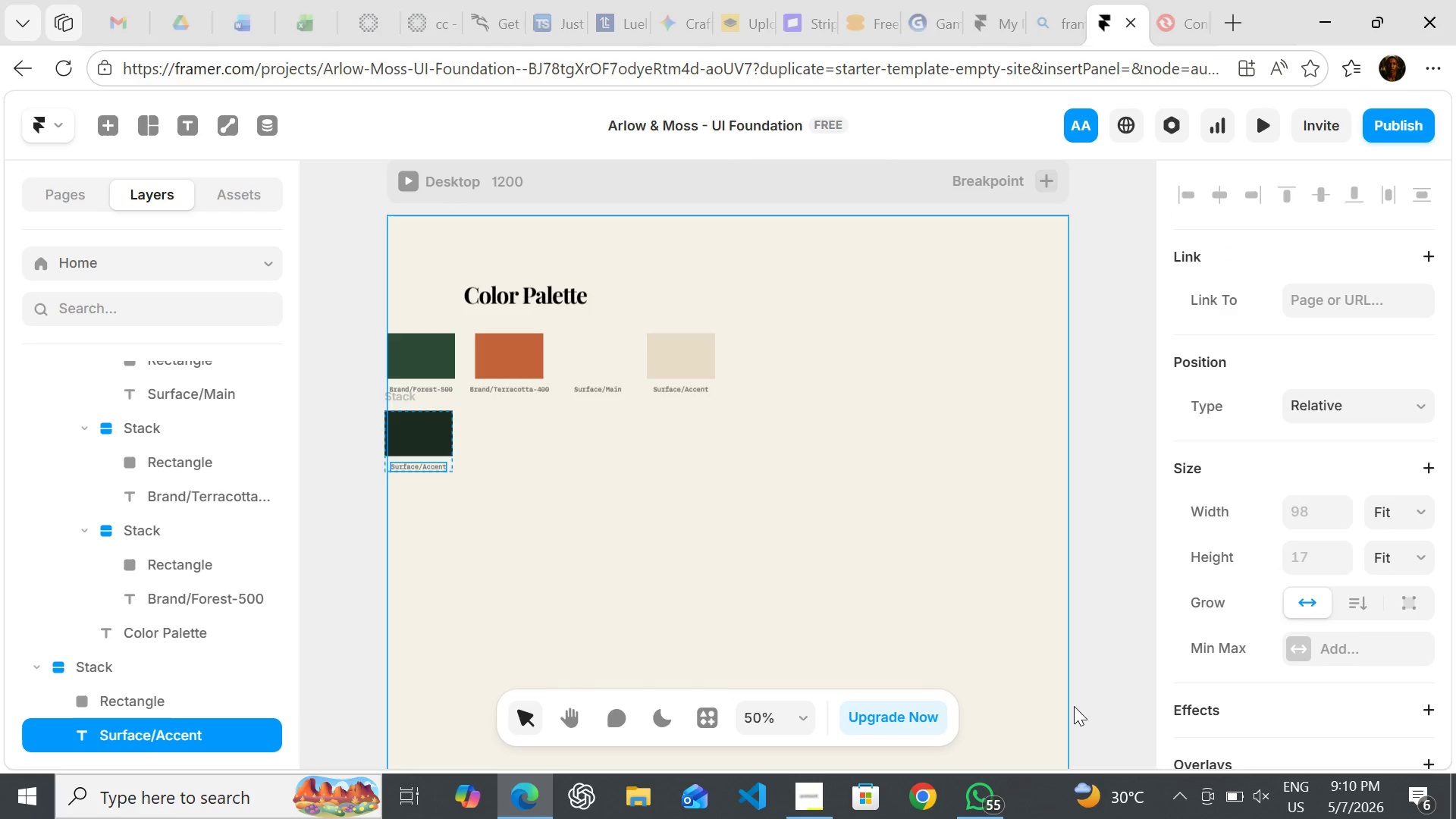 
wait(12.11)
 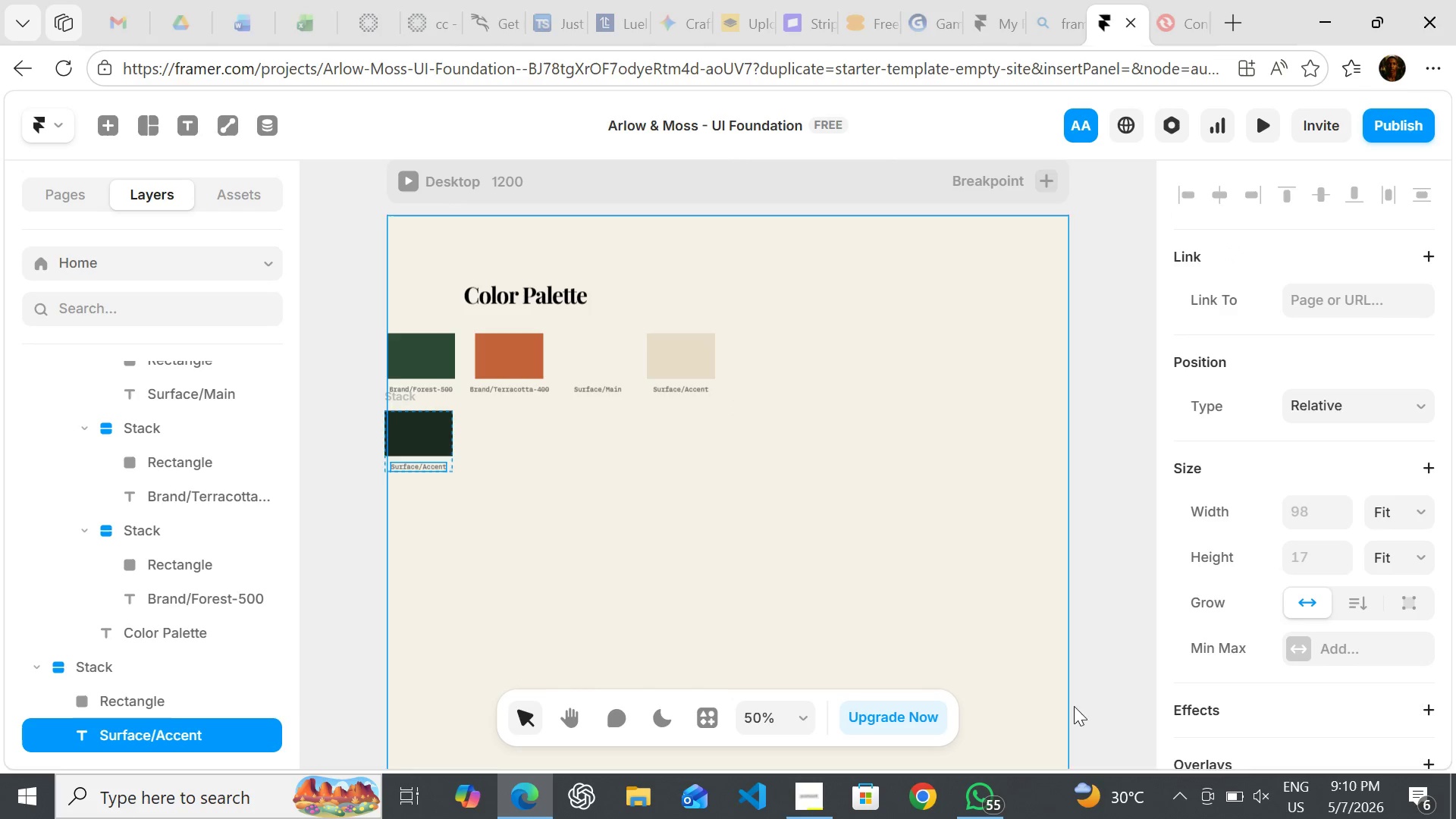 
double_click([1395, 491])
 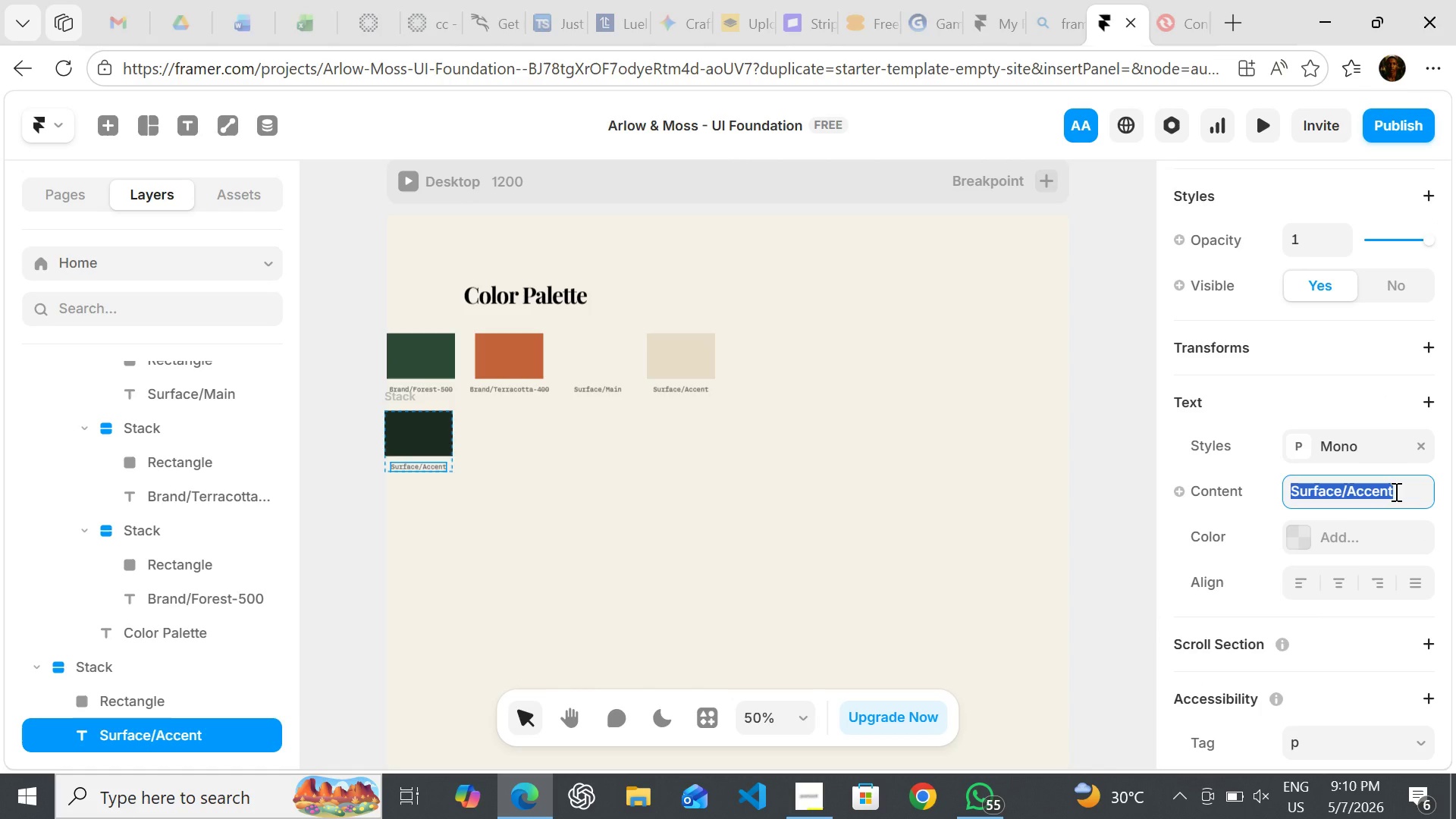 
left_click([1395, 491])
 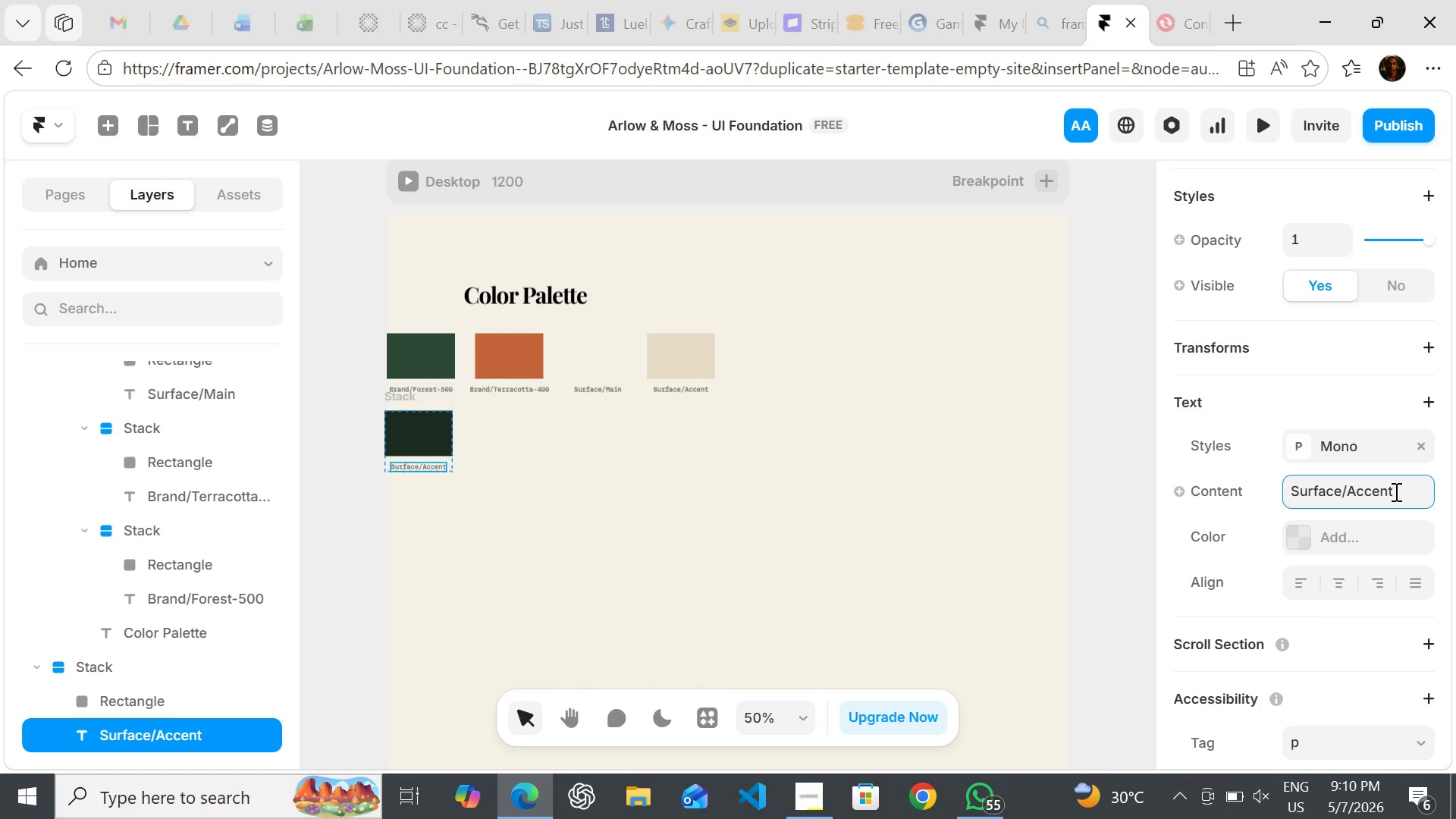 
key(Backspace)
 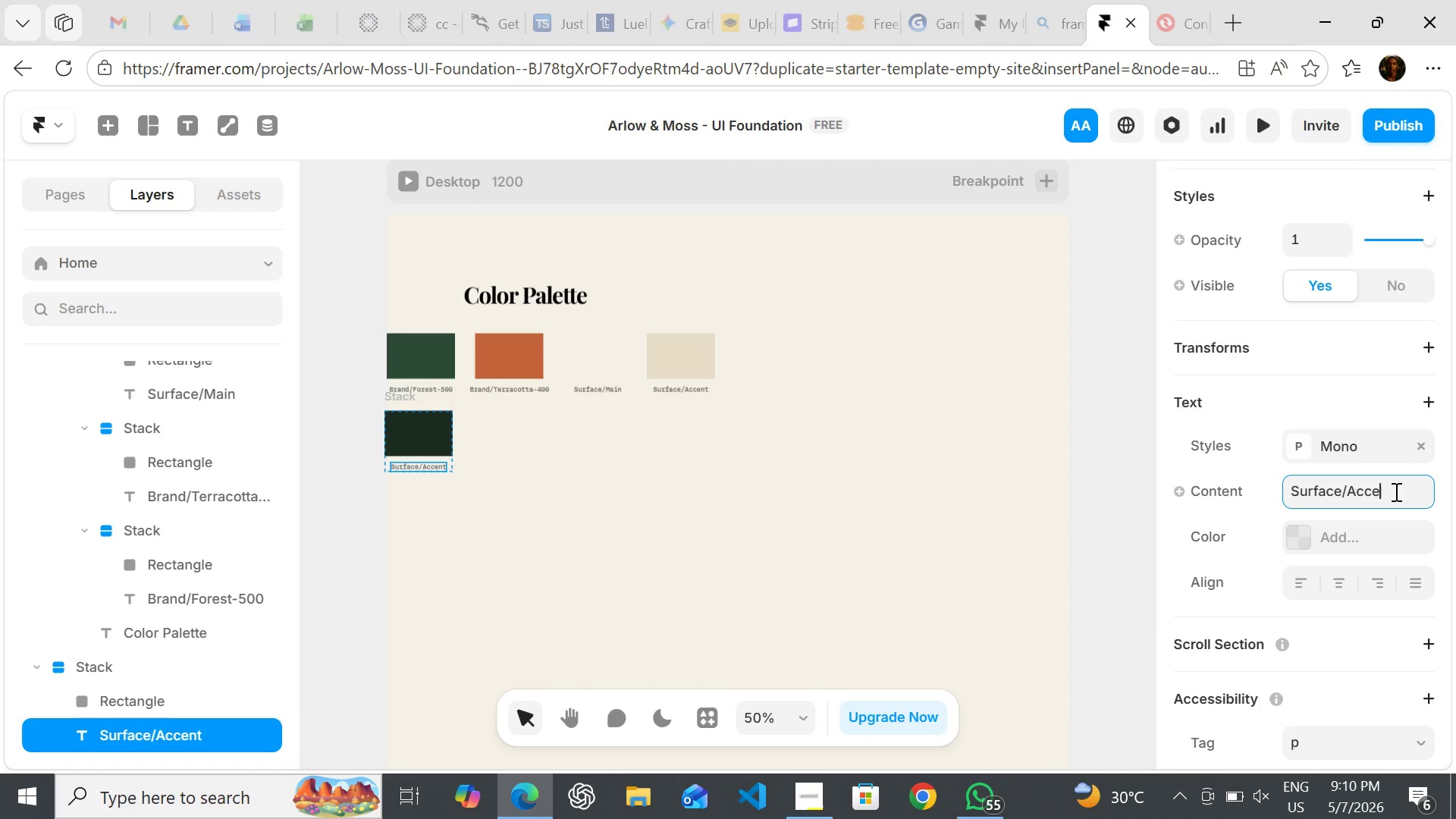 
key(Backspace)
 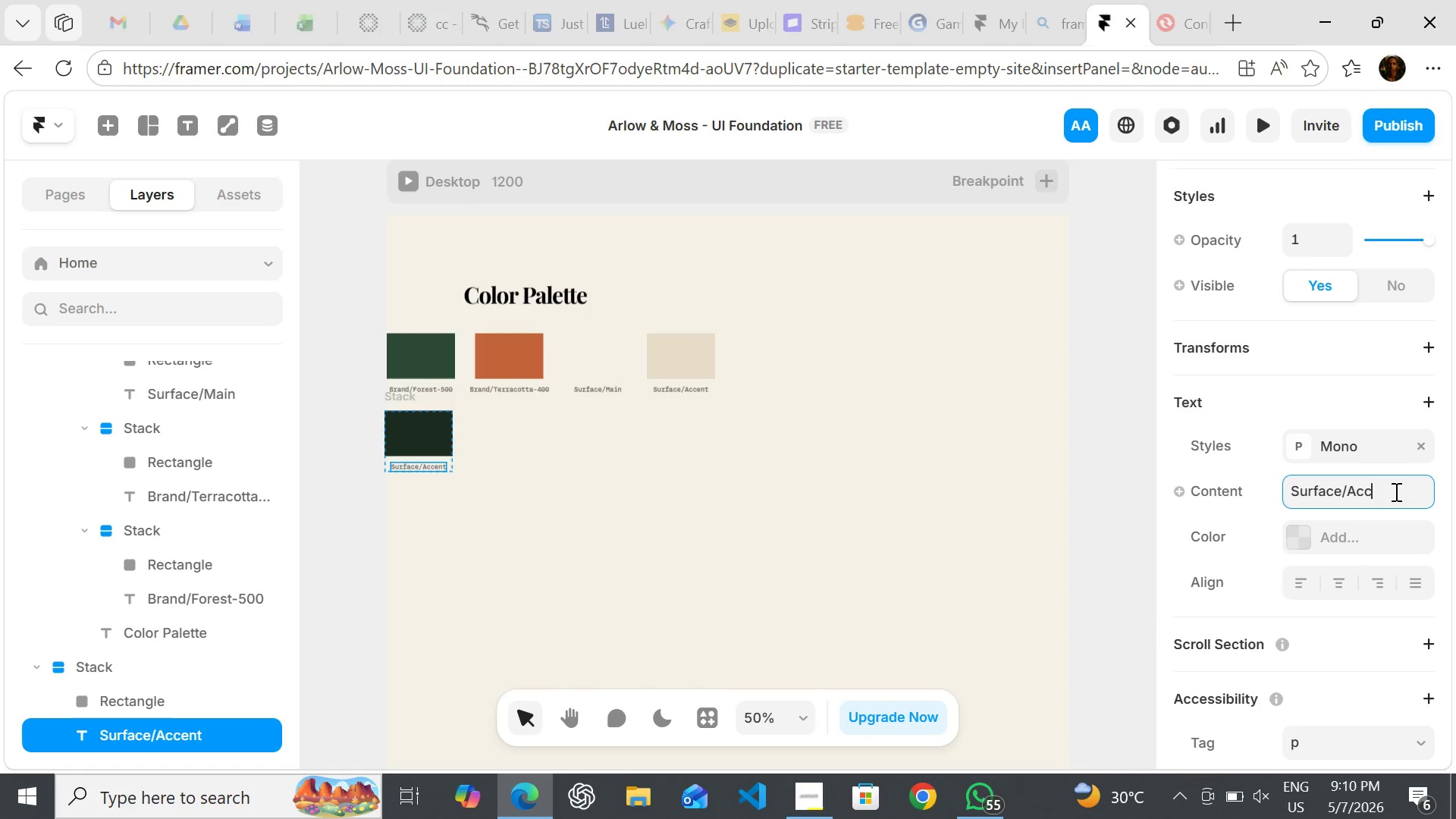 
key(Backspace)
 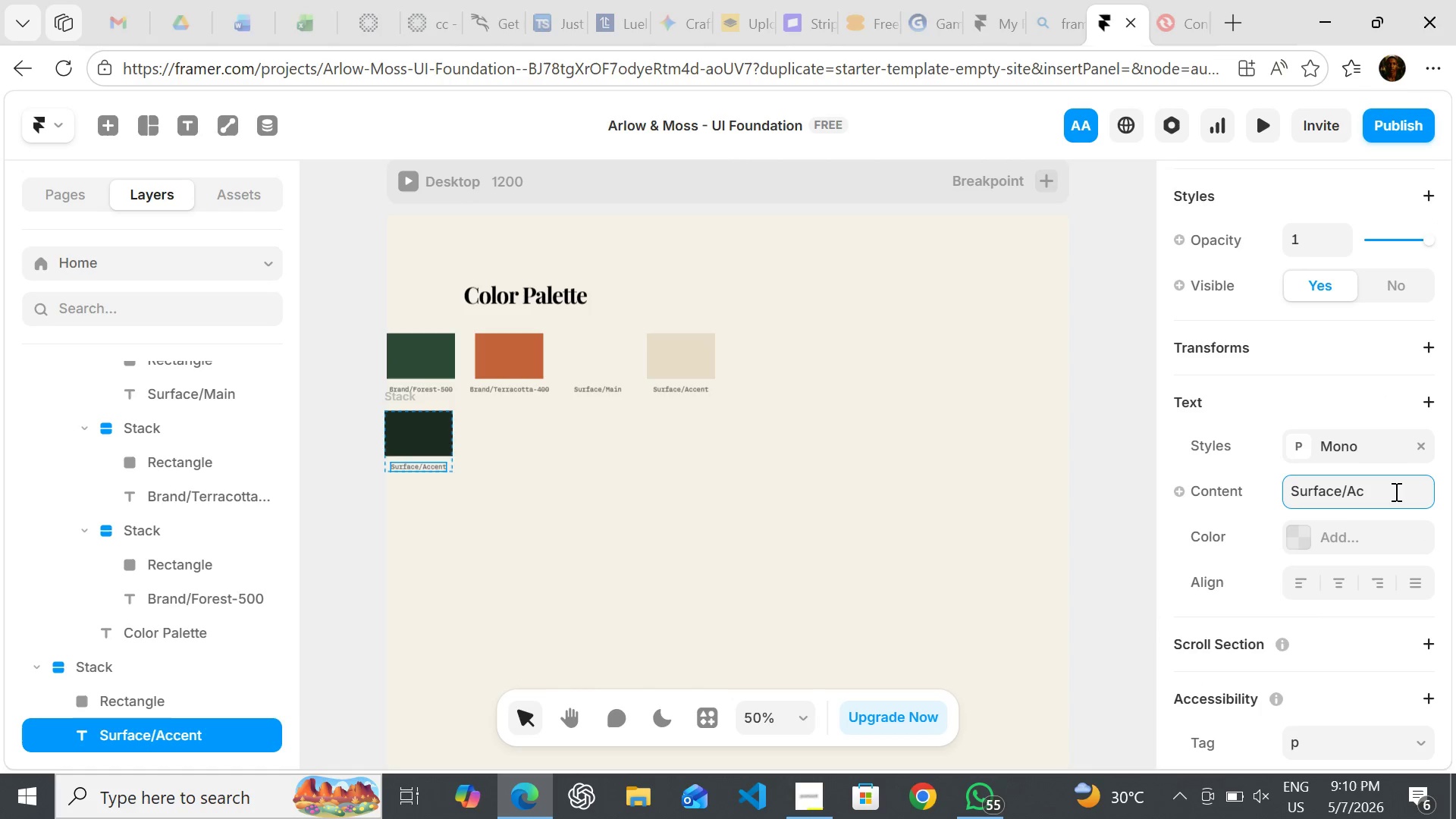 
key(Backspace)
 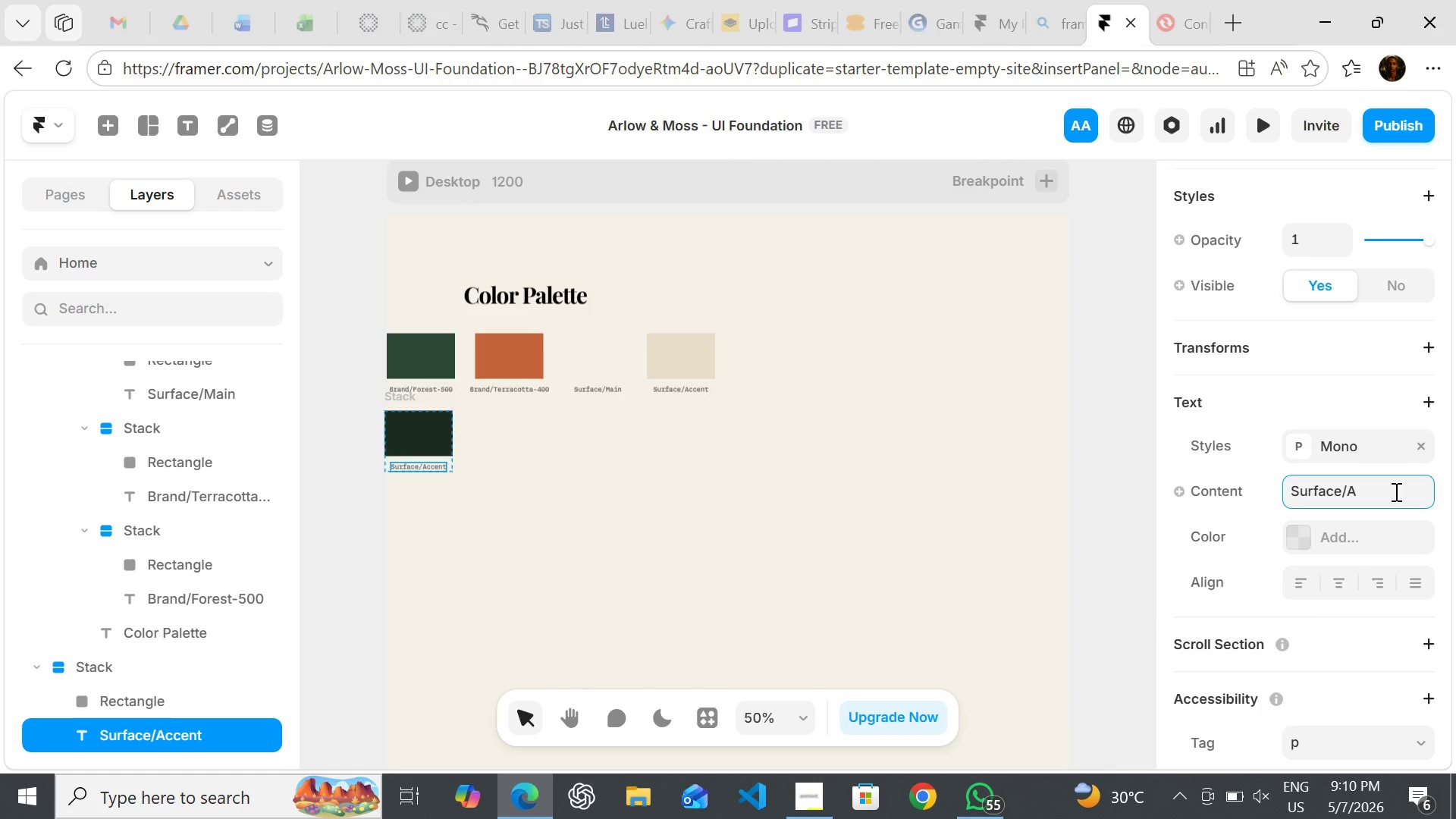 
key(Backspace)
 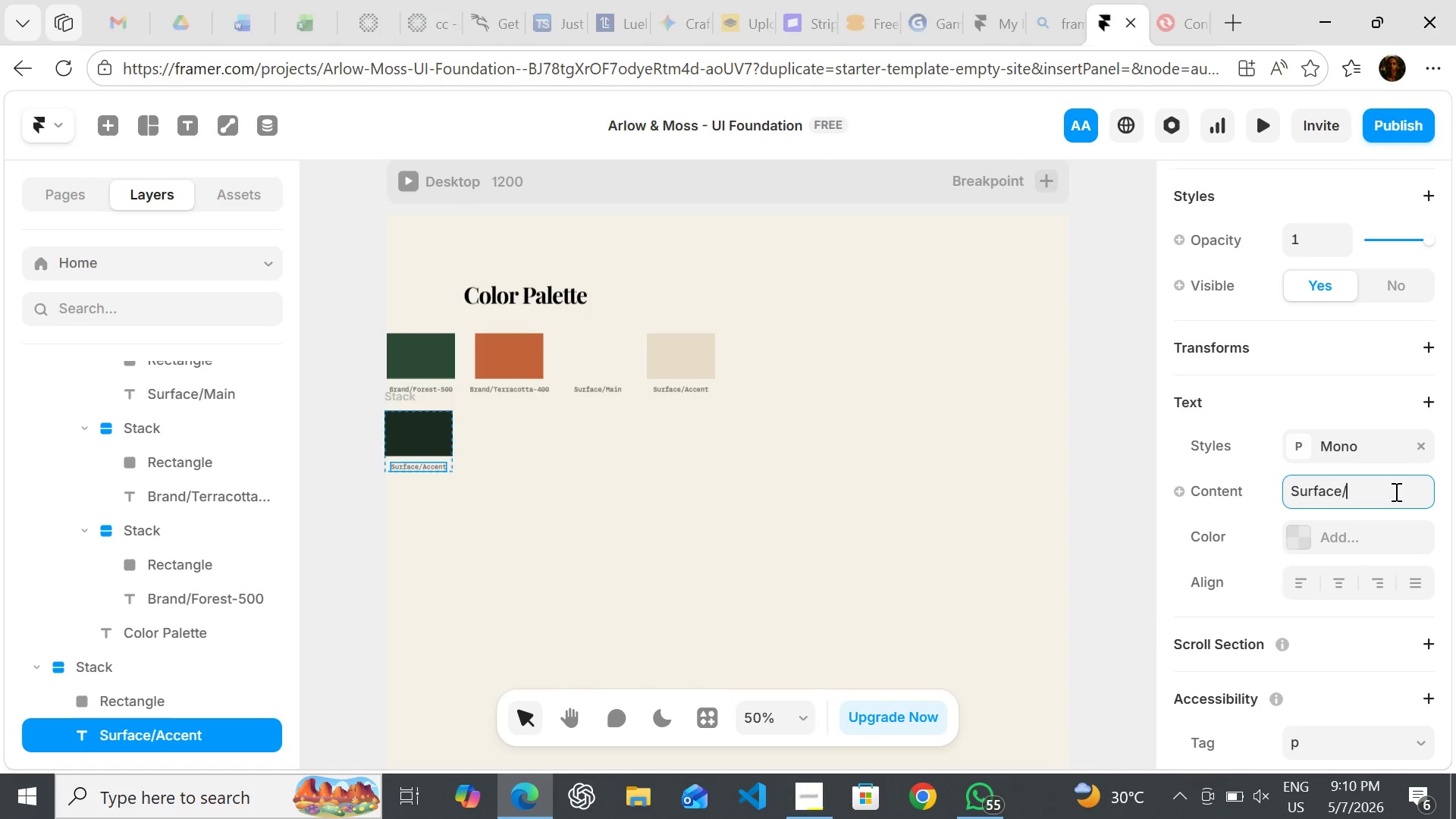 
key(Backspace)
 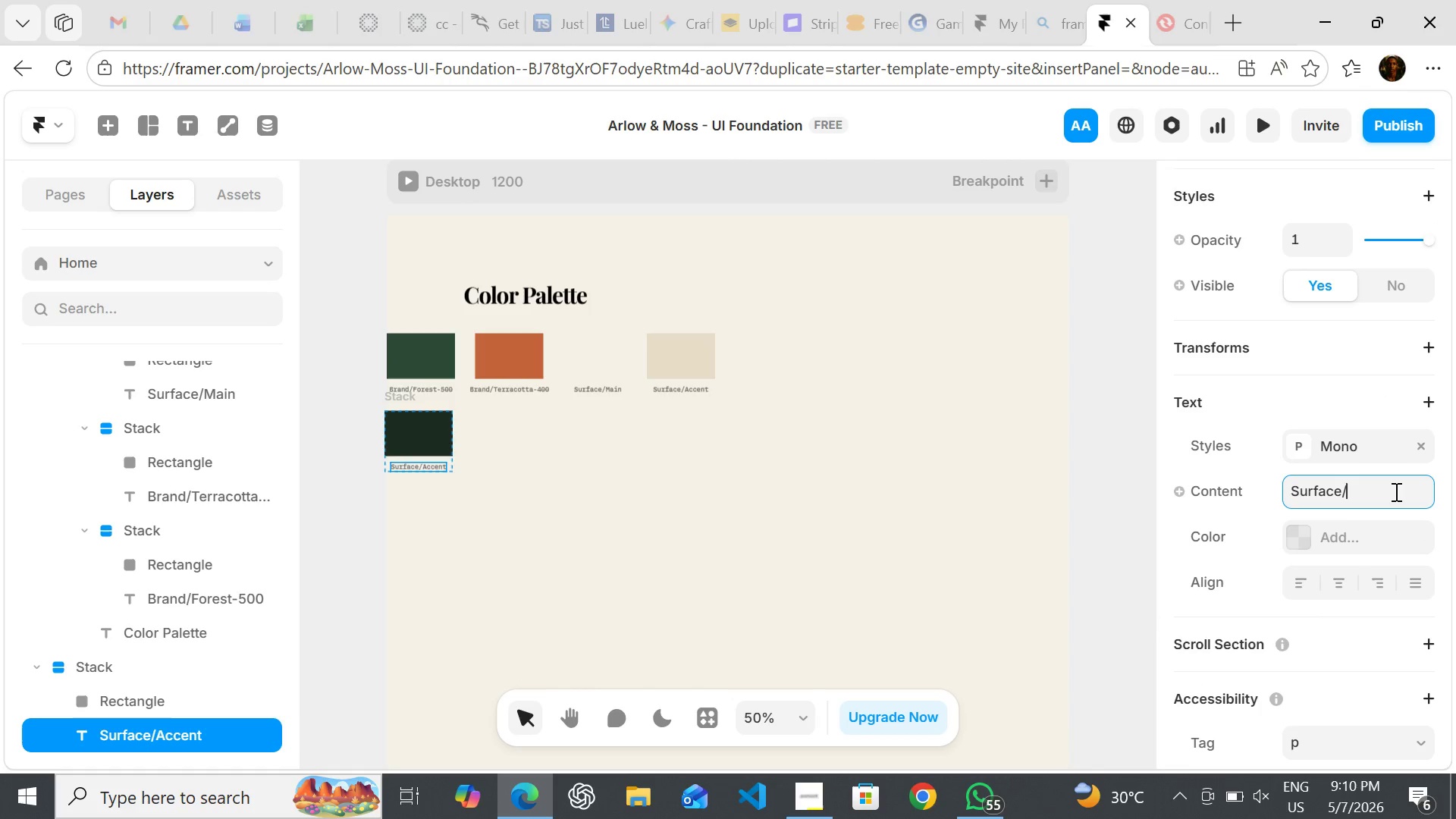 
key(Control+V)
 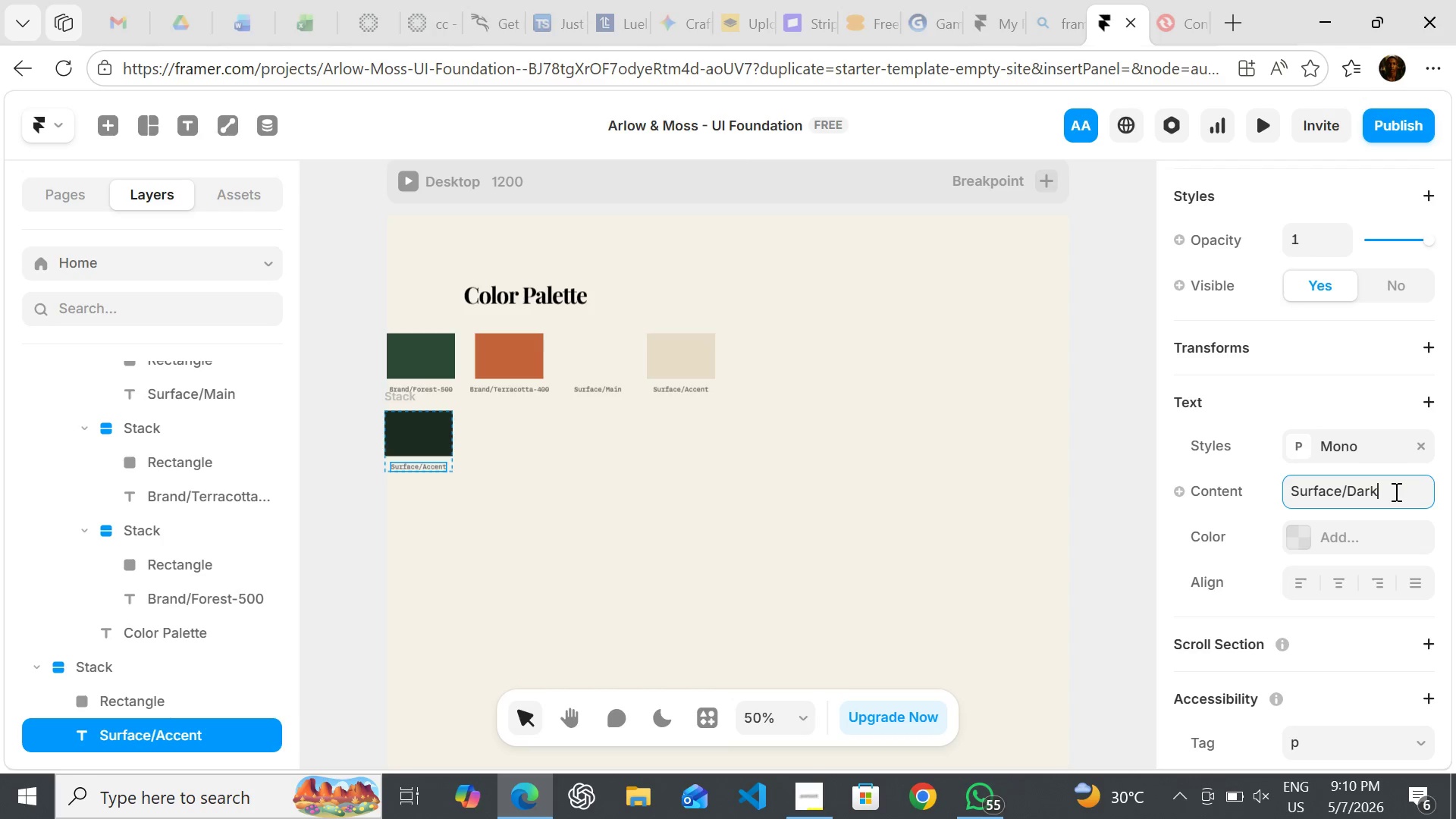 
key(Enter)
 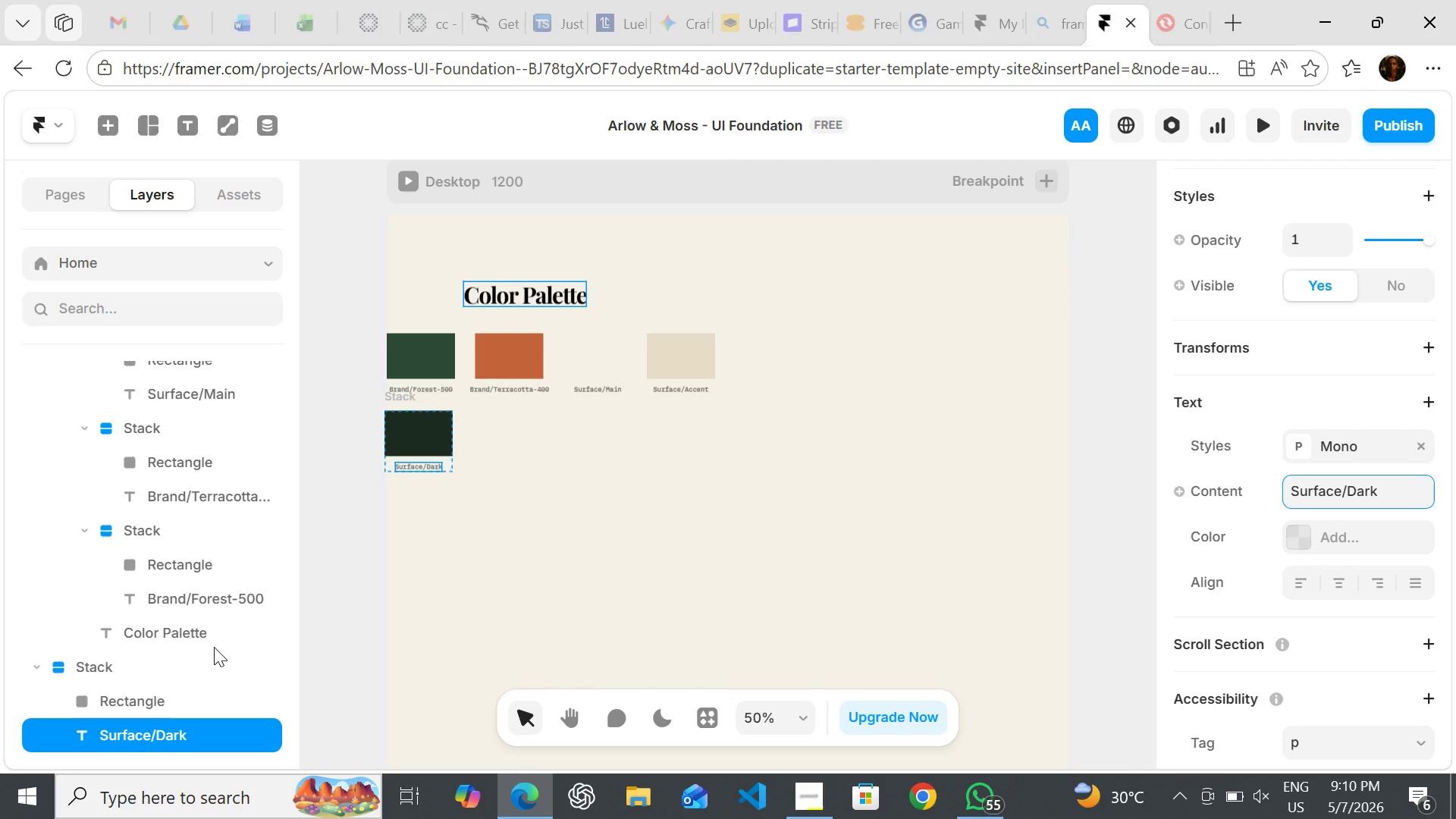 
left_click([165, 664])
 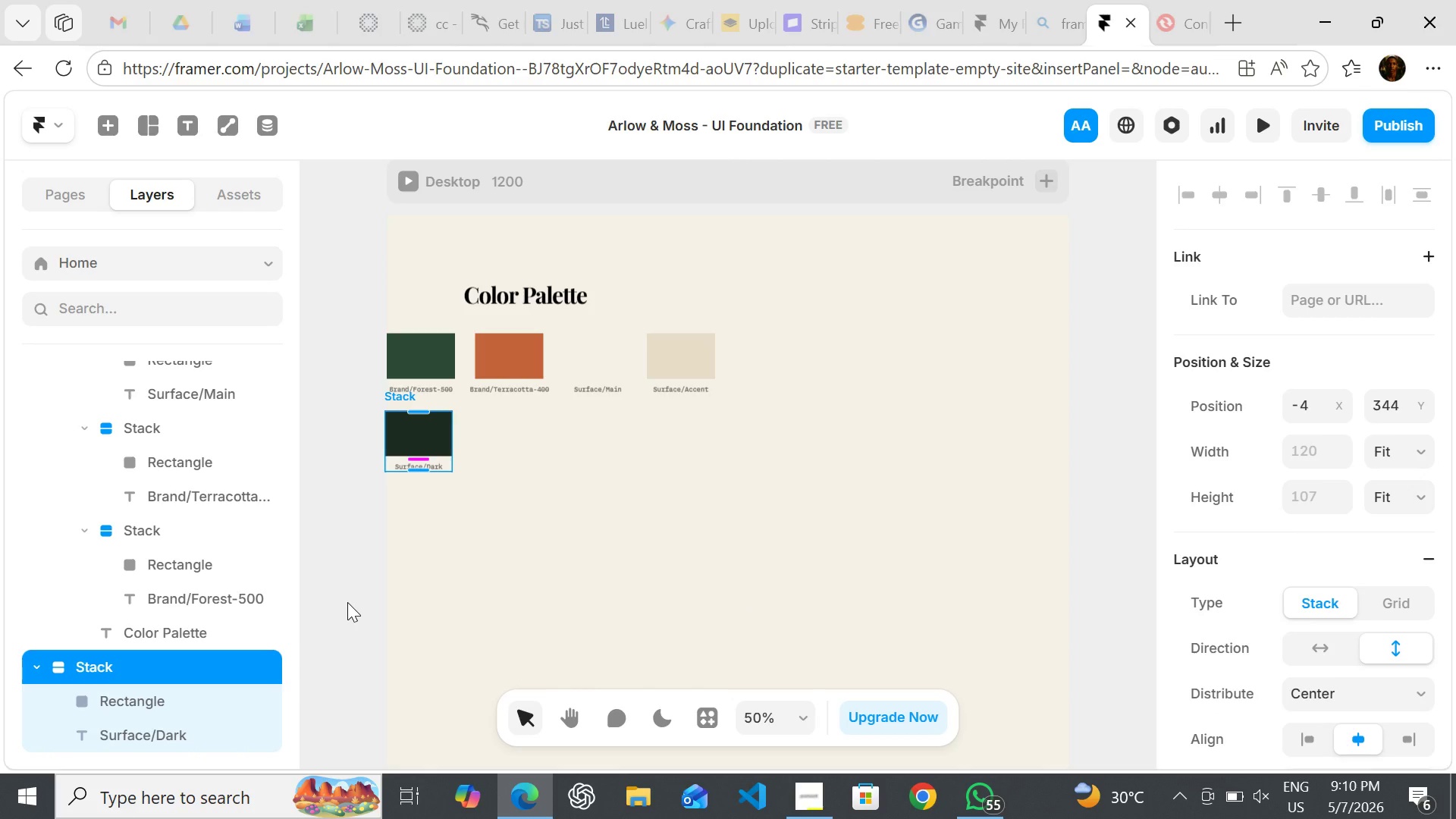 
hold_key(key=ControlLeft, duration=1.52)
 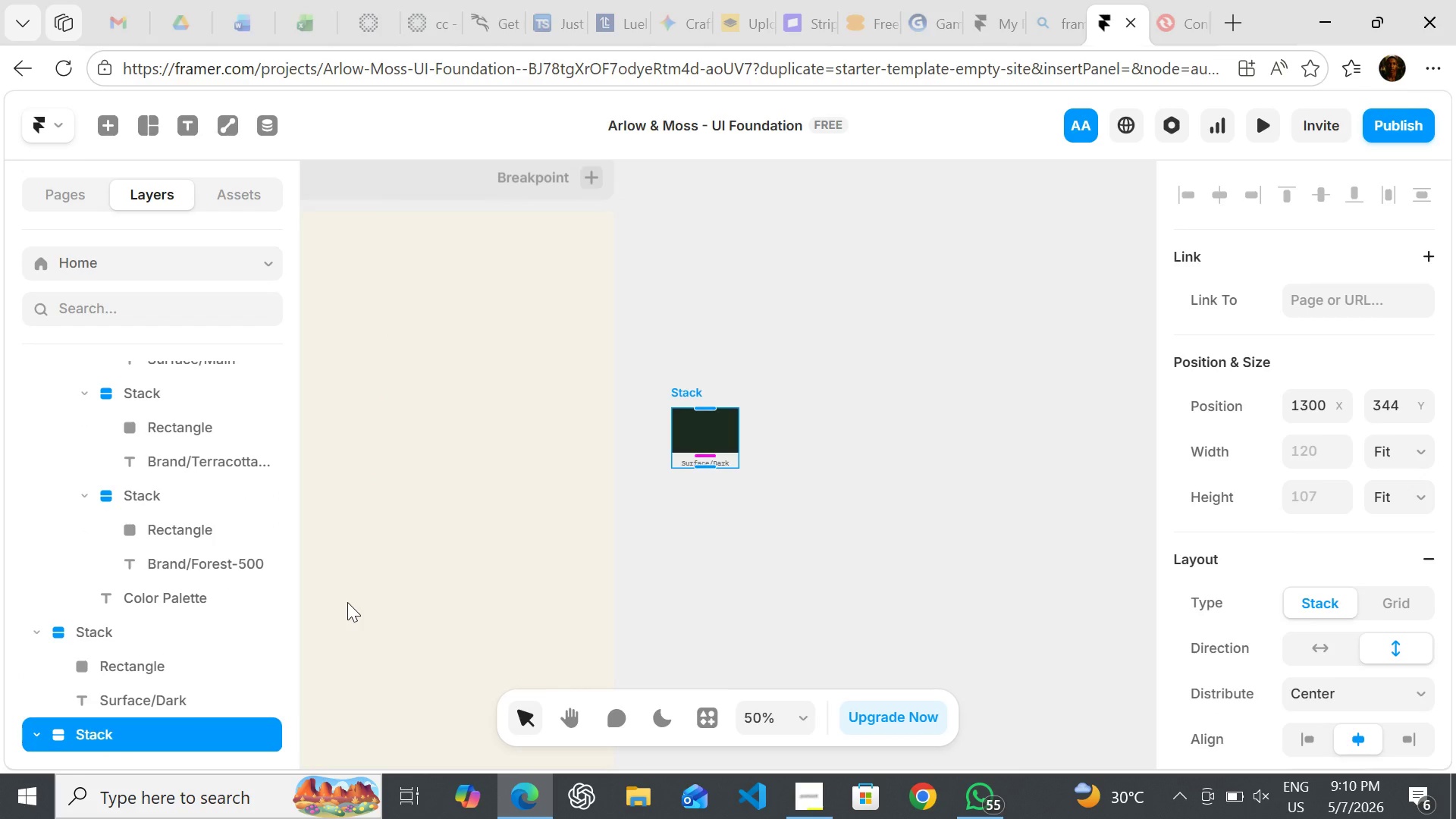 
hold_key(key=D, duration=0.31)
 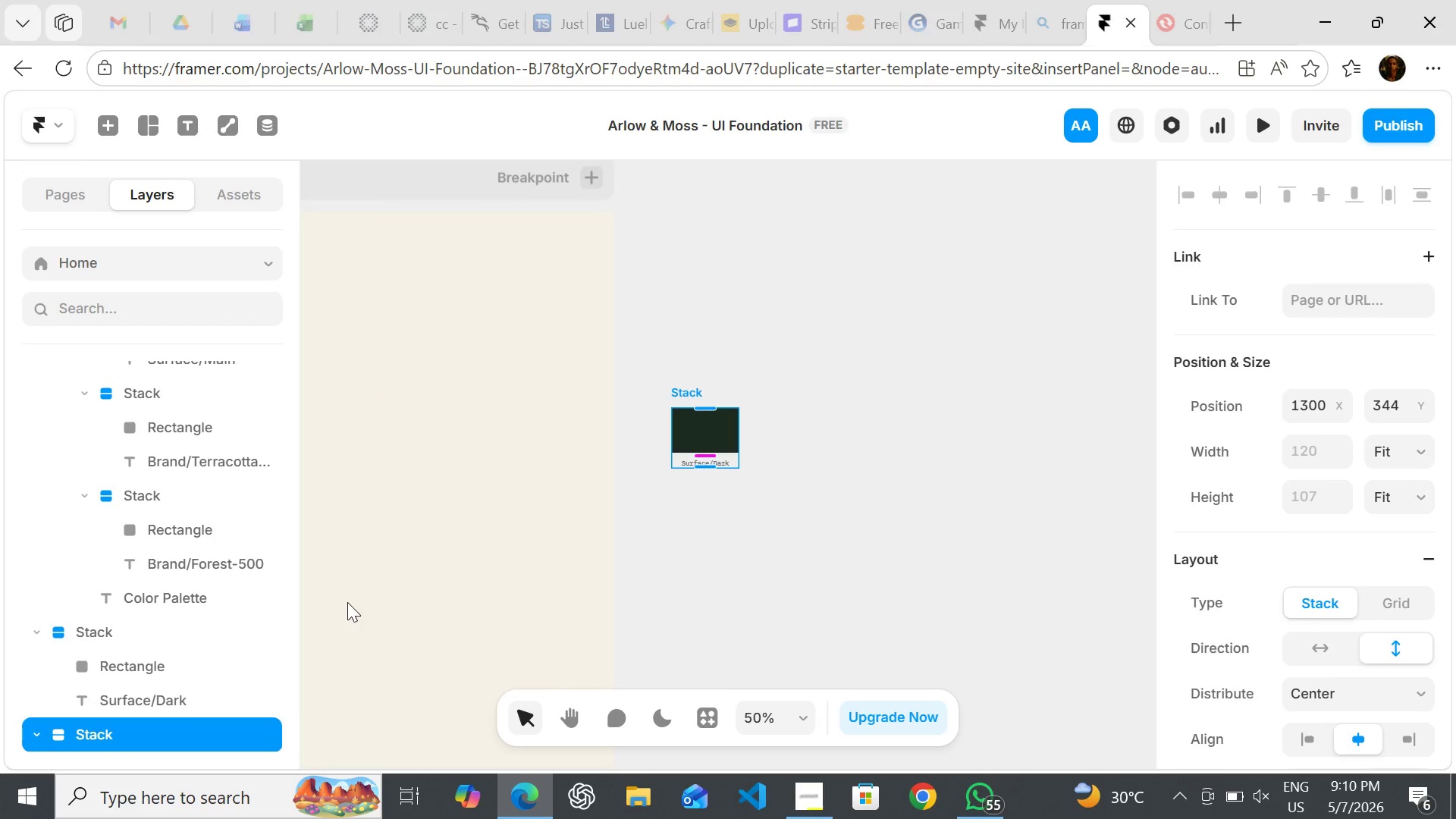 
key(Control+Shift+ShiftLeft)
 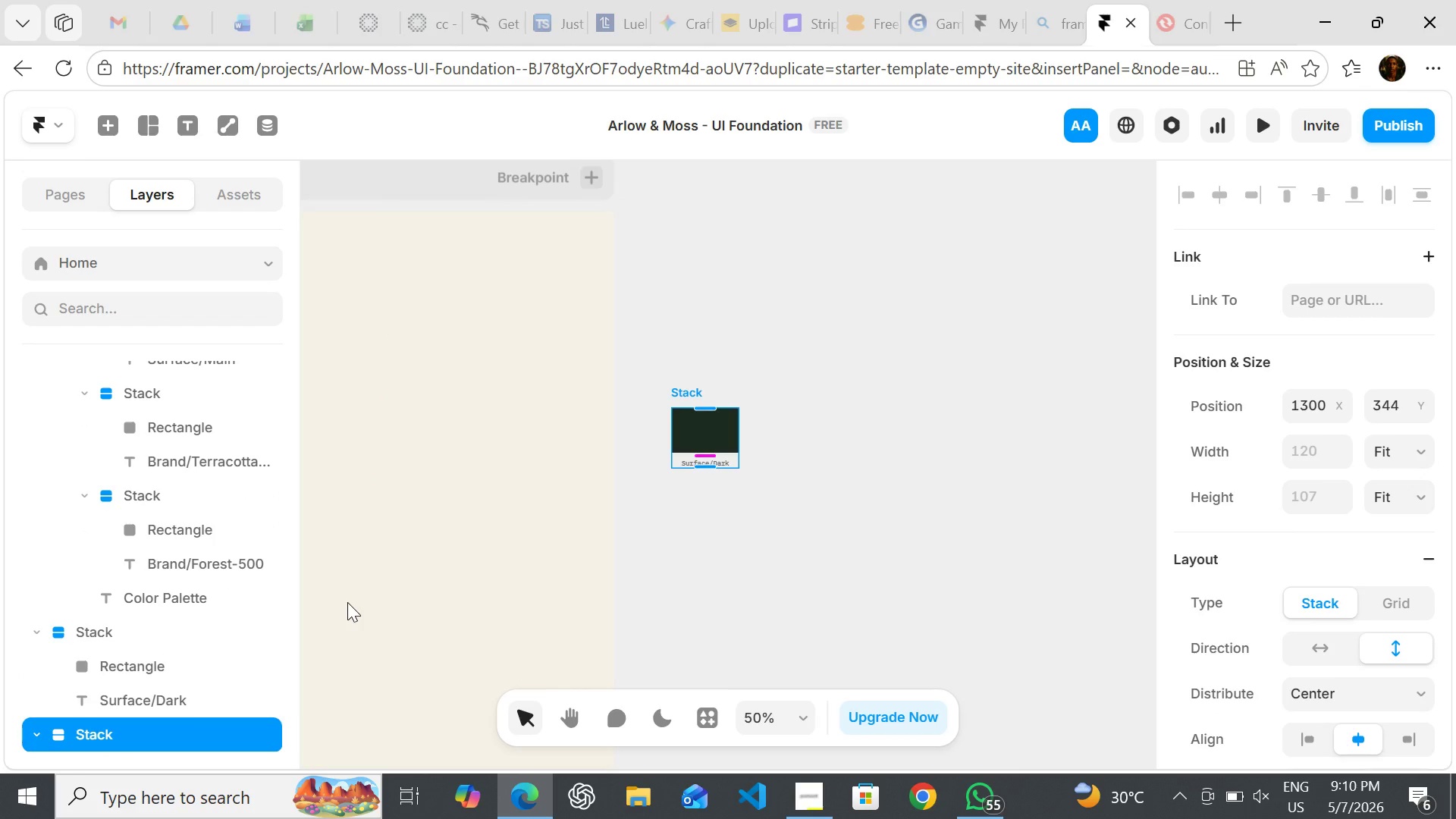 
key(Control+Shift+Z)
 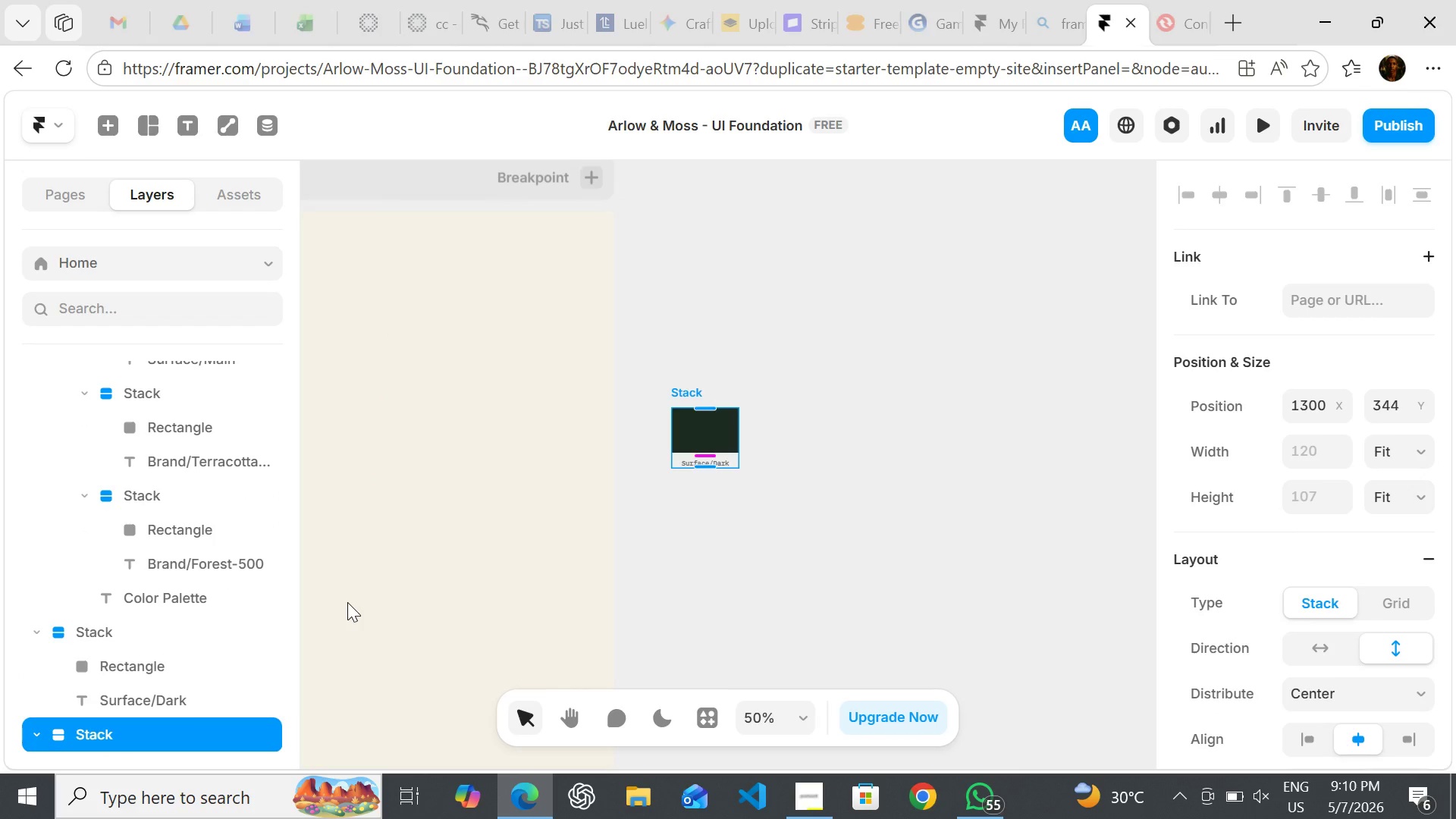 
key(Control+Z)
 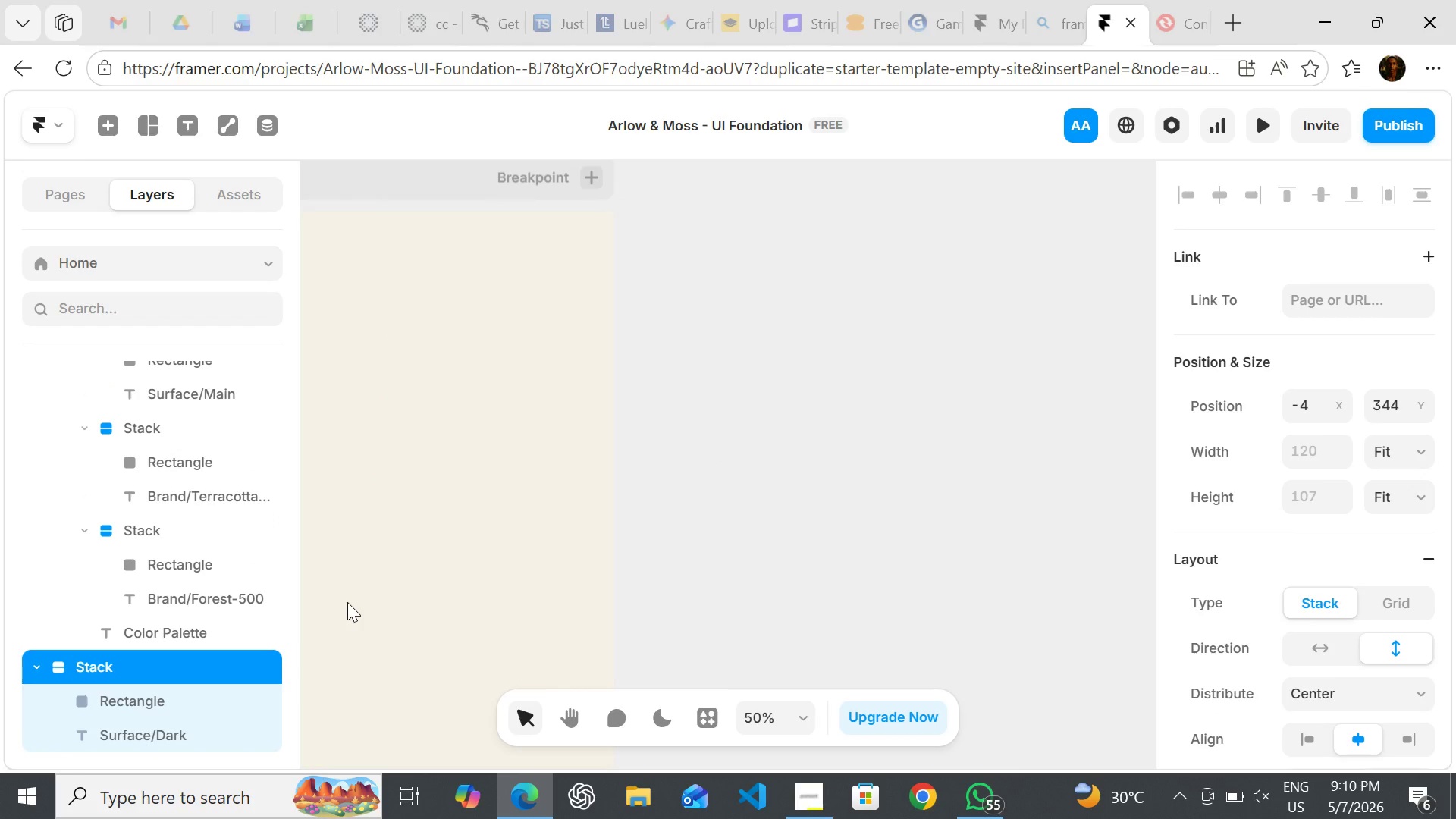 
key(Control+Z)
 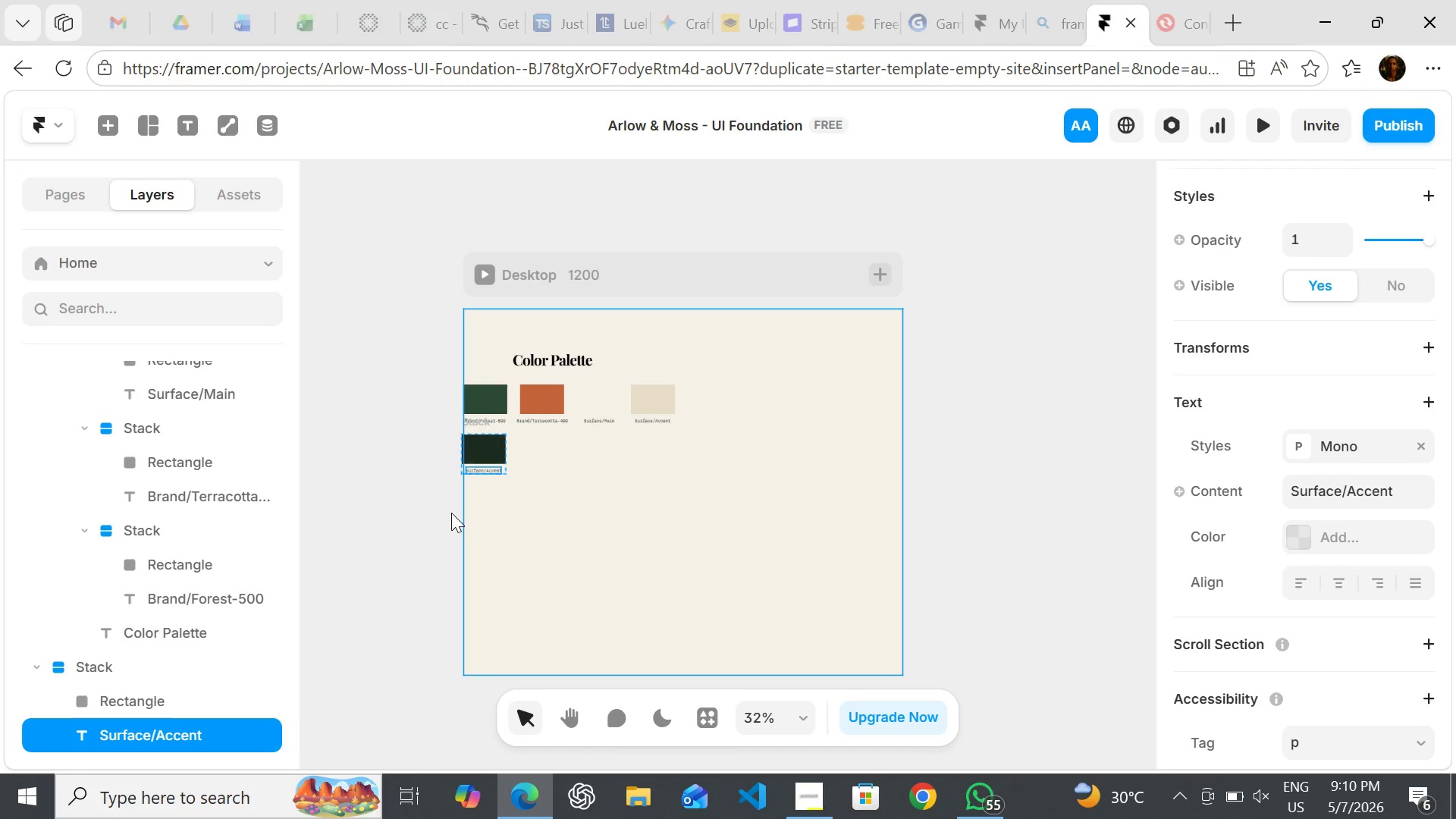 
wait(16.31)
 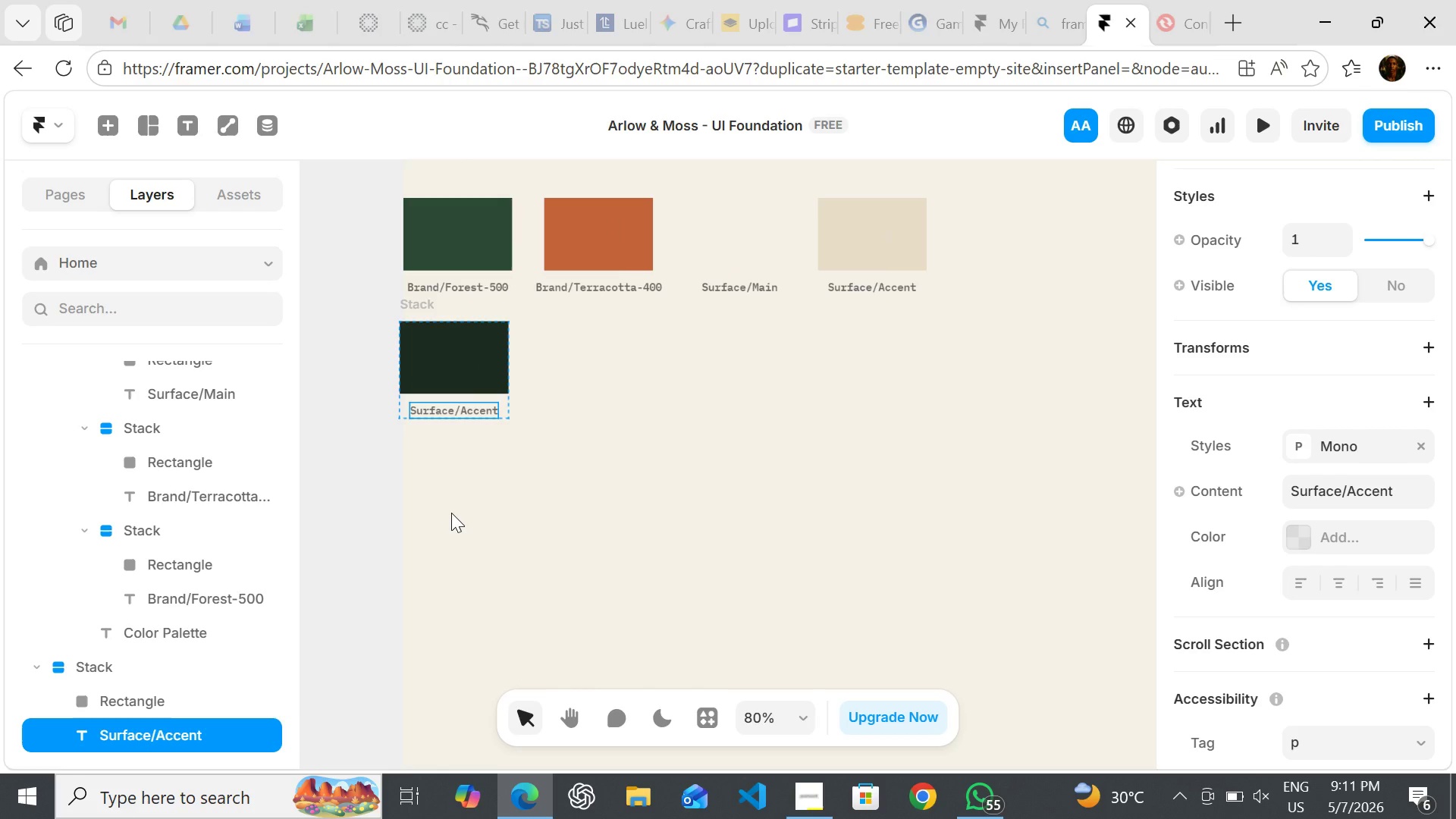 
key(Control+Shift+Z)
 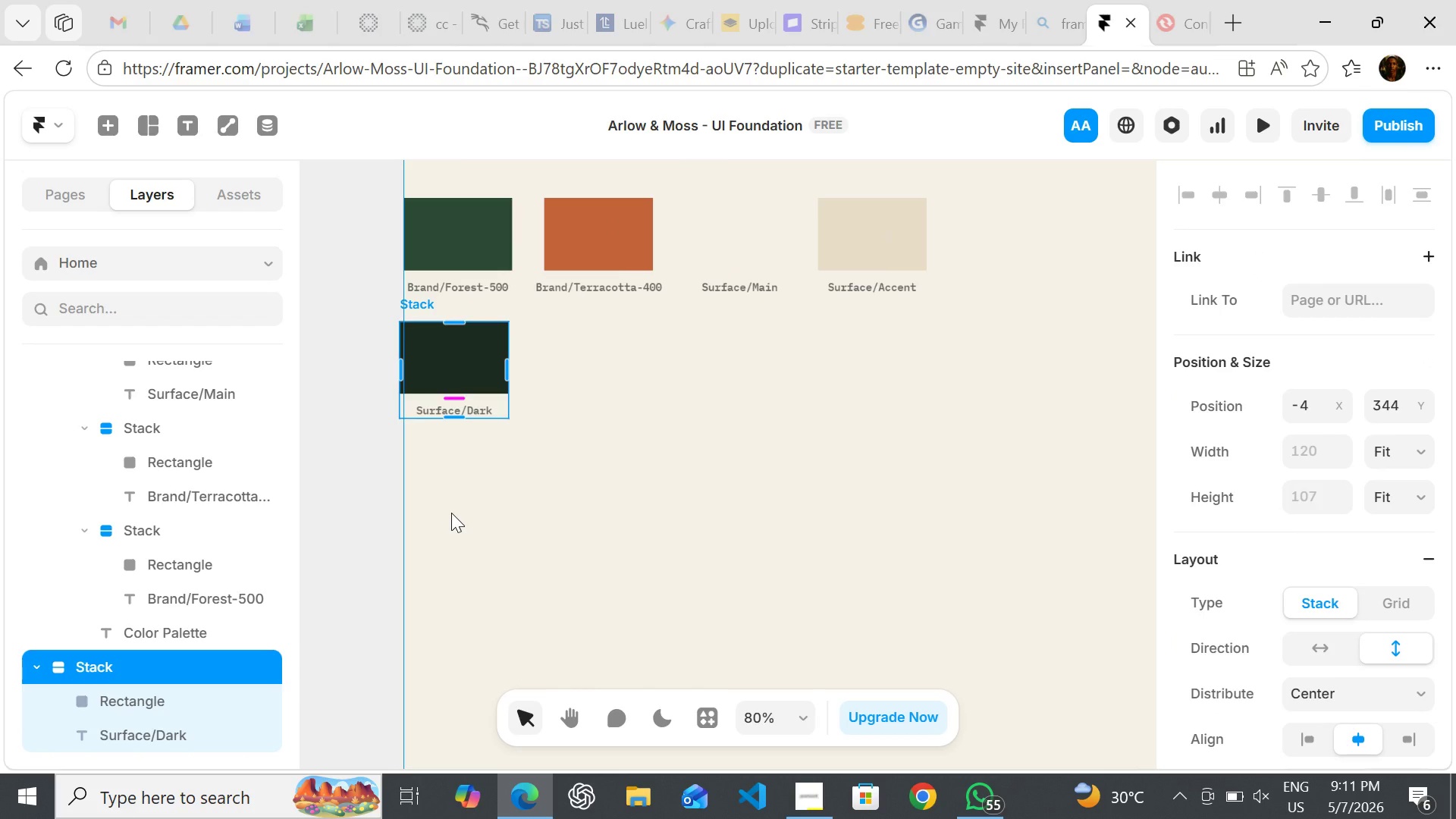 
wait(5.88)
 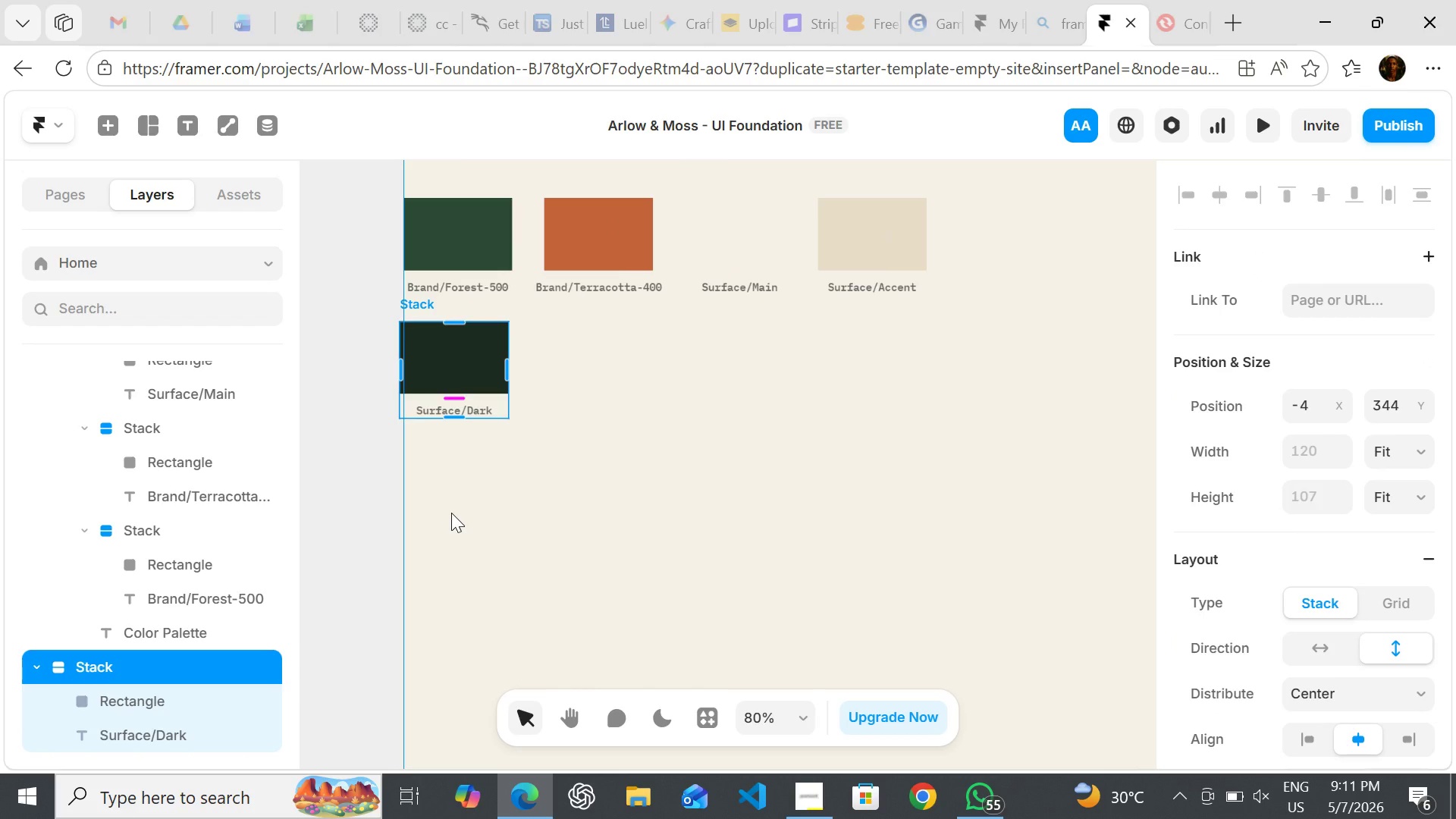 
key(Control+Shift+Z)
 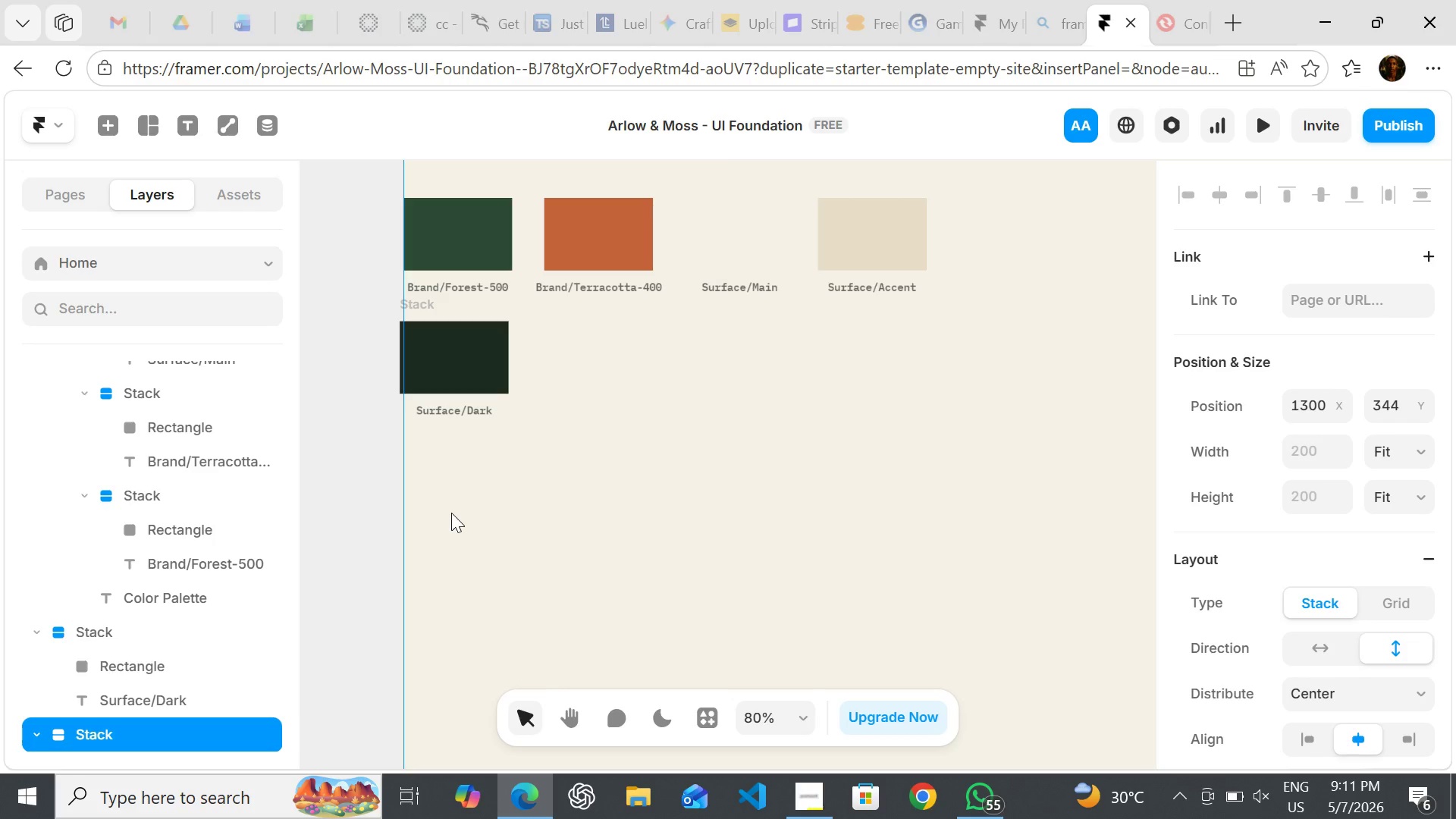 
key(Control+Shift+Z)
 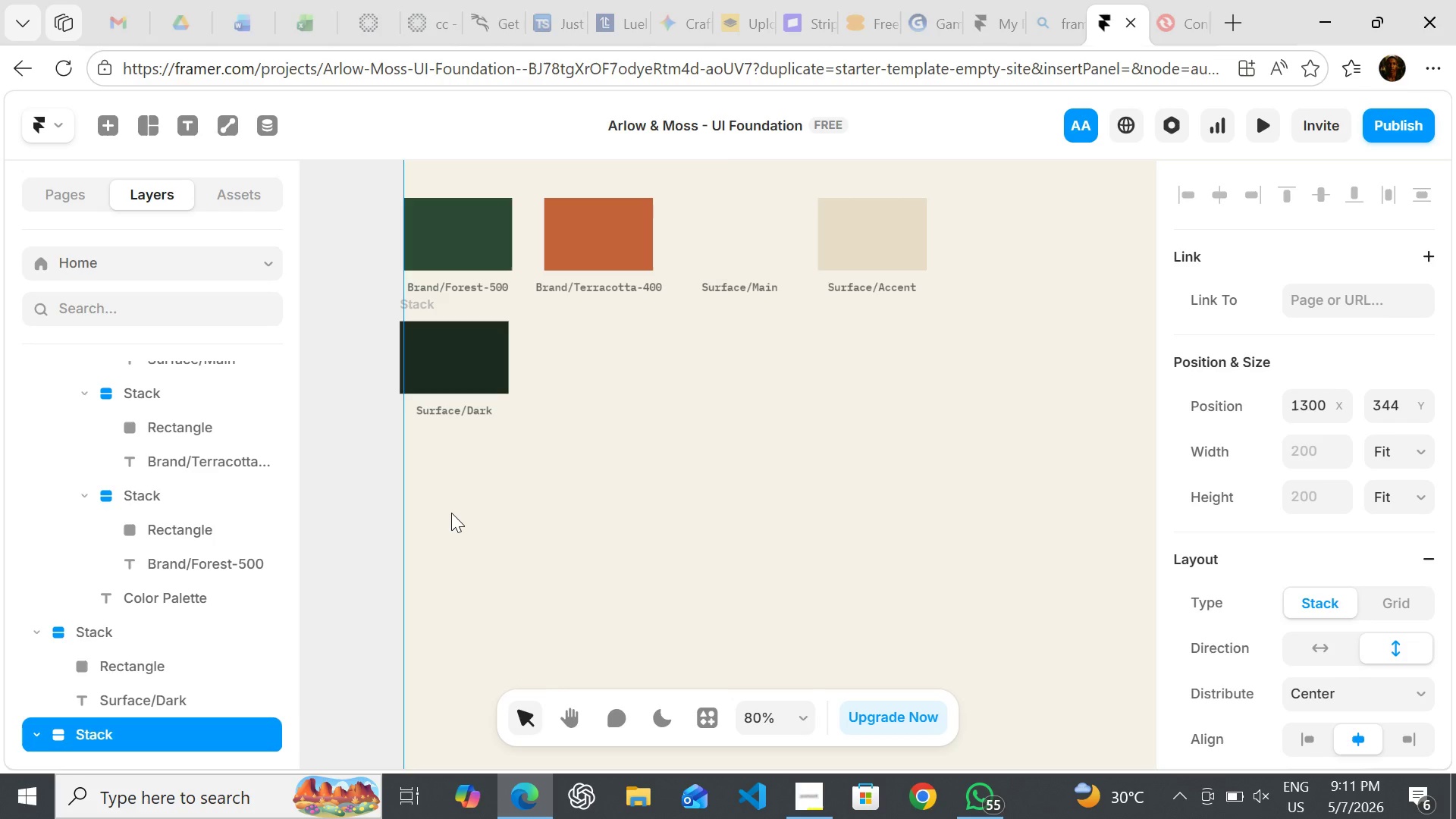 
key(Control+ControlLeft)
 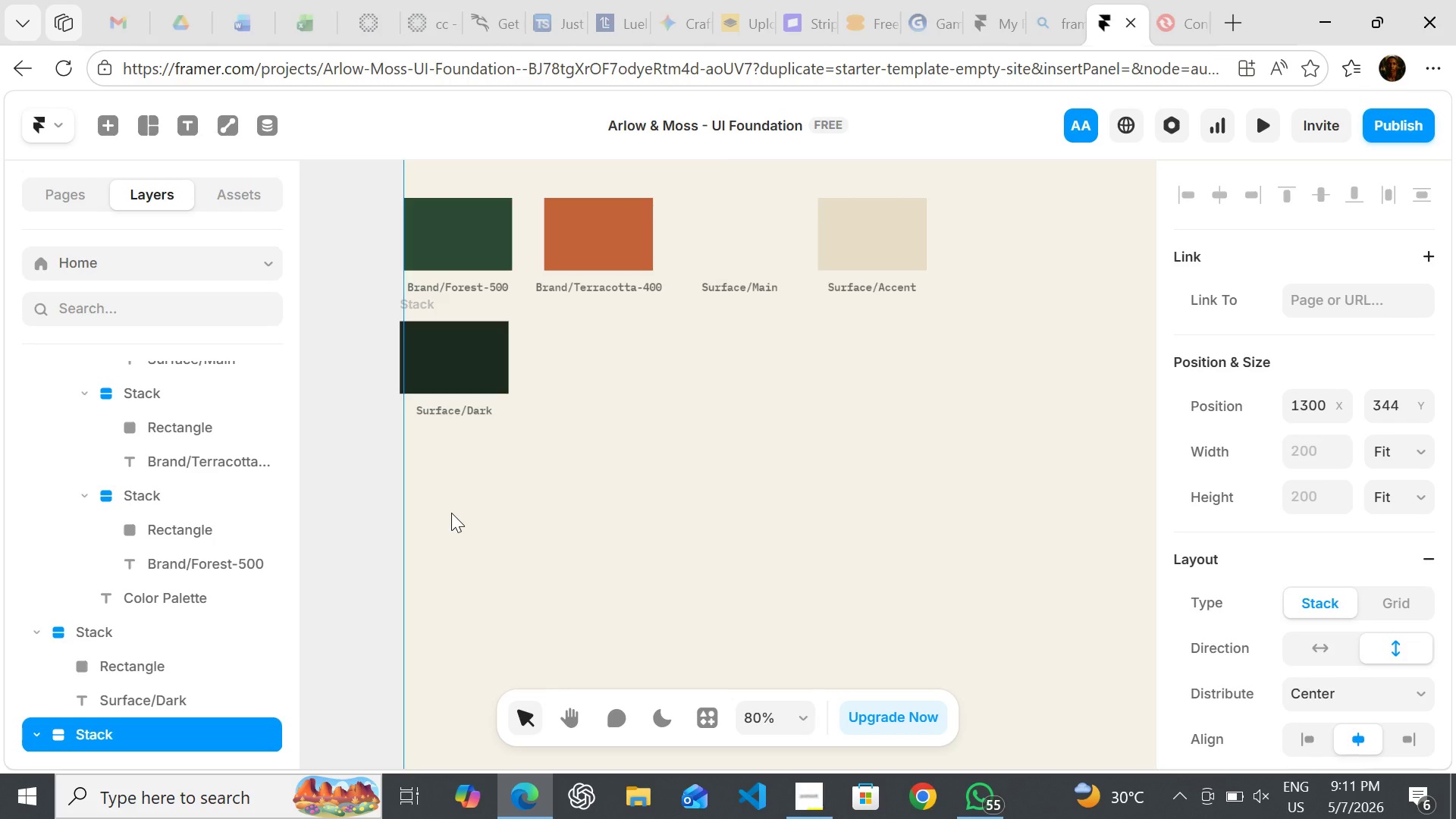 
hold_key(key=ControlLeft, duration=1.23)
 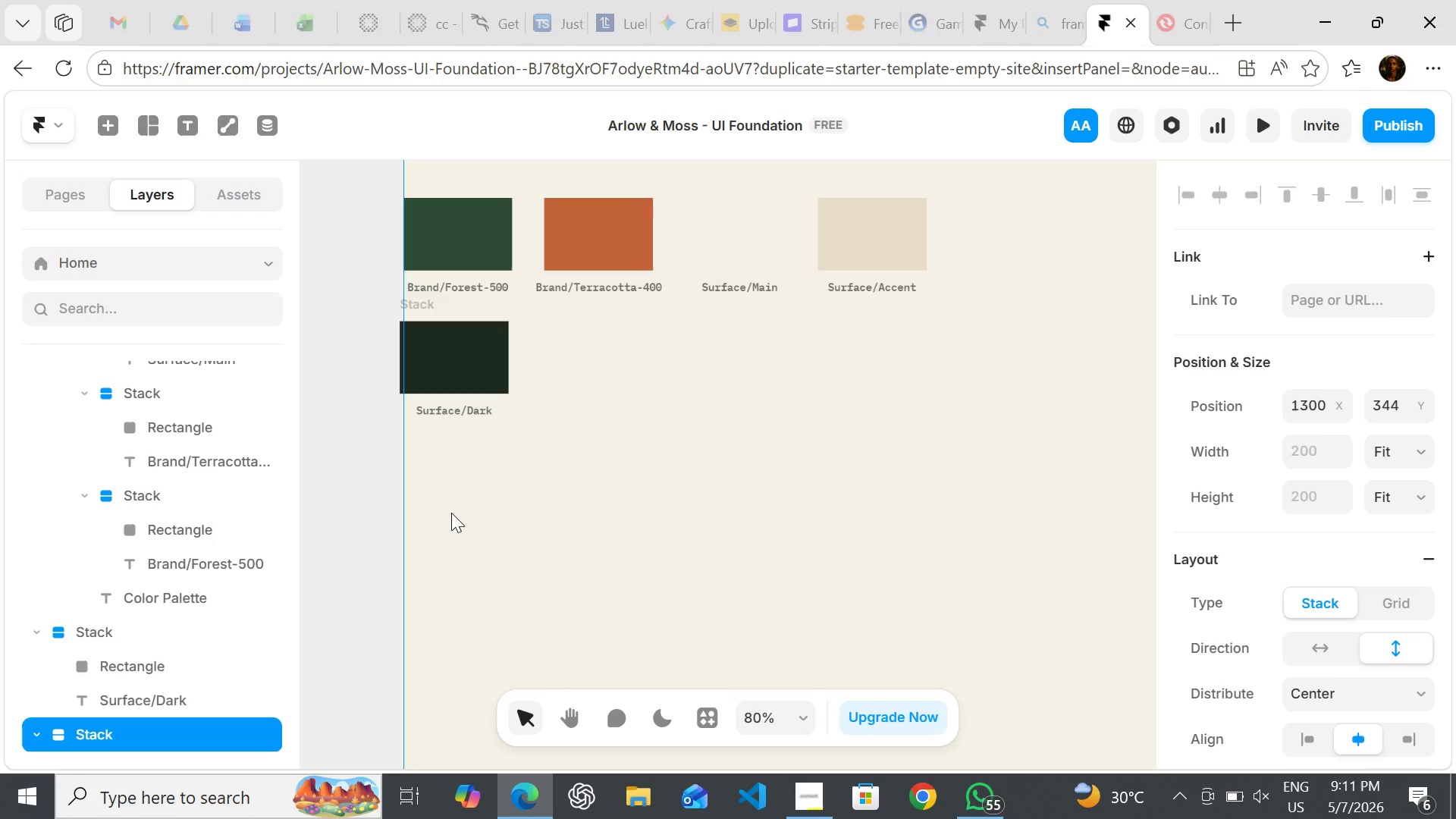 
hold_key(key=ShiftLeft, duration=0.98)
 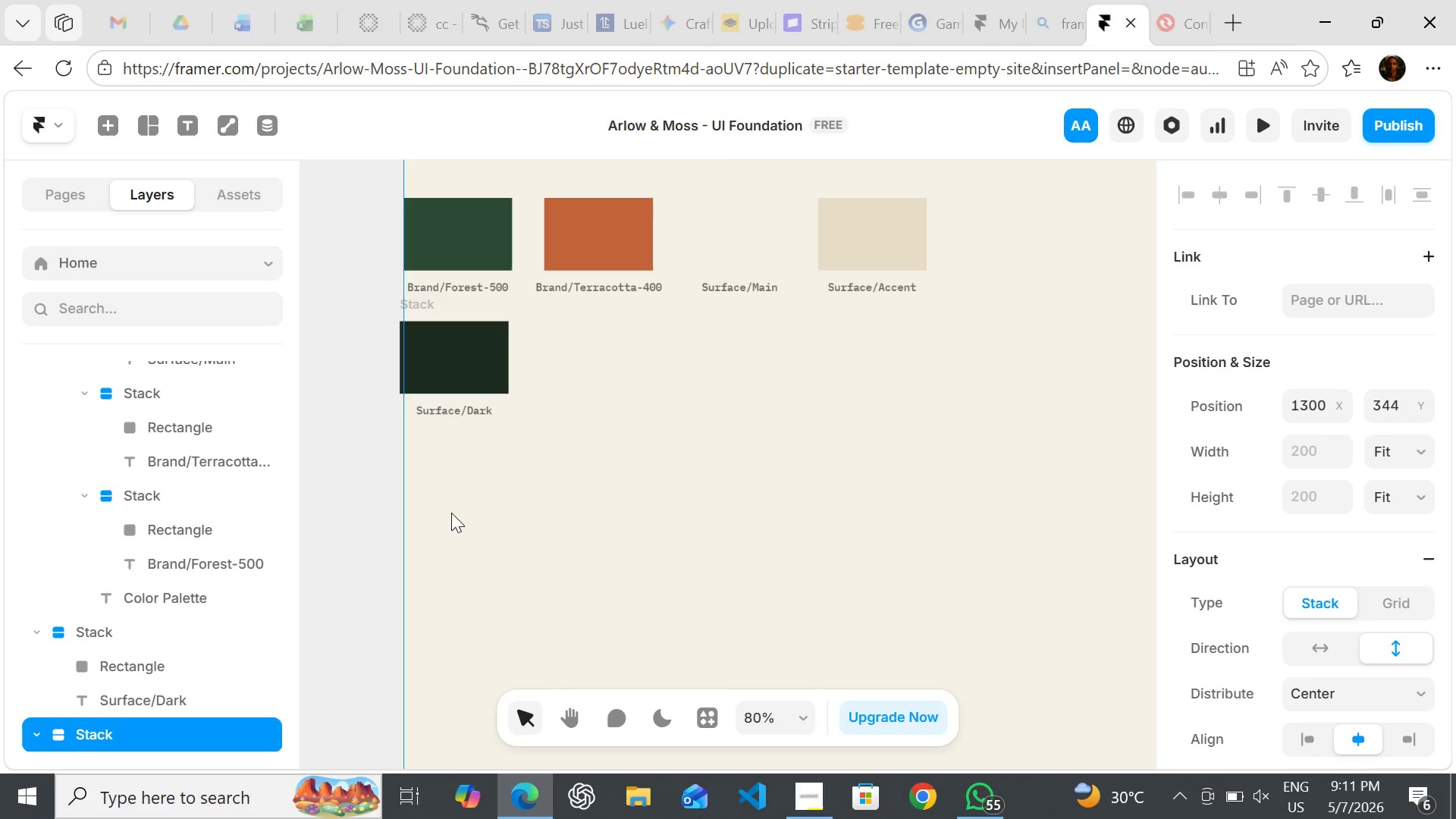 
hold_key(key=Z, duration=0.33)
 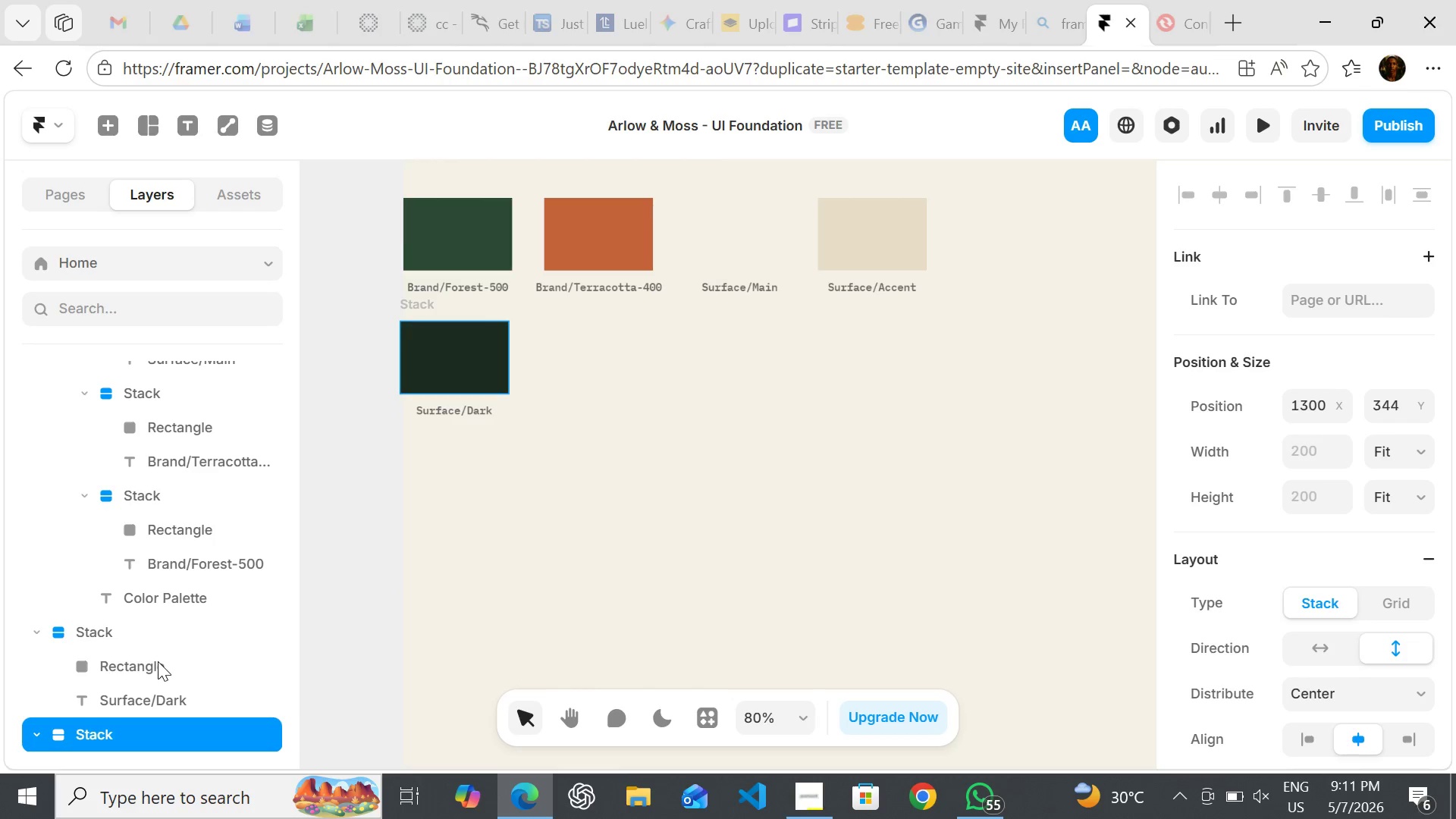 
wait(6.27)
 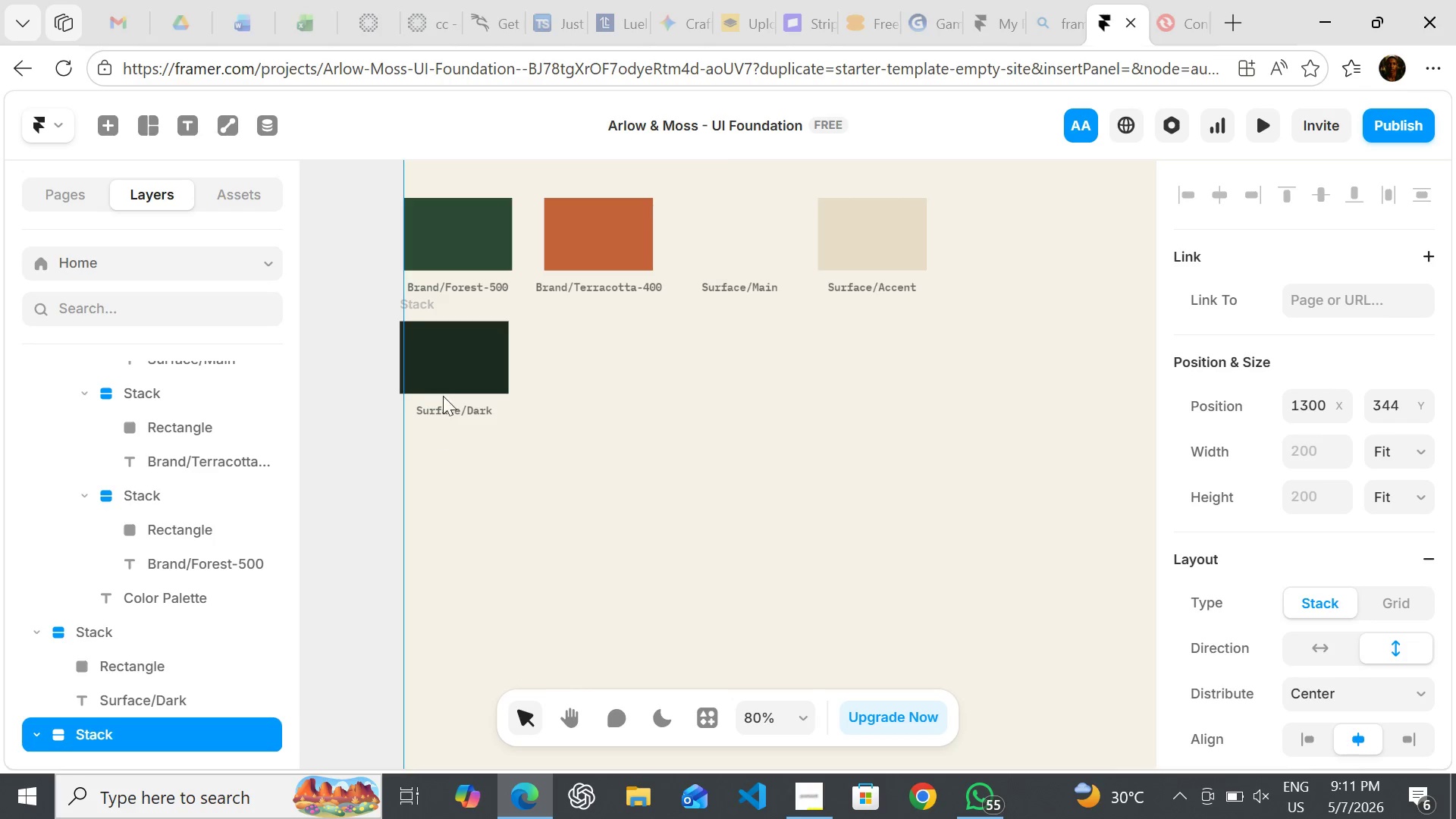 
left_click([136, 733])
 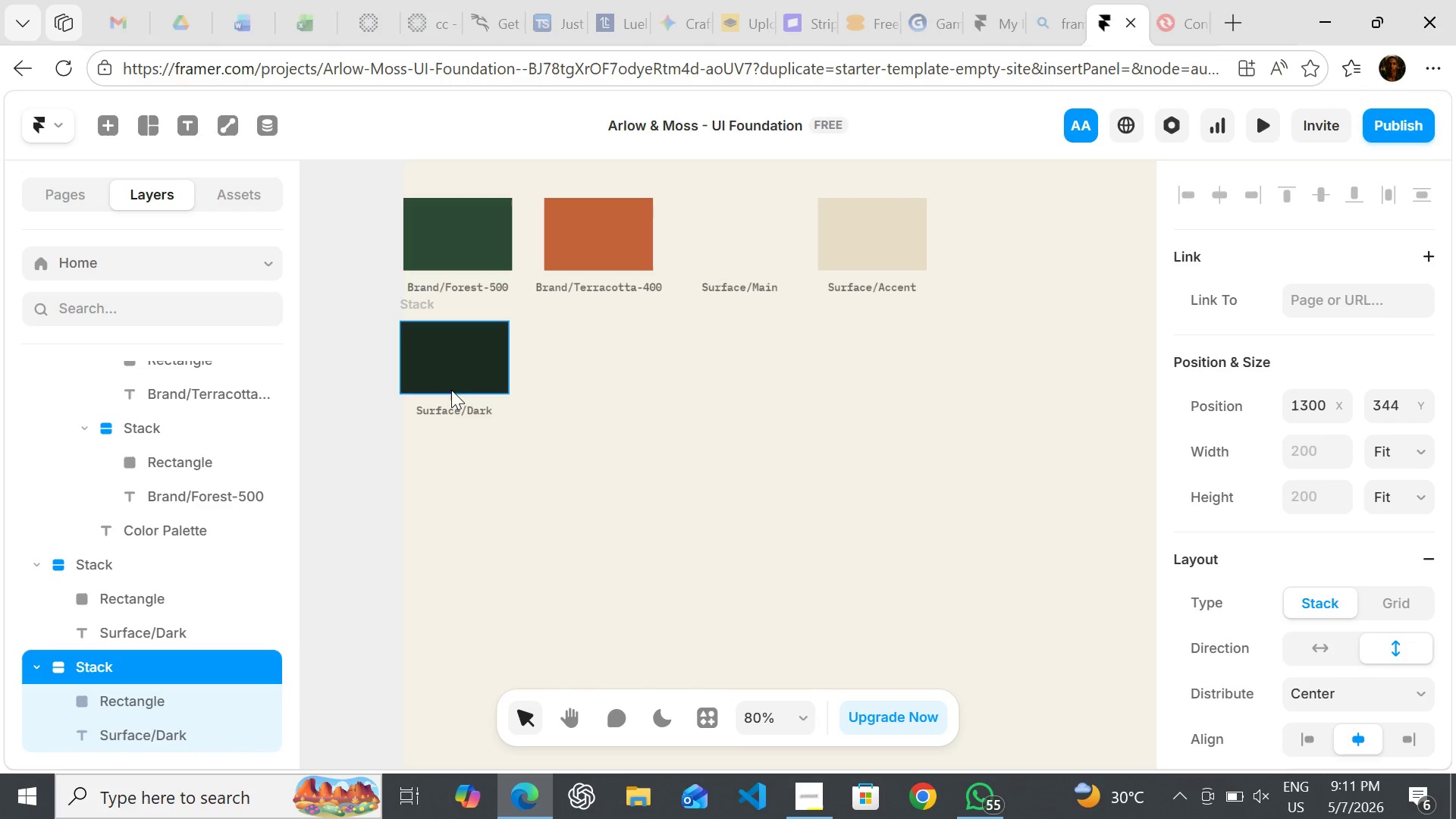 
wait(5.48)
 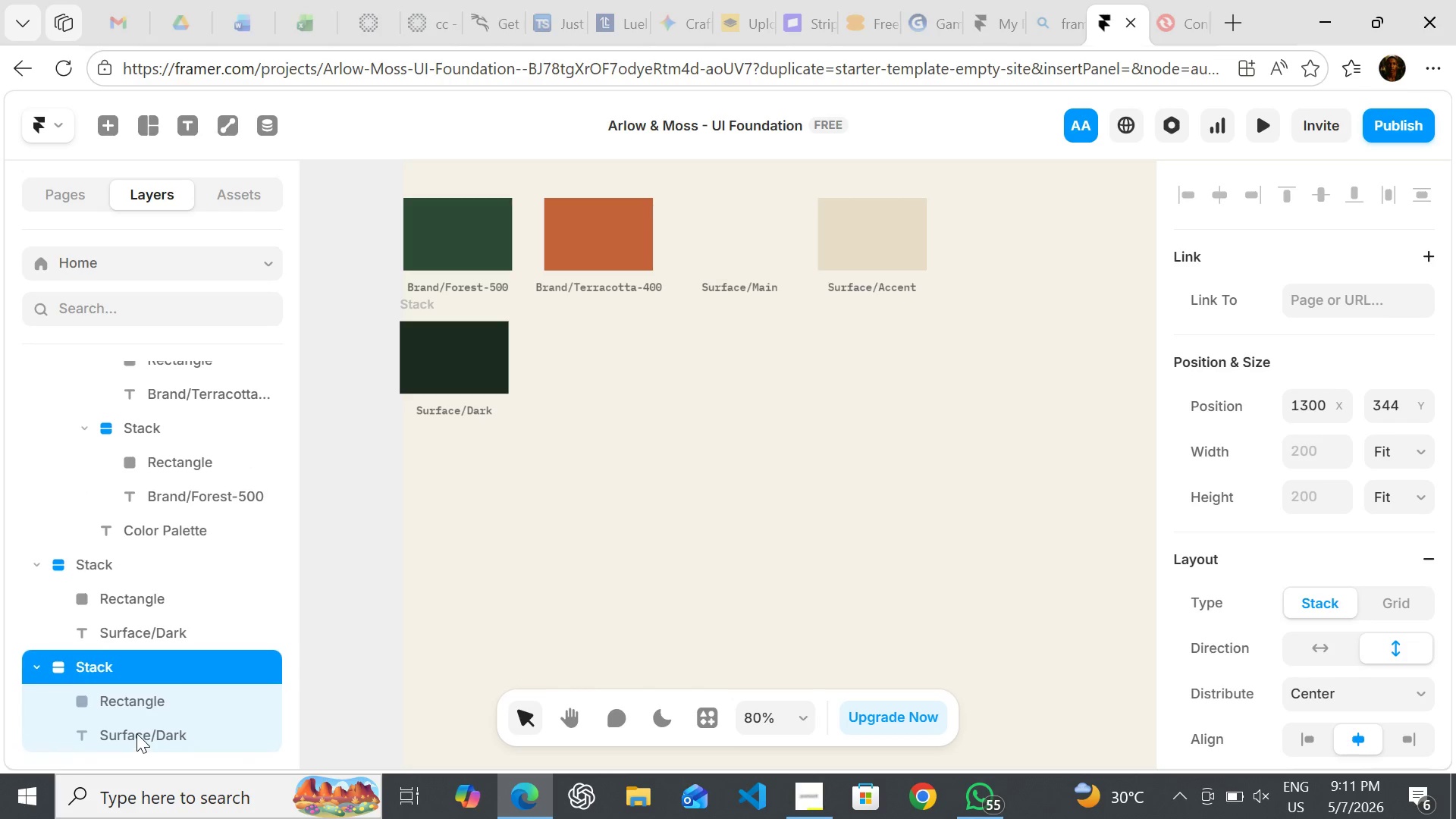 
key(Control+Z)
 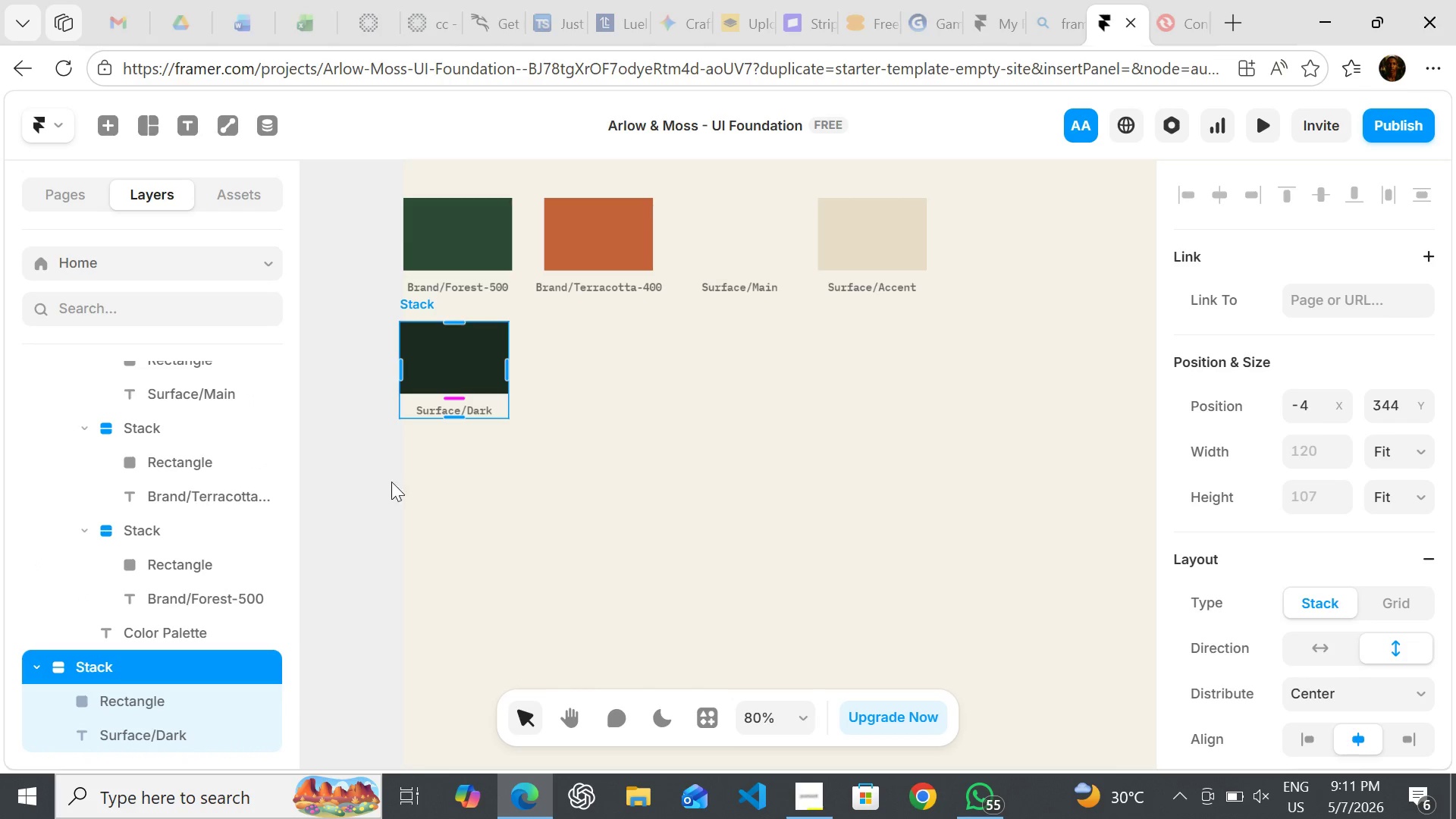 
wait(8.11)
 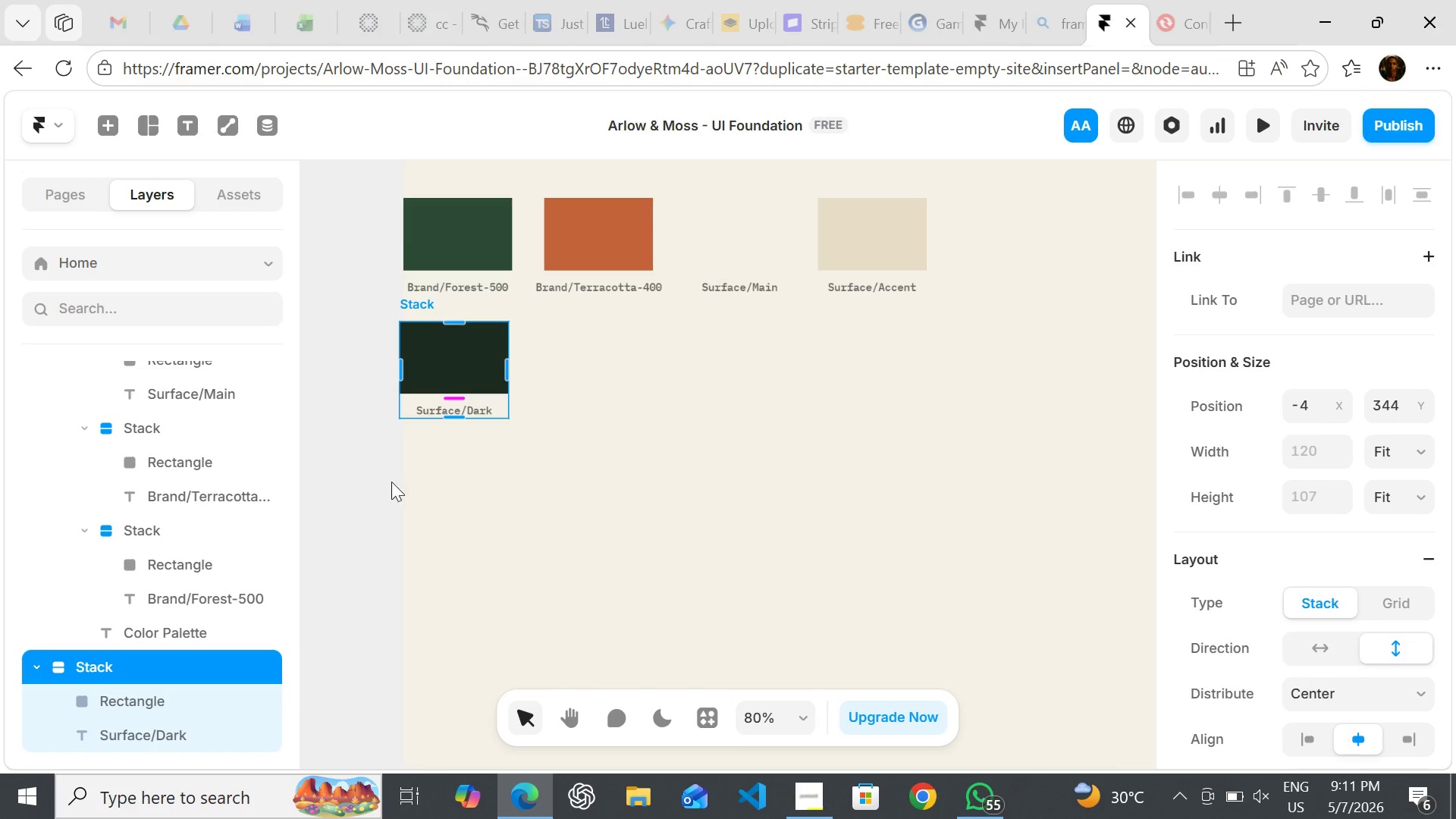 
hold_key(key=ControlLeft, duration=0.55)
 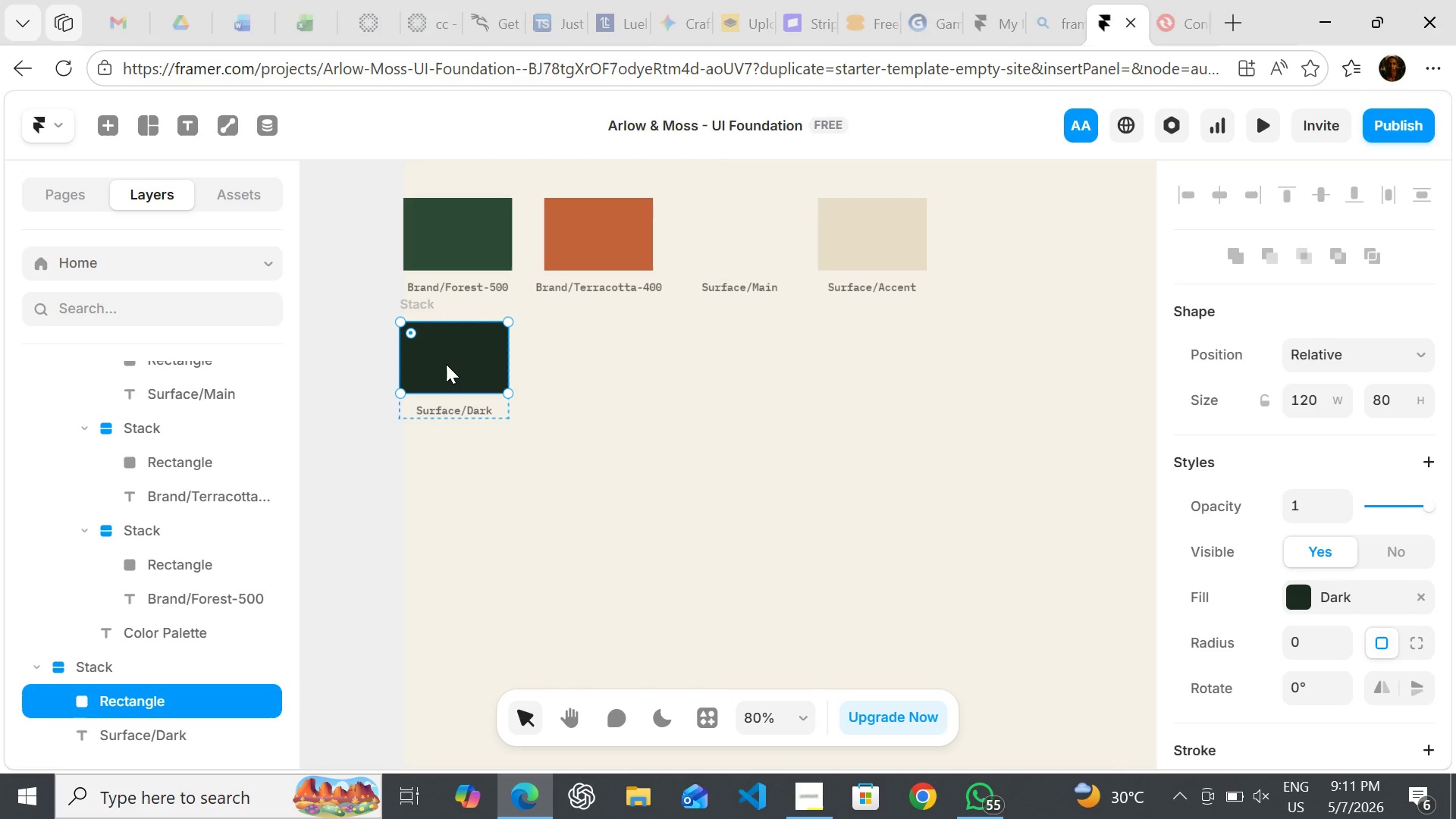 
hold_key(key=Z, duration=0.34)
 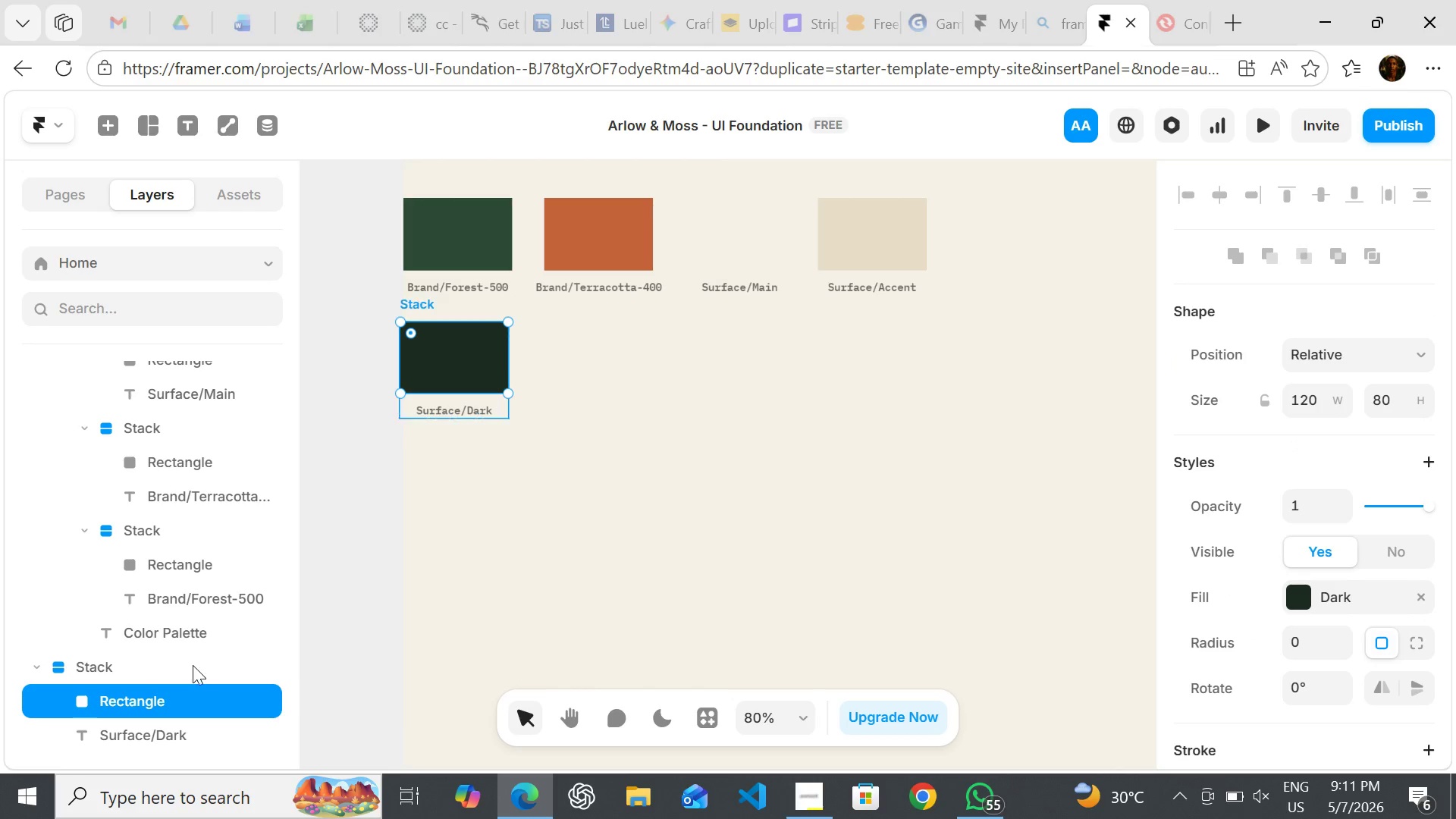 
left_click([180, 667])
 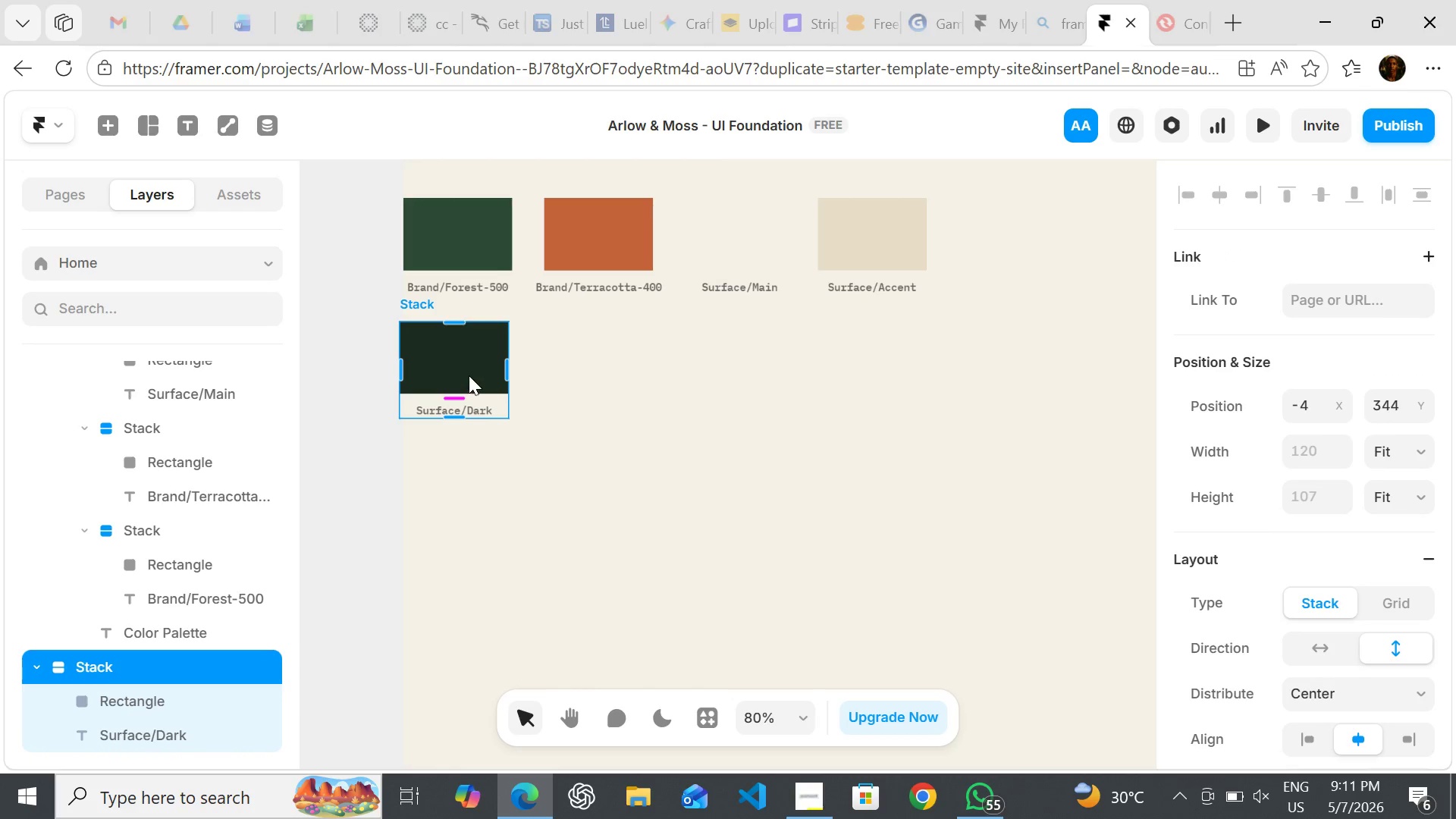 
left_click_drag(start_coordinate=[462, 372], to_coordinate=[467, 372])
 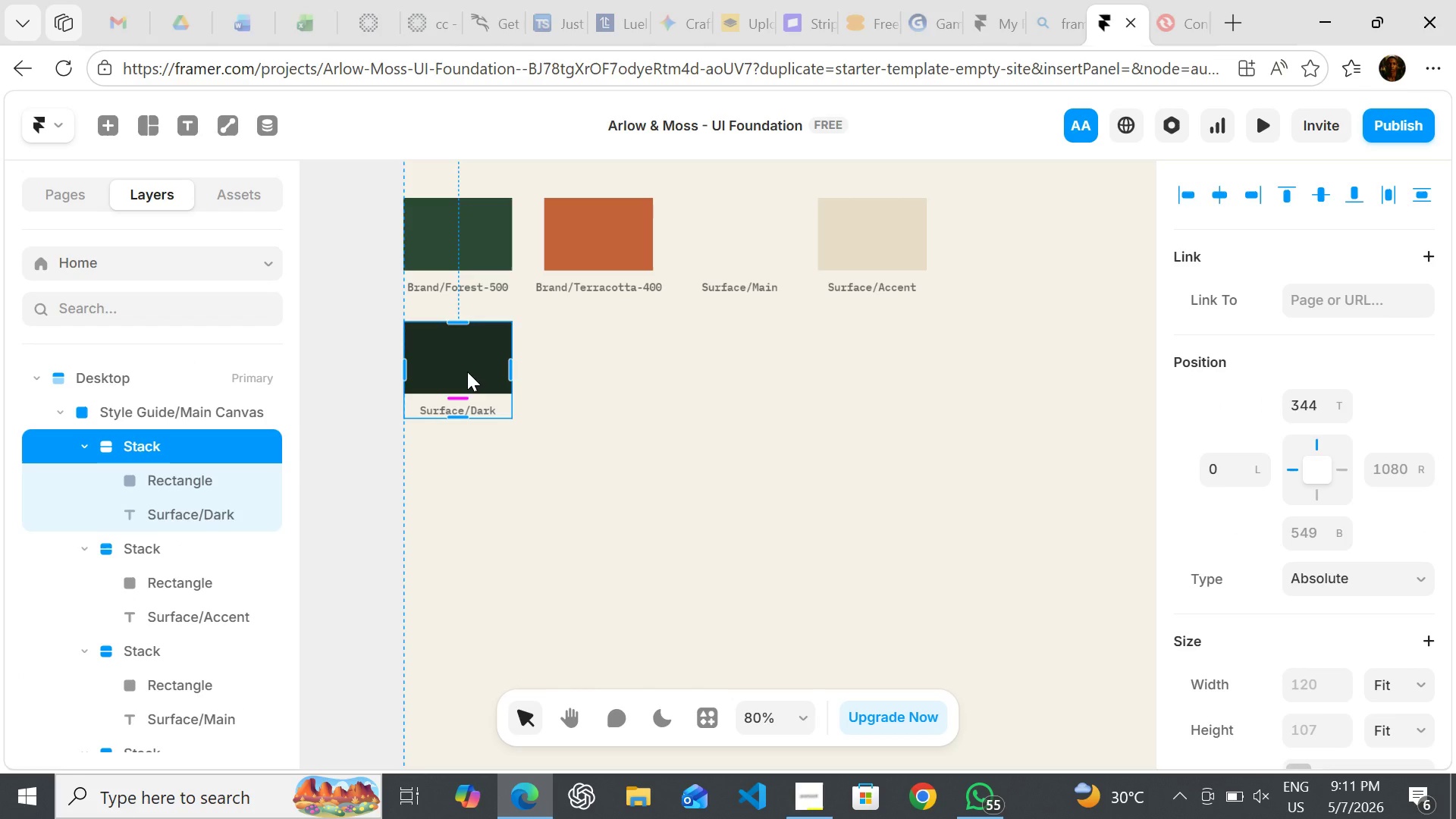 
hold_key(key=ControlLeft, duration=1.75)
 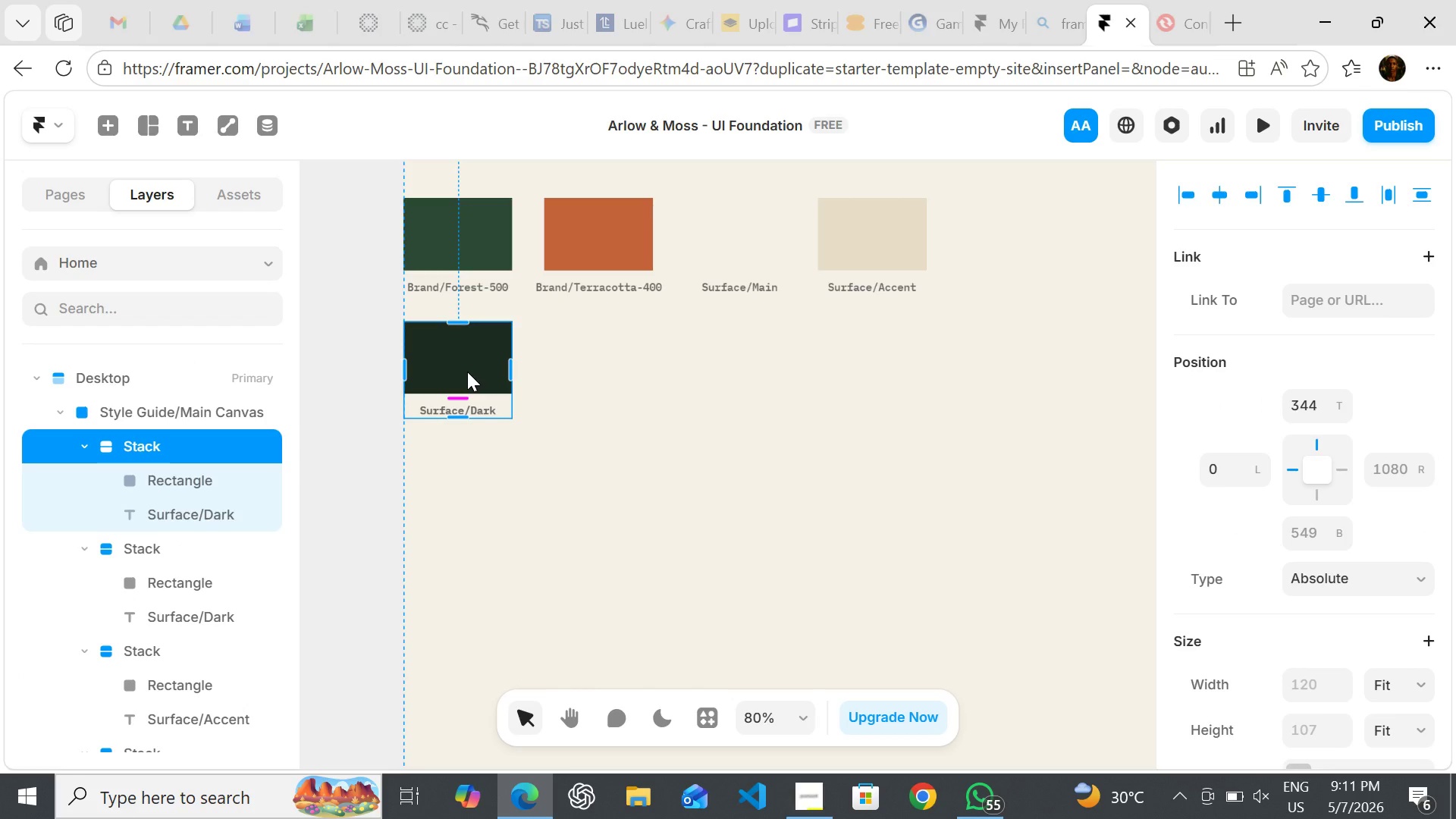 
hold_key(key=D, duration=0.41)
 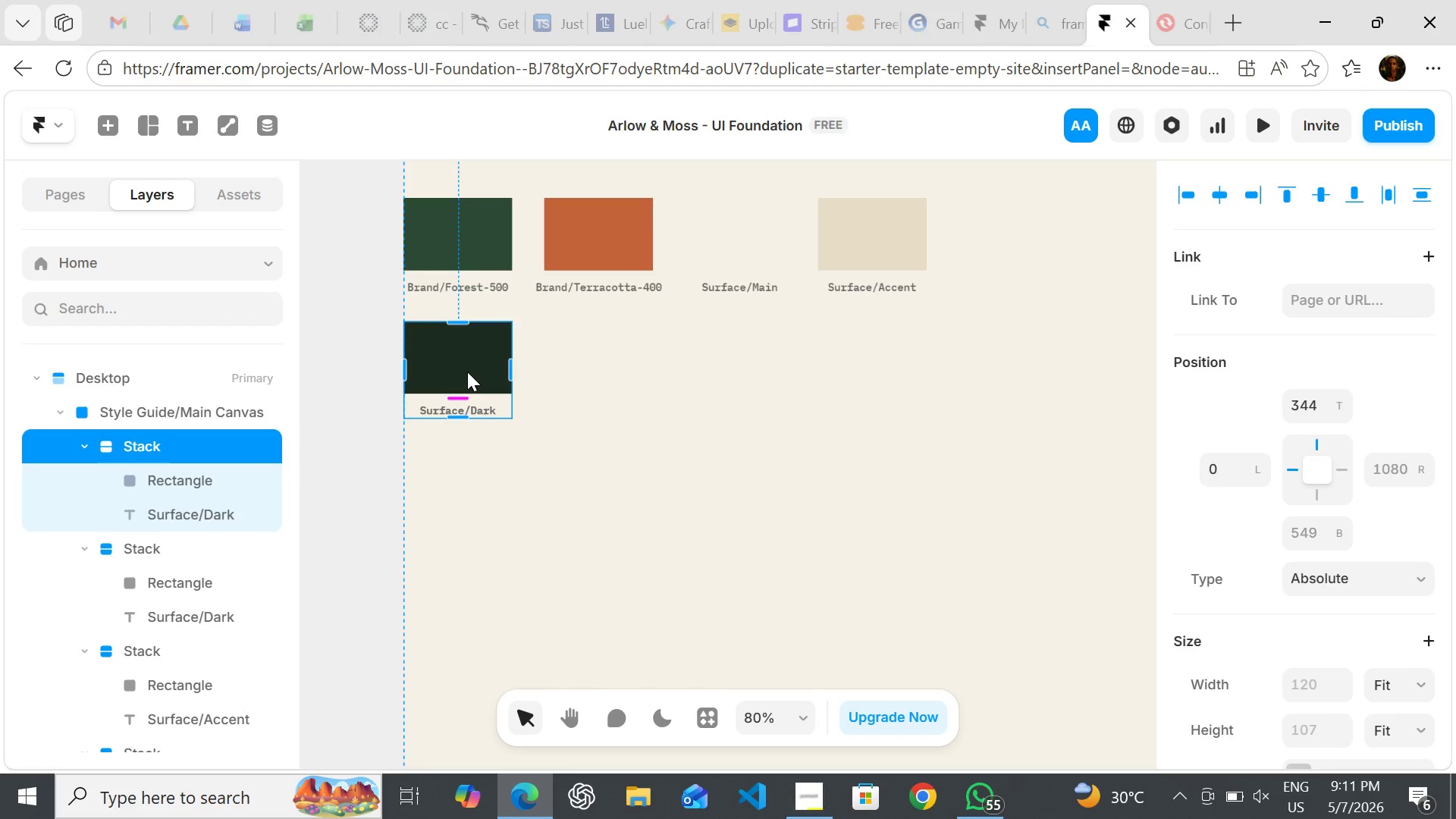 
left_click_drag(start_coordinate=[467, 372], to_coordinate=[603, 367])
 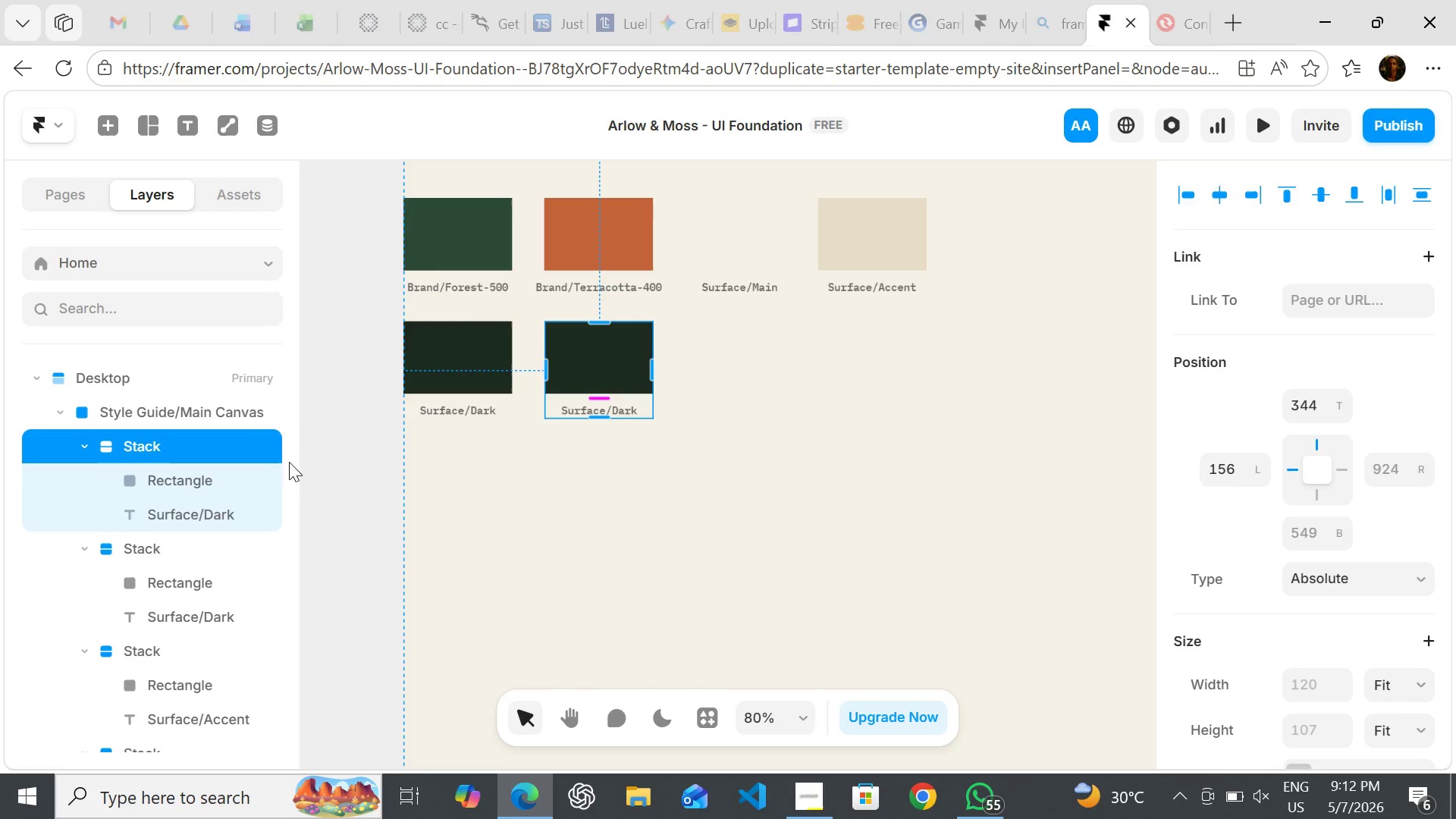 
left_click([198, 475])
 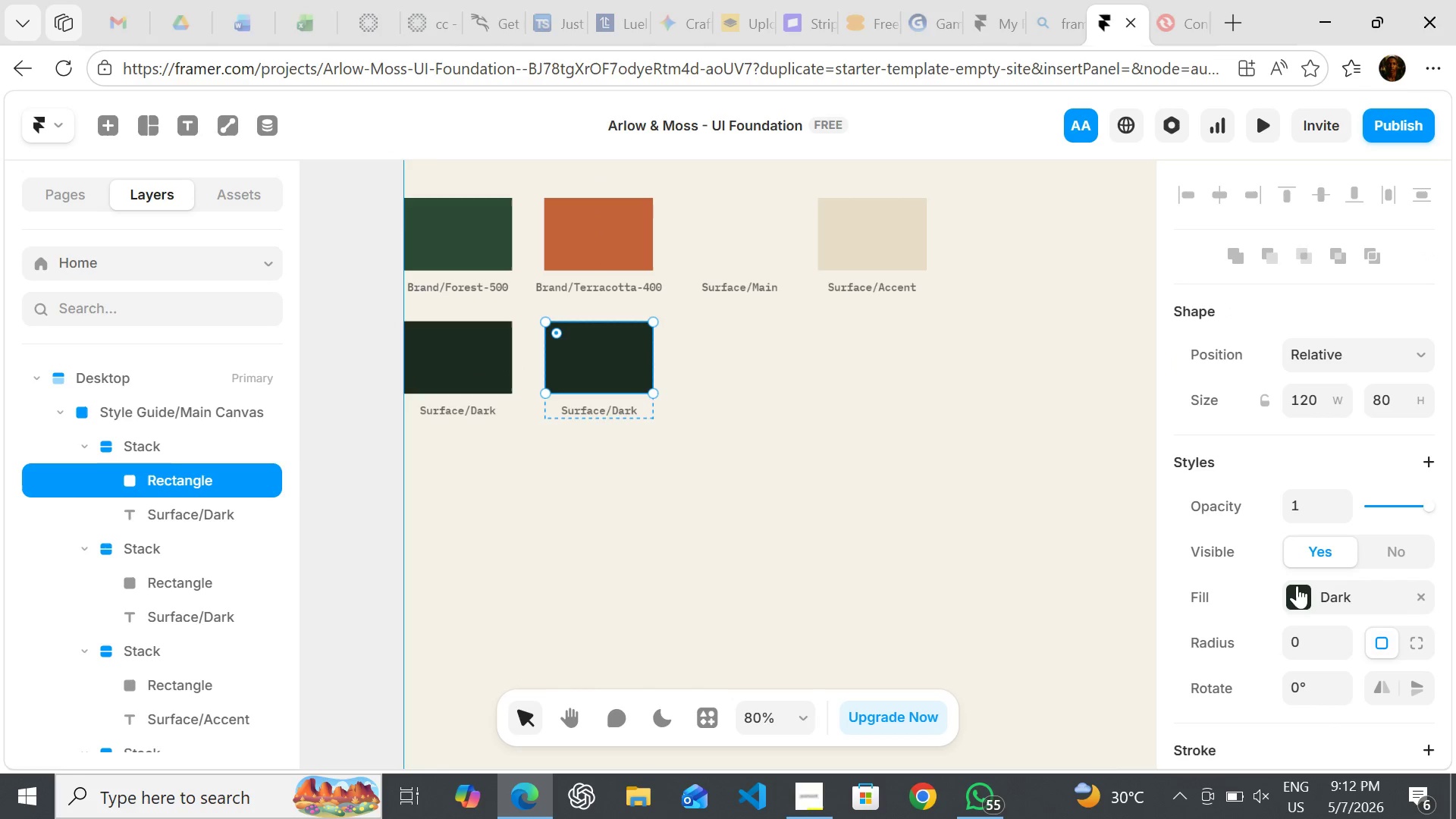 
left_click([1297, 594])
 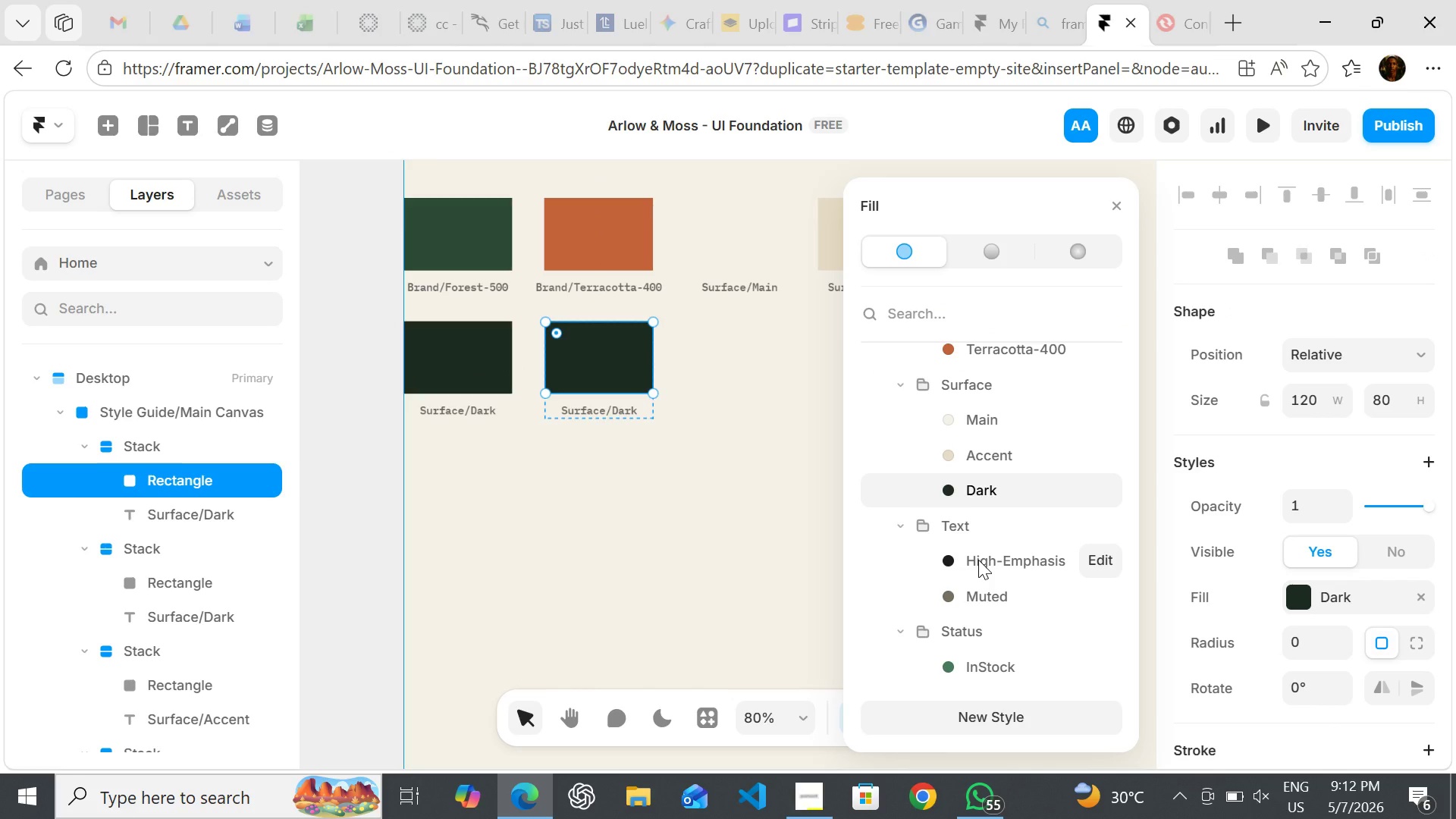 
wait(6.05)
 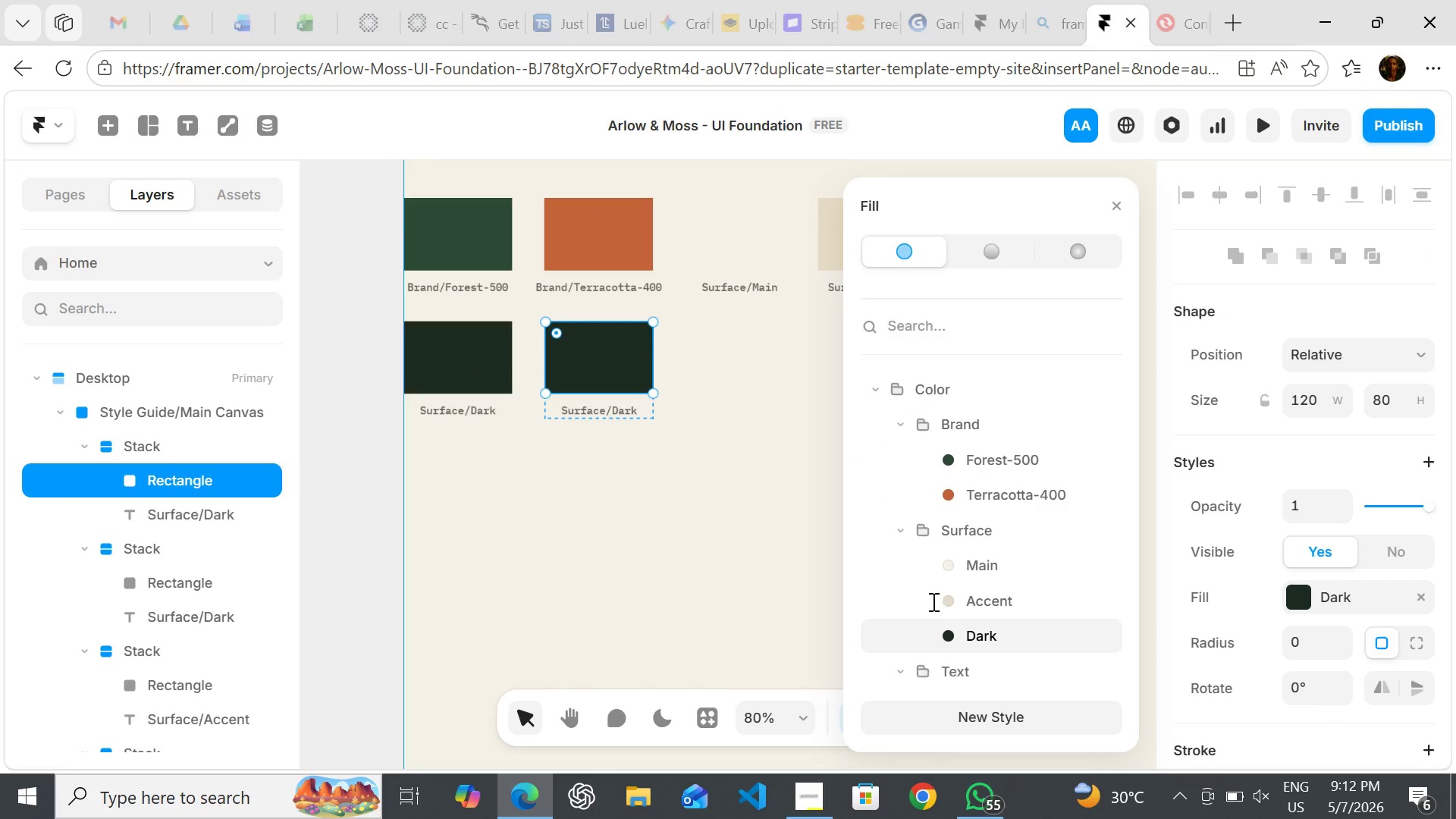 
left_click([978, 560])
 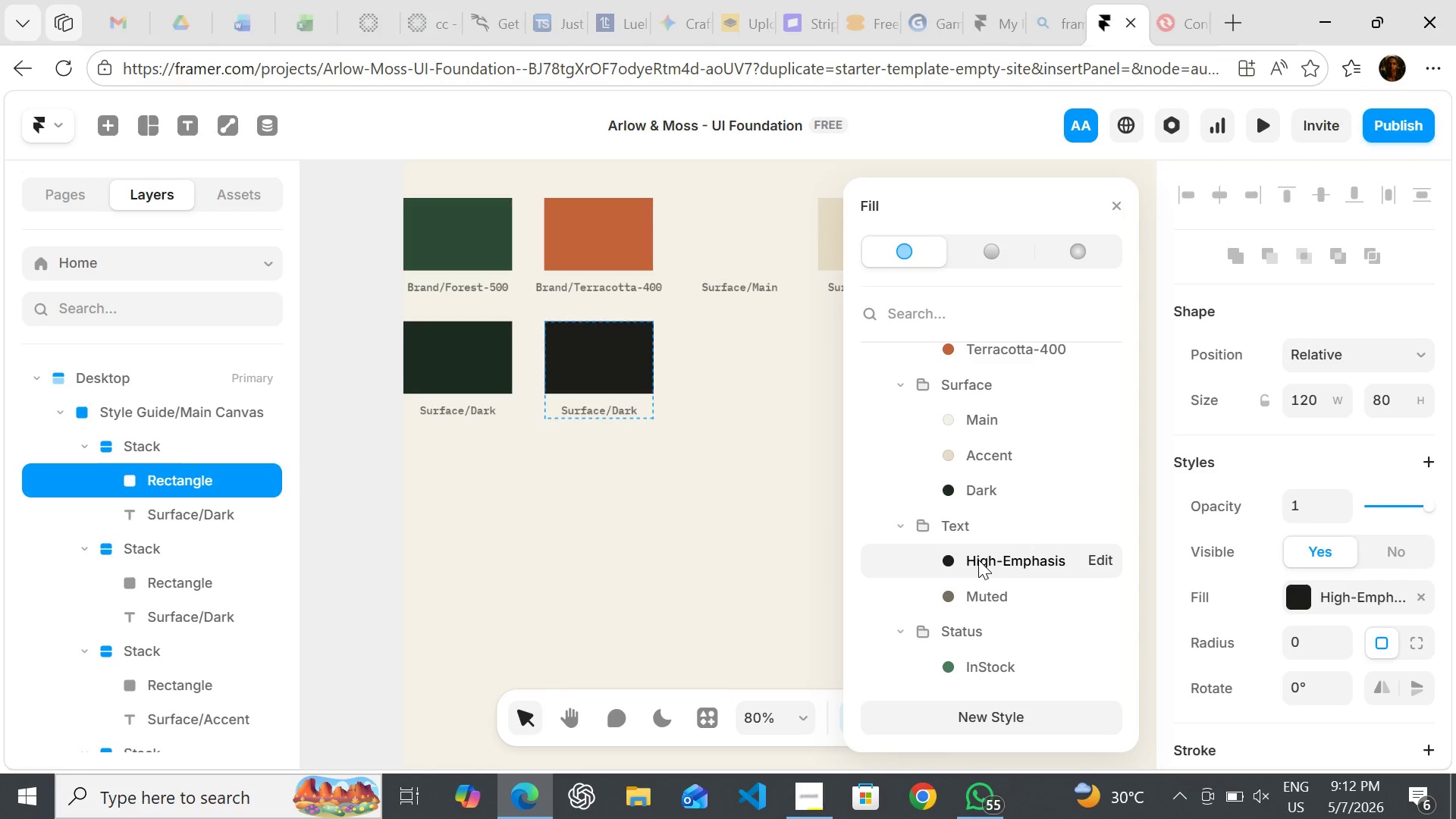 
double_click([978, 560])
 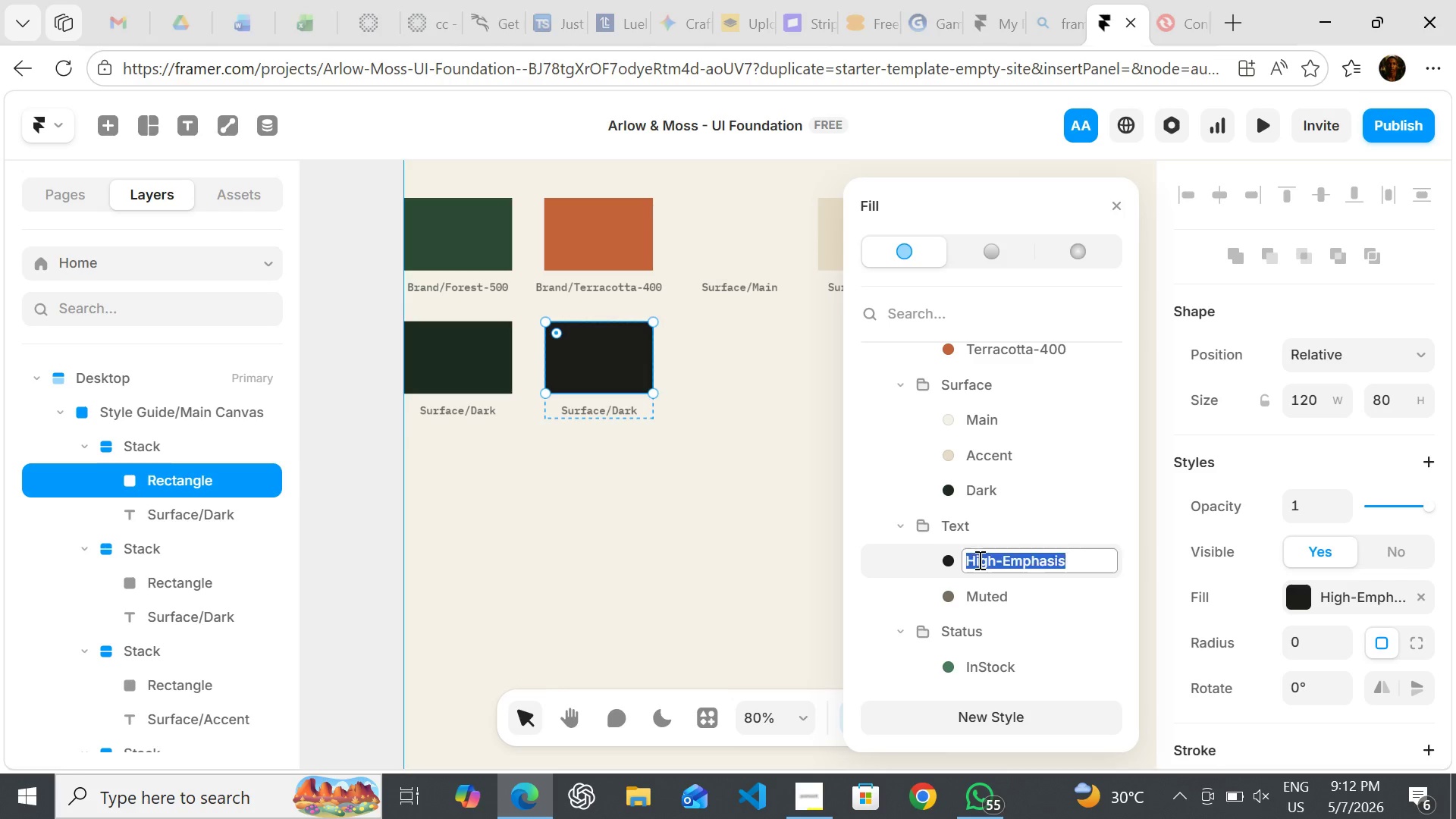 
triple_click([978, 560])
 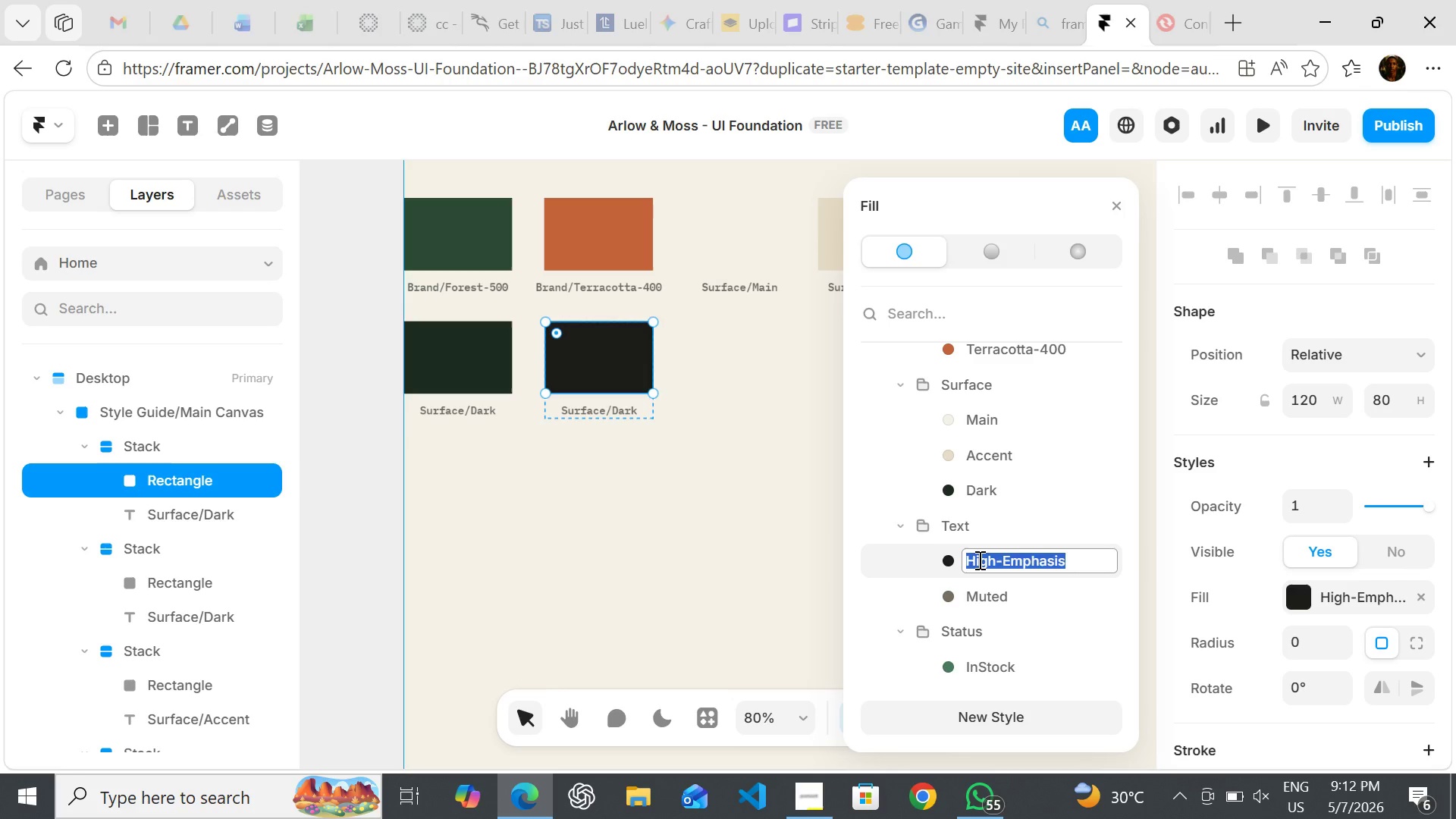 
key(Control+C)
 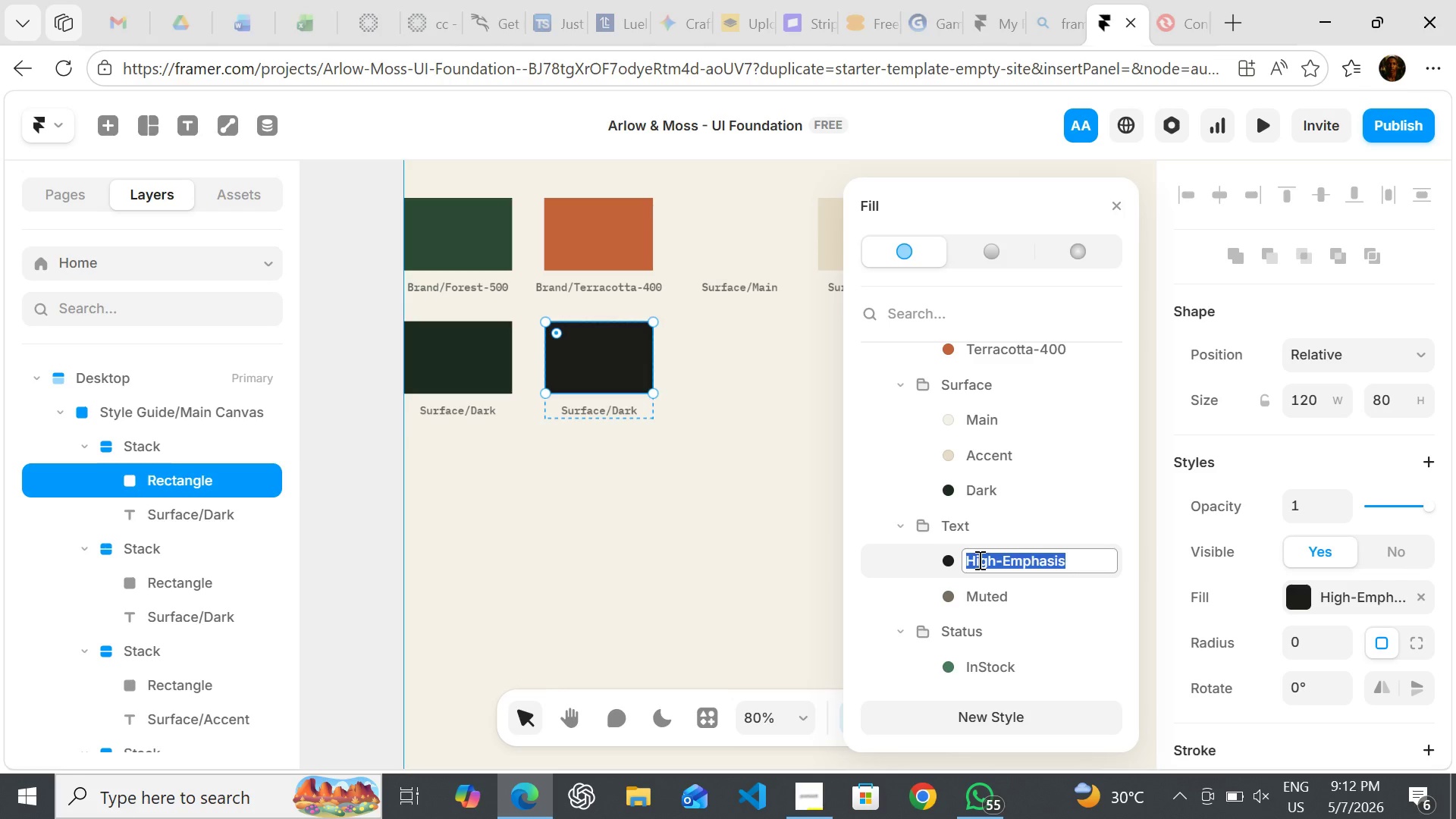 
key(Control+C)
 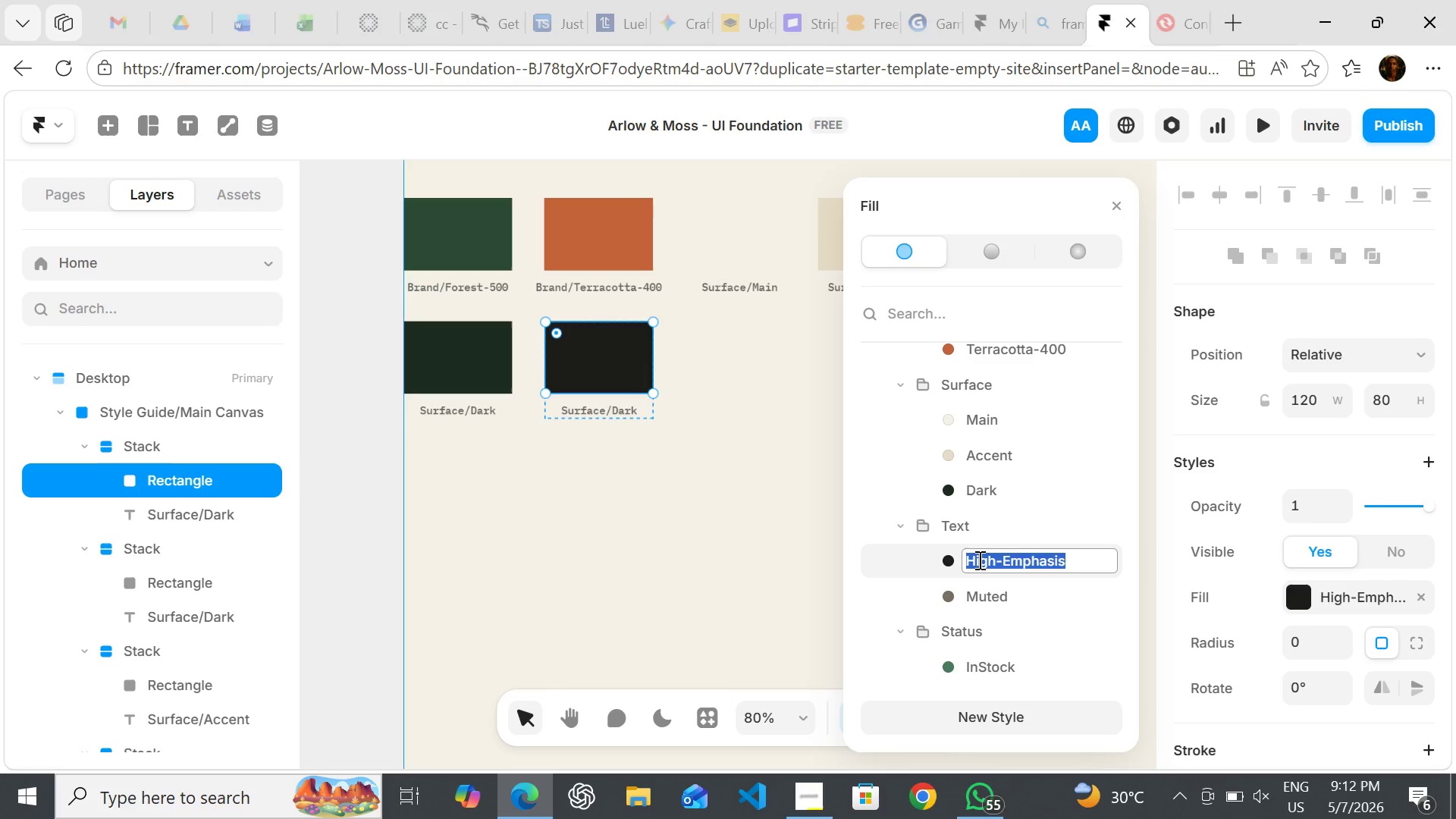 
key(Control+C)
 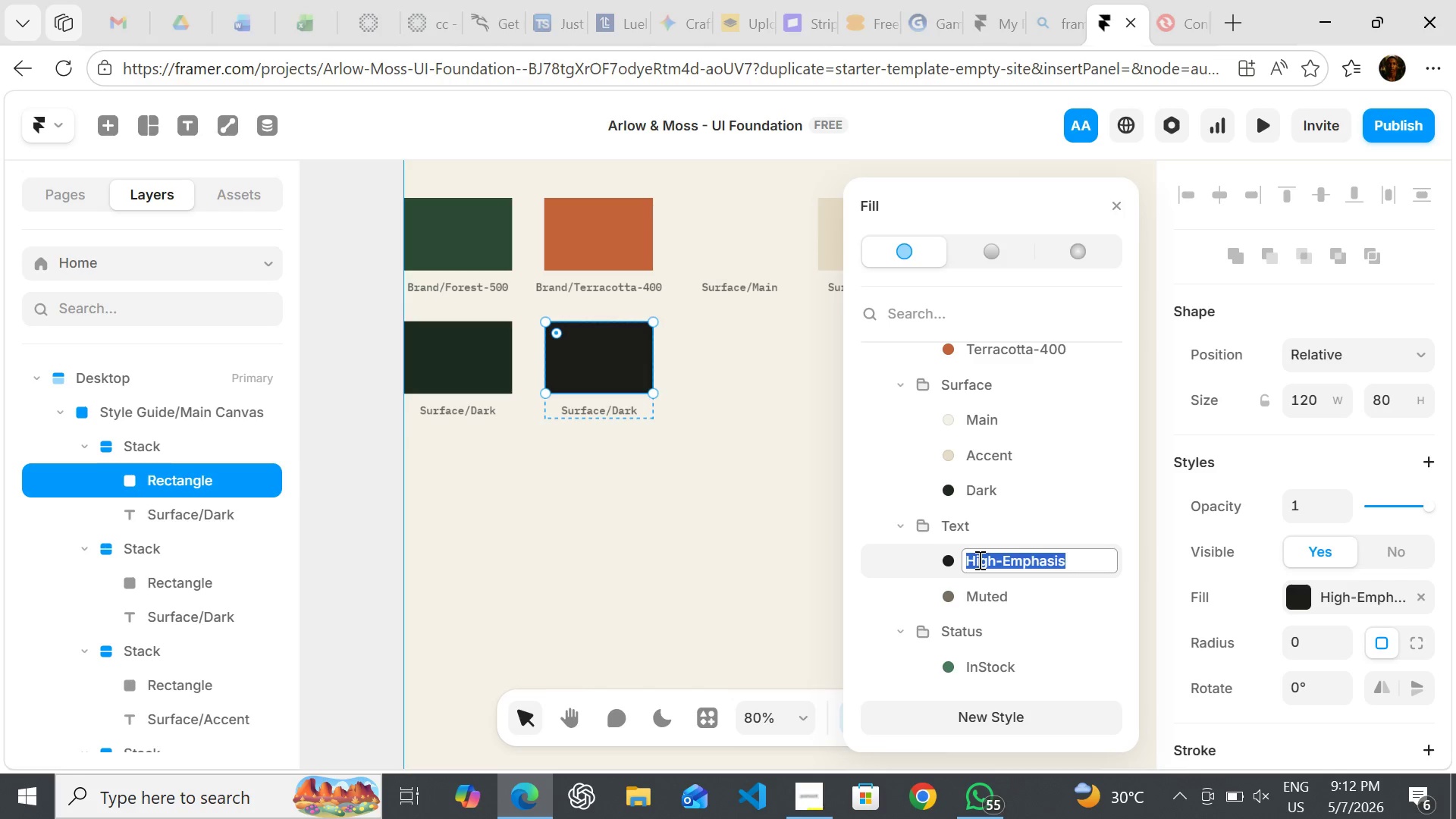 
key(Control+C)
 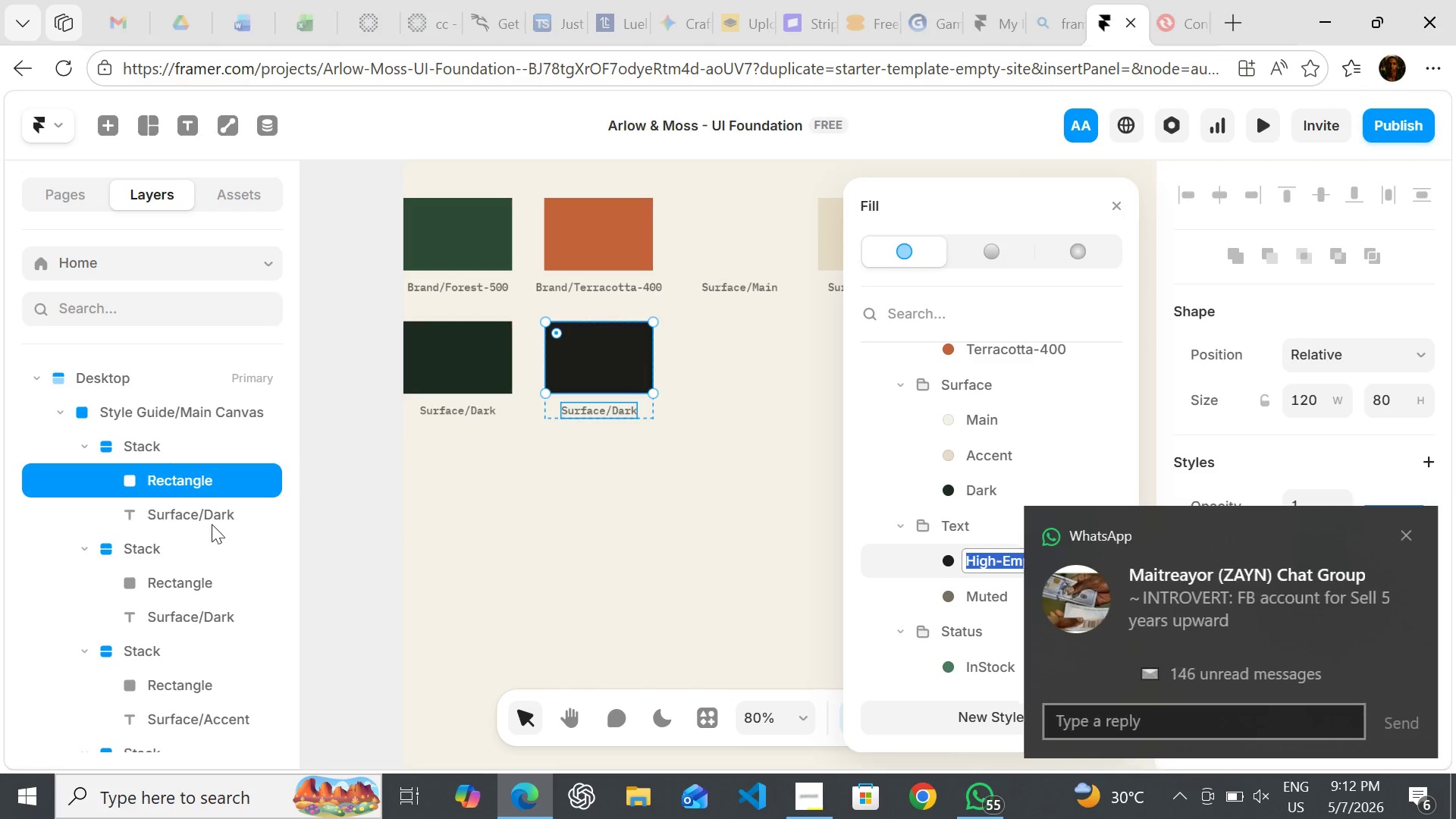 
left_click([209, 513])
 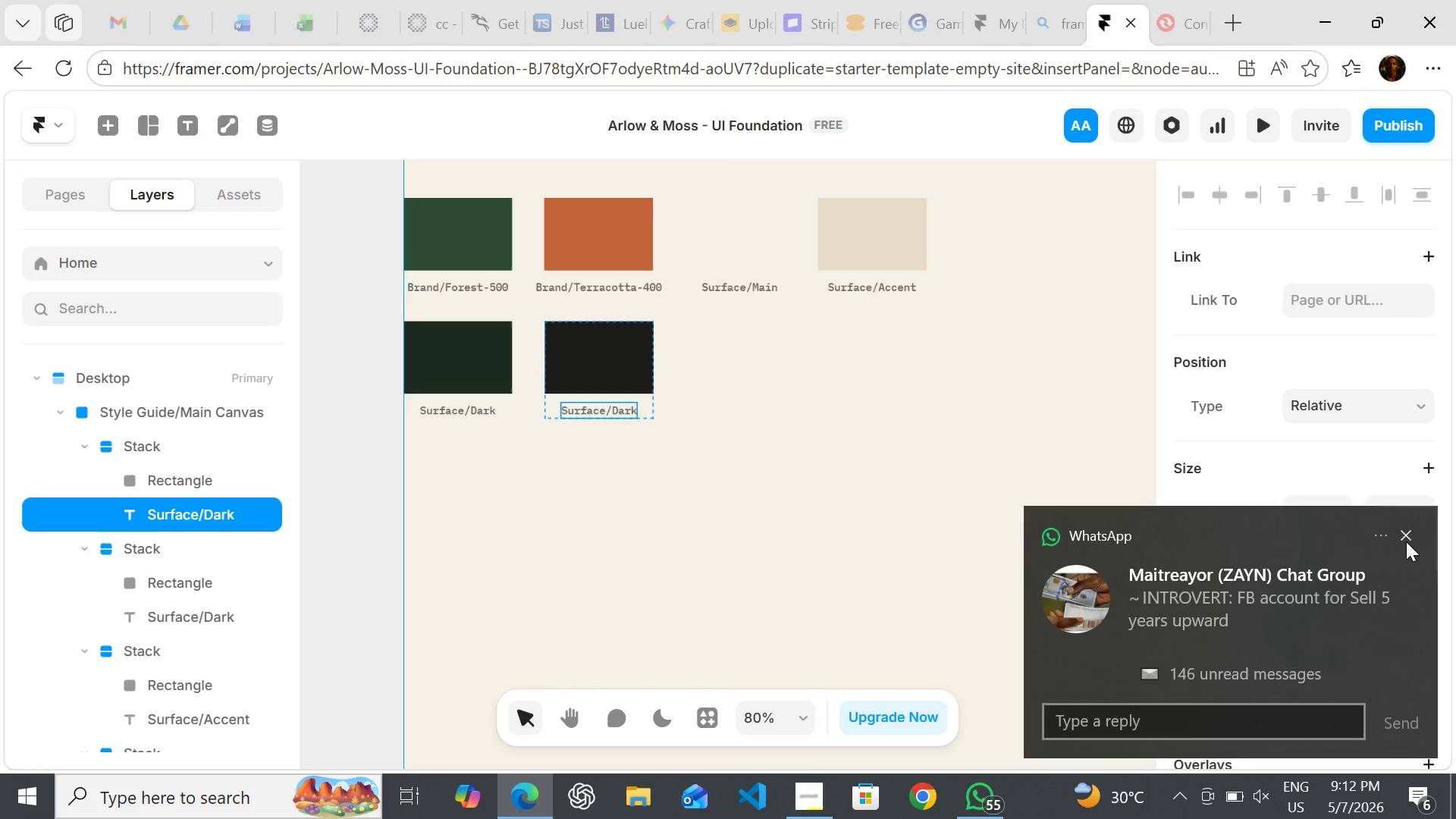 
left_click([1404, 536])
 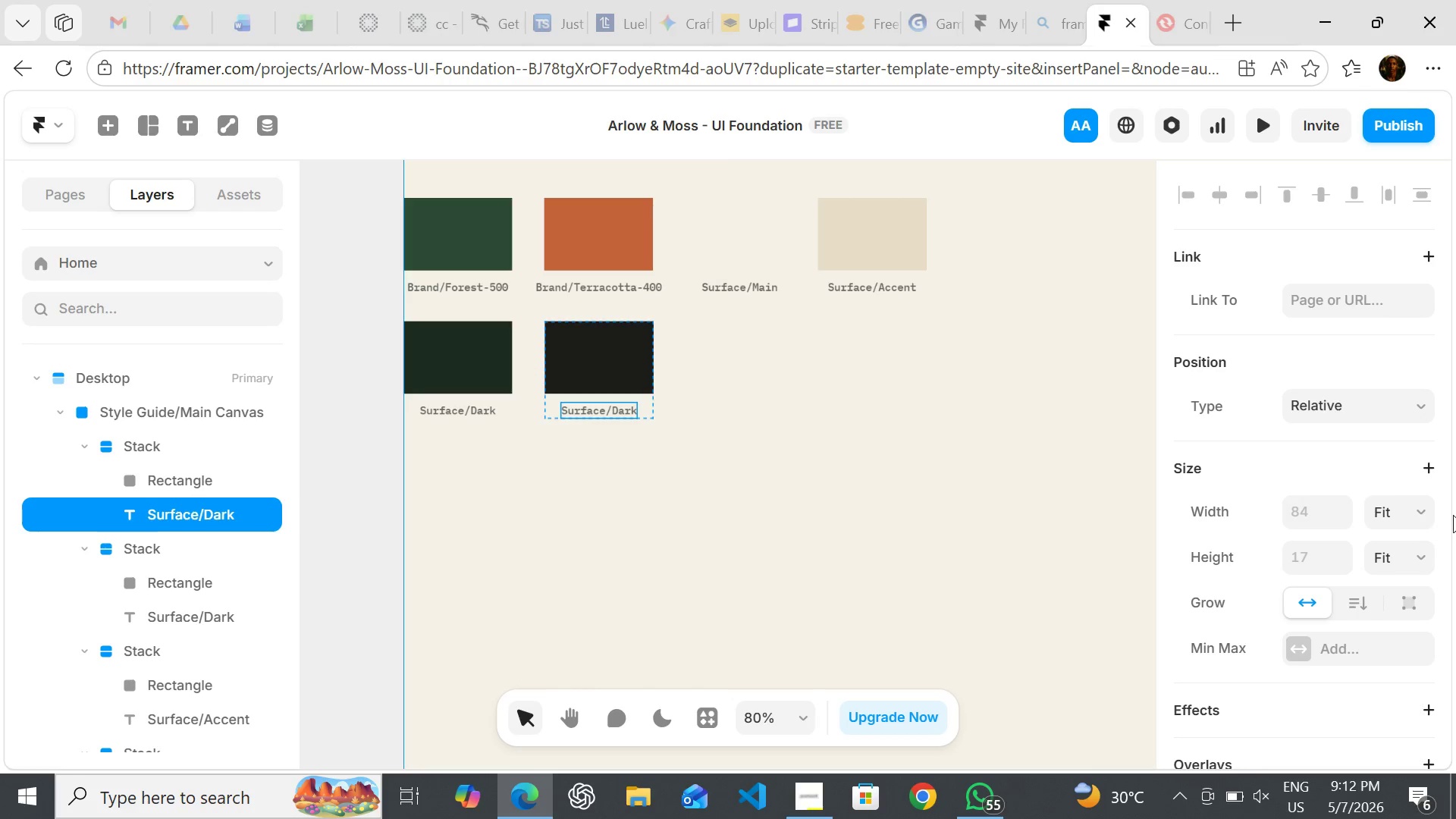 
scroll: coordinate [1454, 516], scroll_direction: down, amount: 4.0
 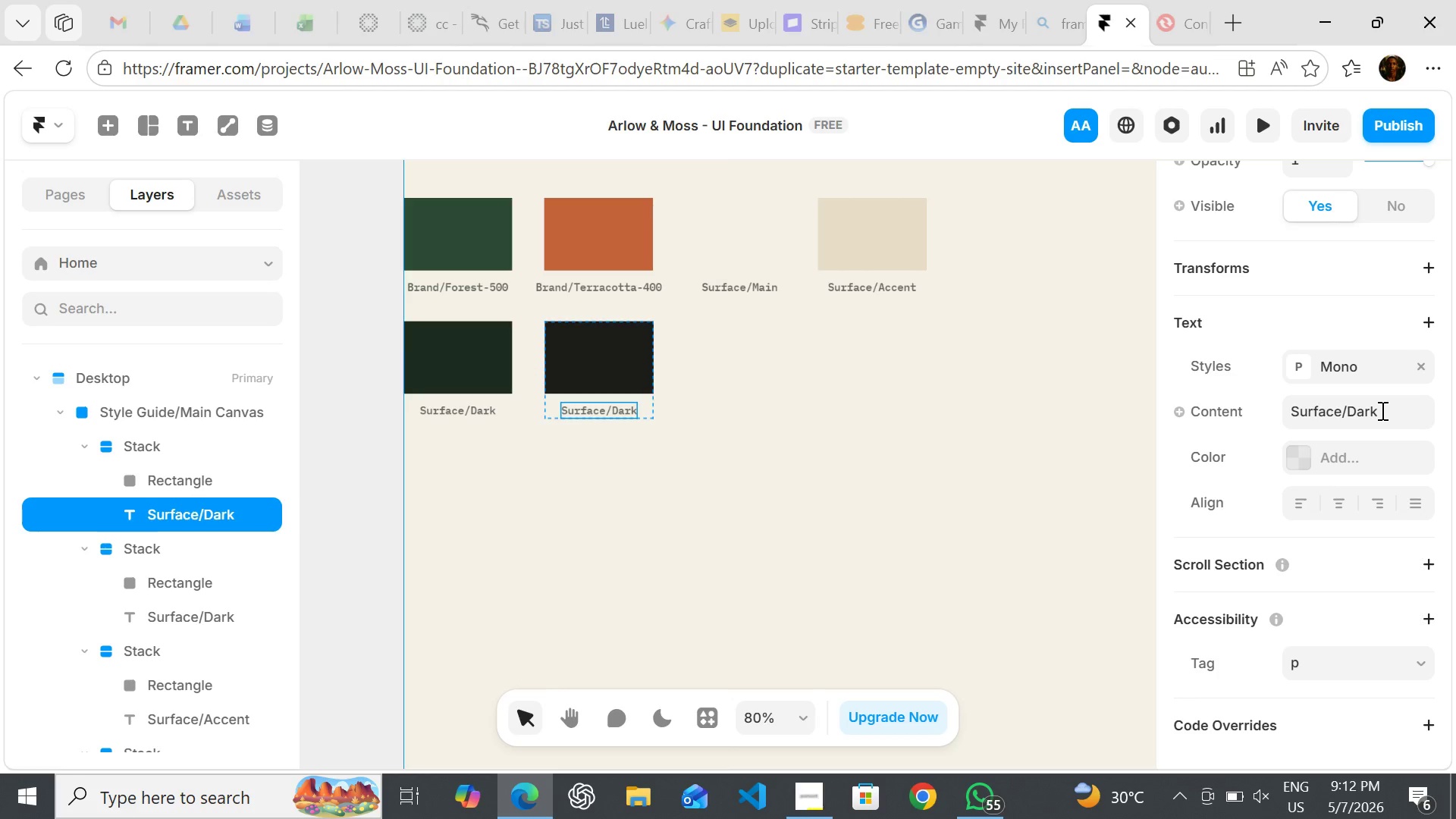 
wait(11.64)
 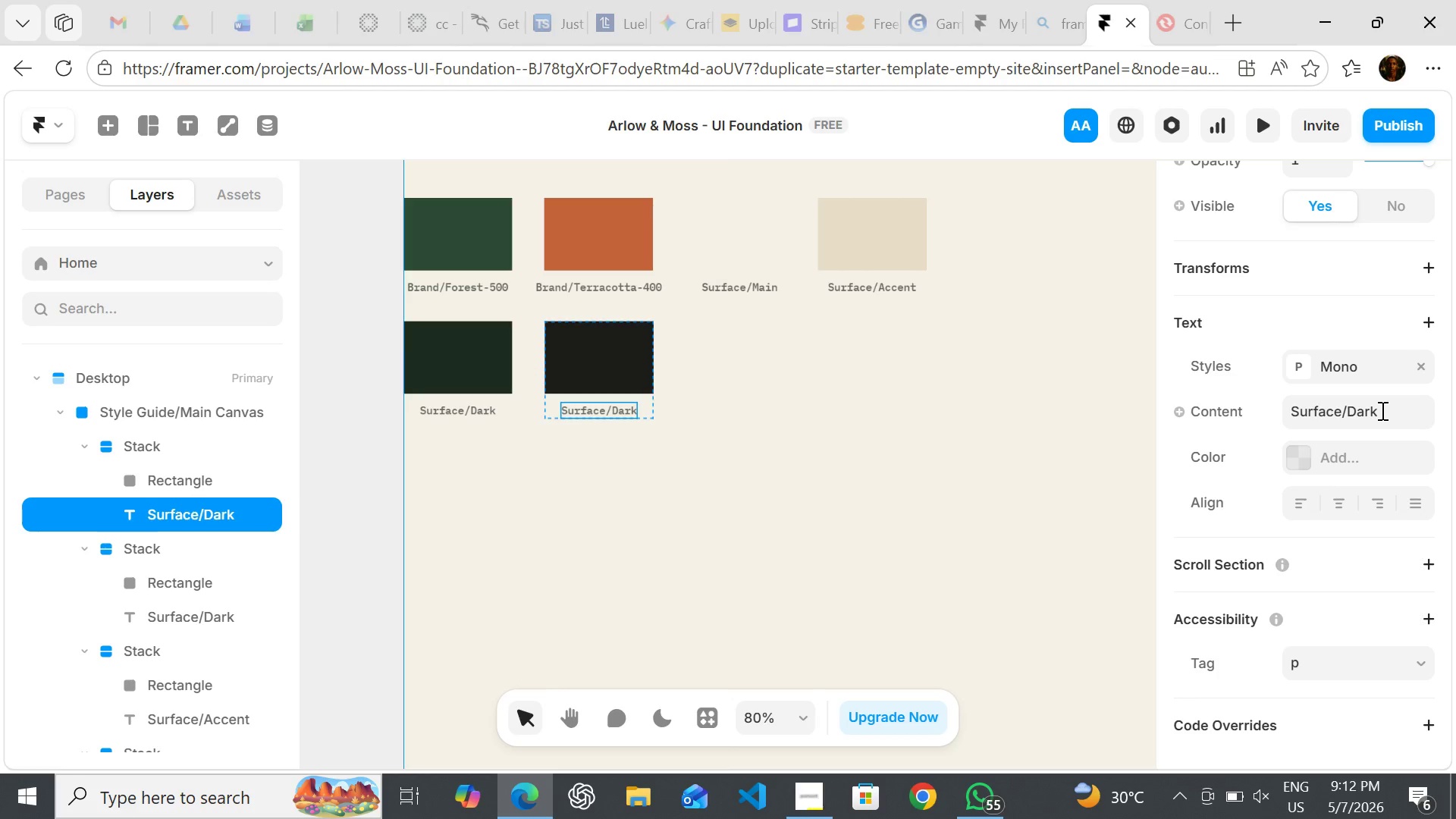 
left_click([1385, 410])
 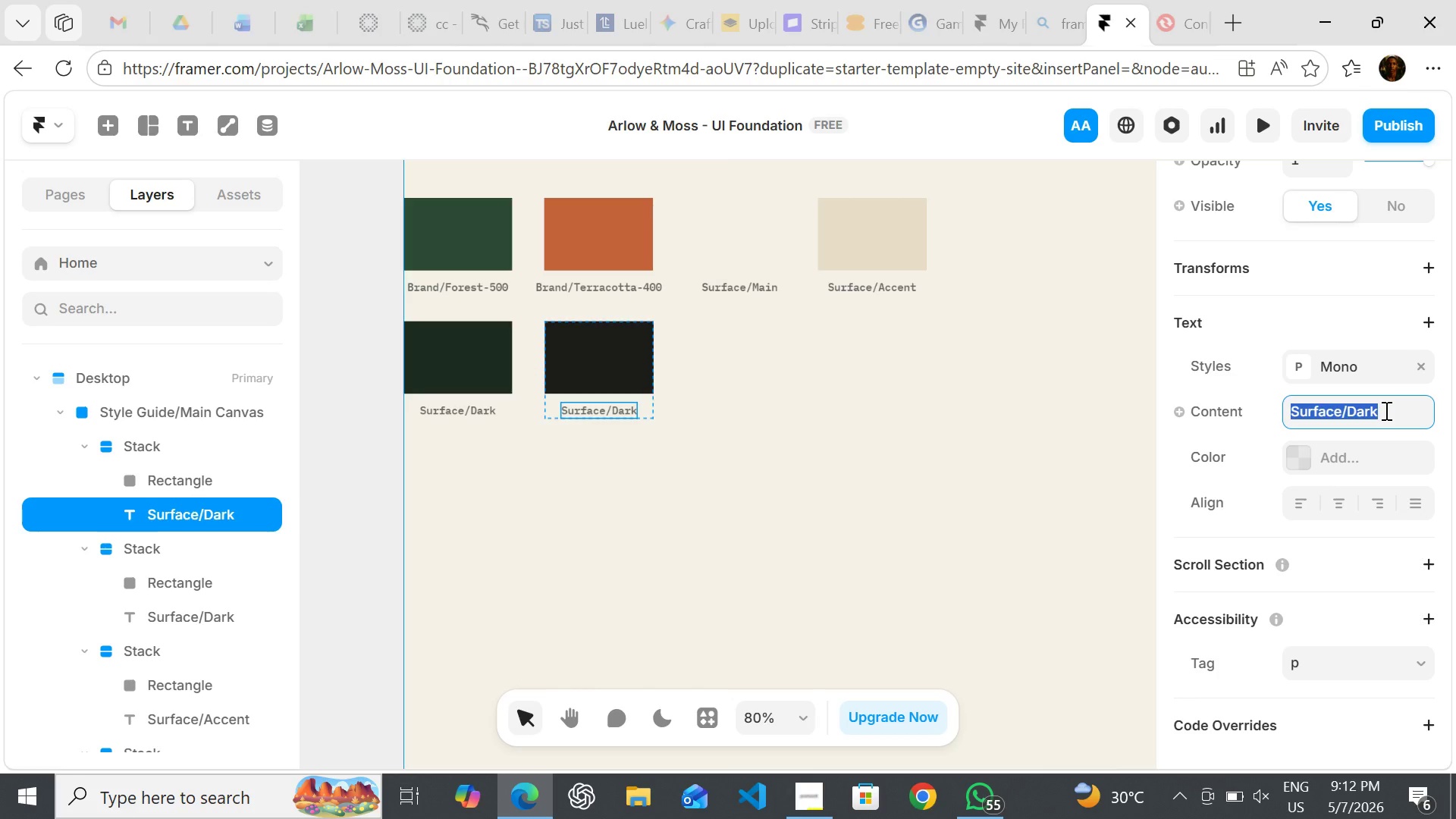 
type(ext/)
 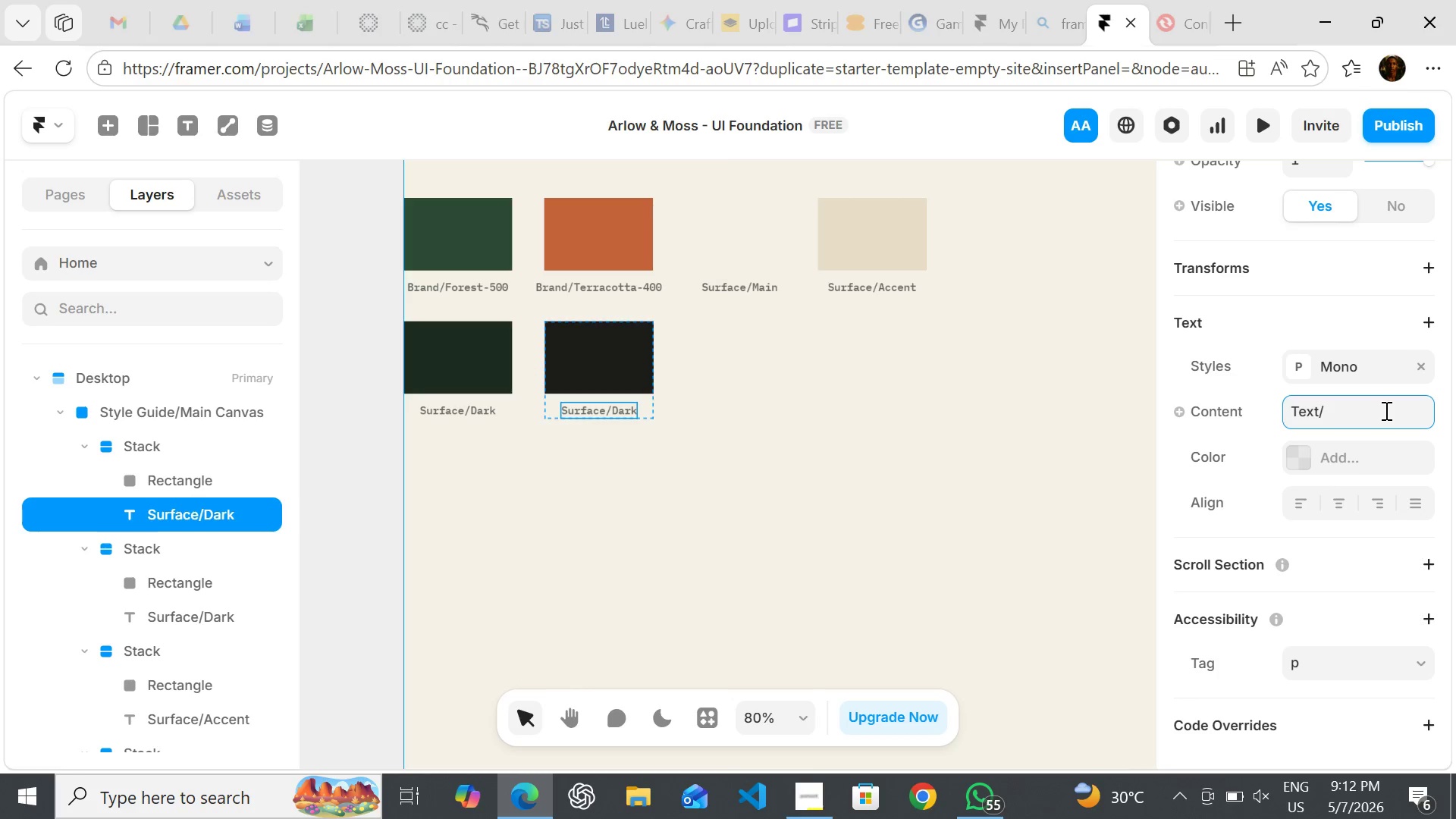 
key(Control+V)
 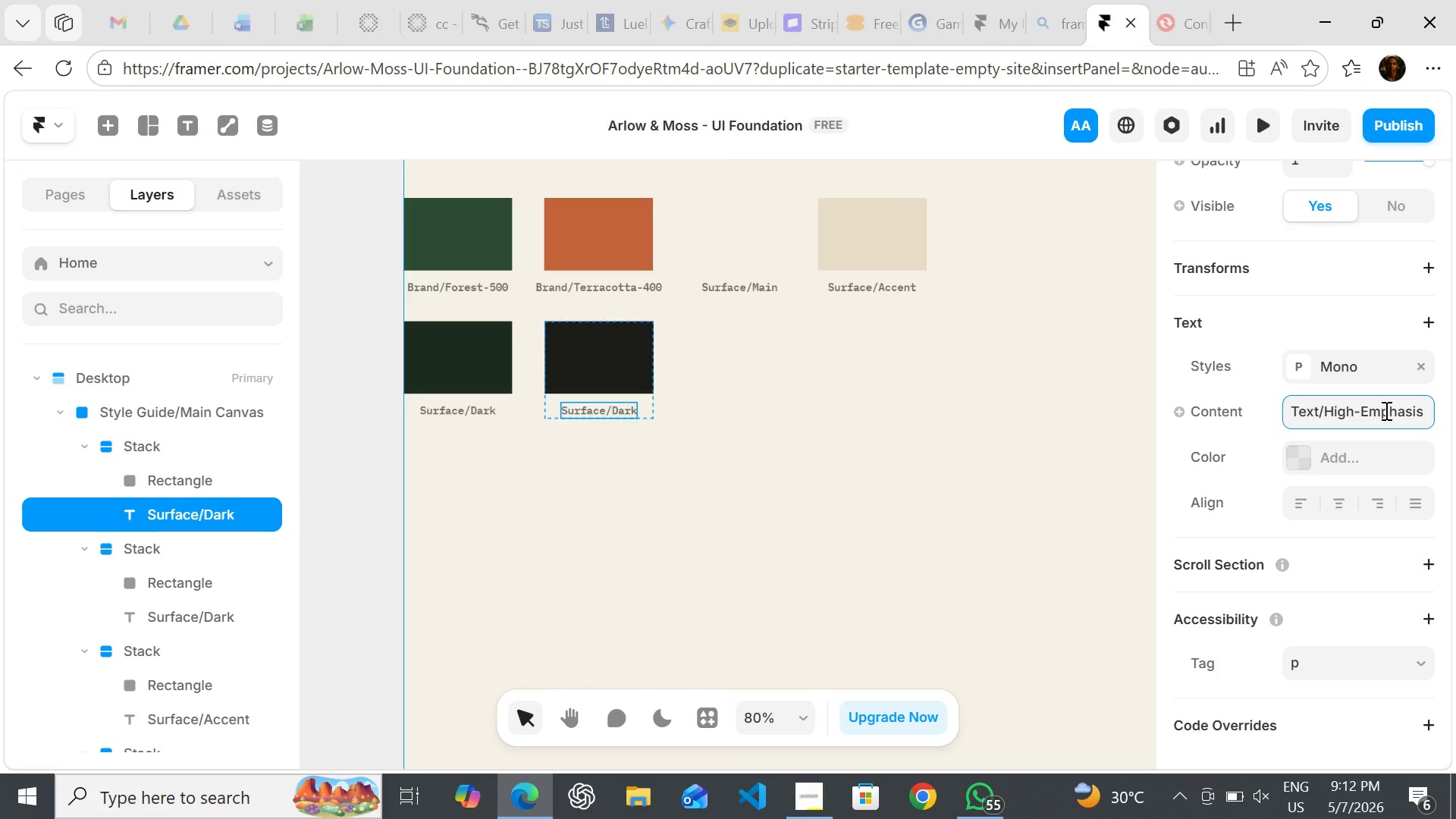 
key(Enter)
 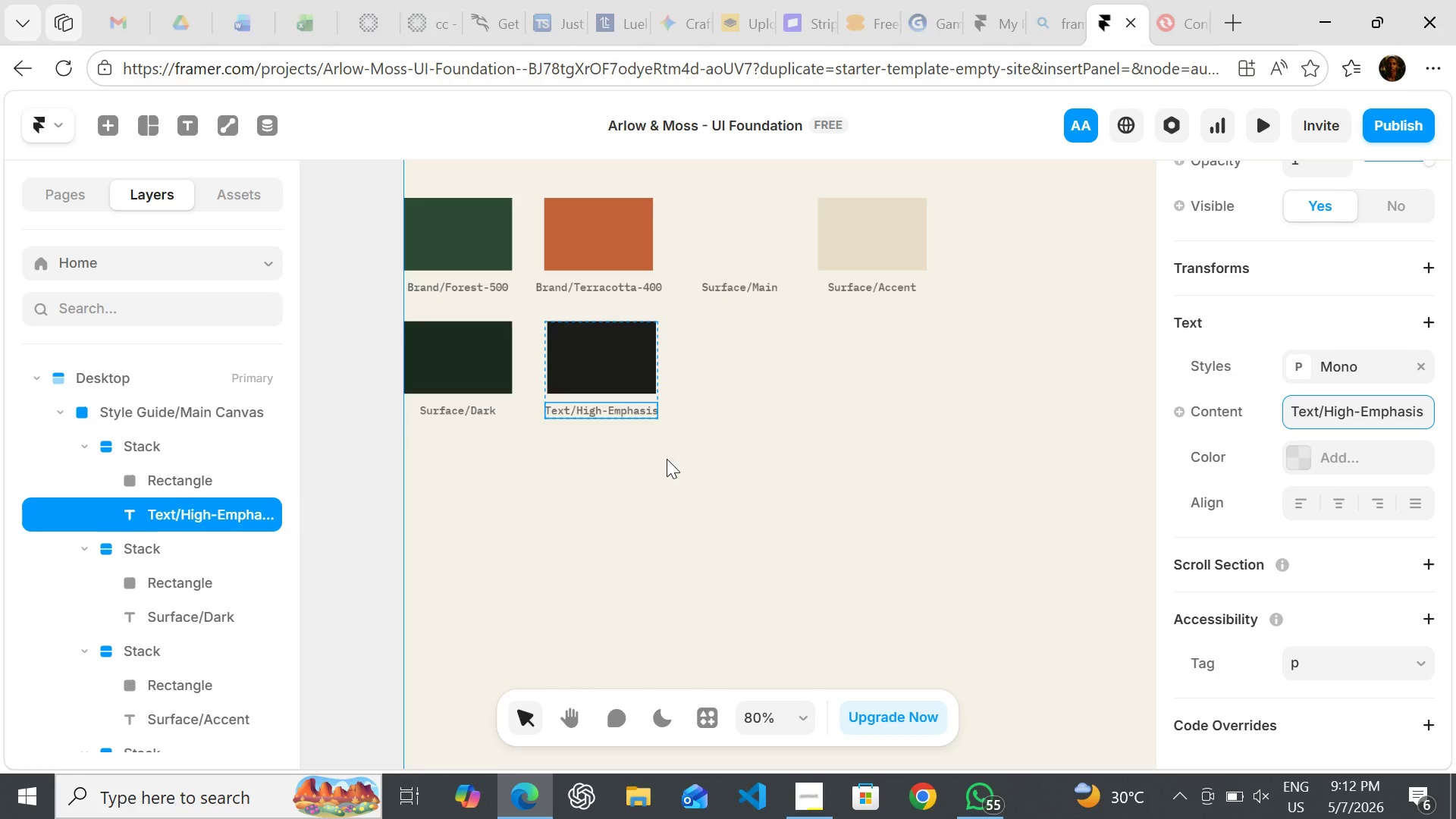 
wait(5.33)
 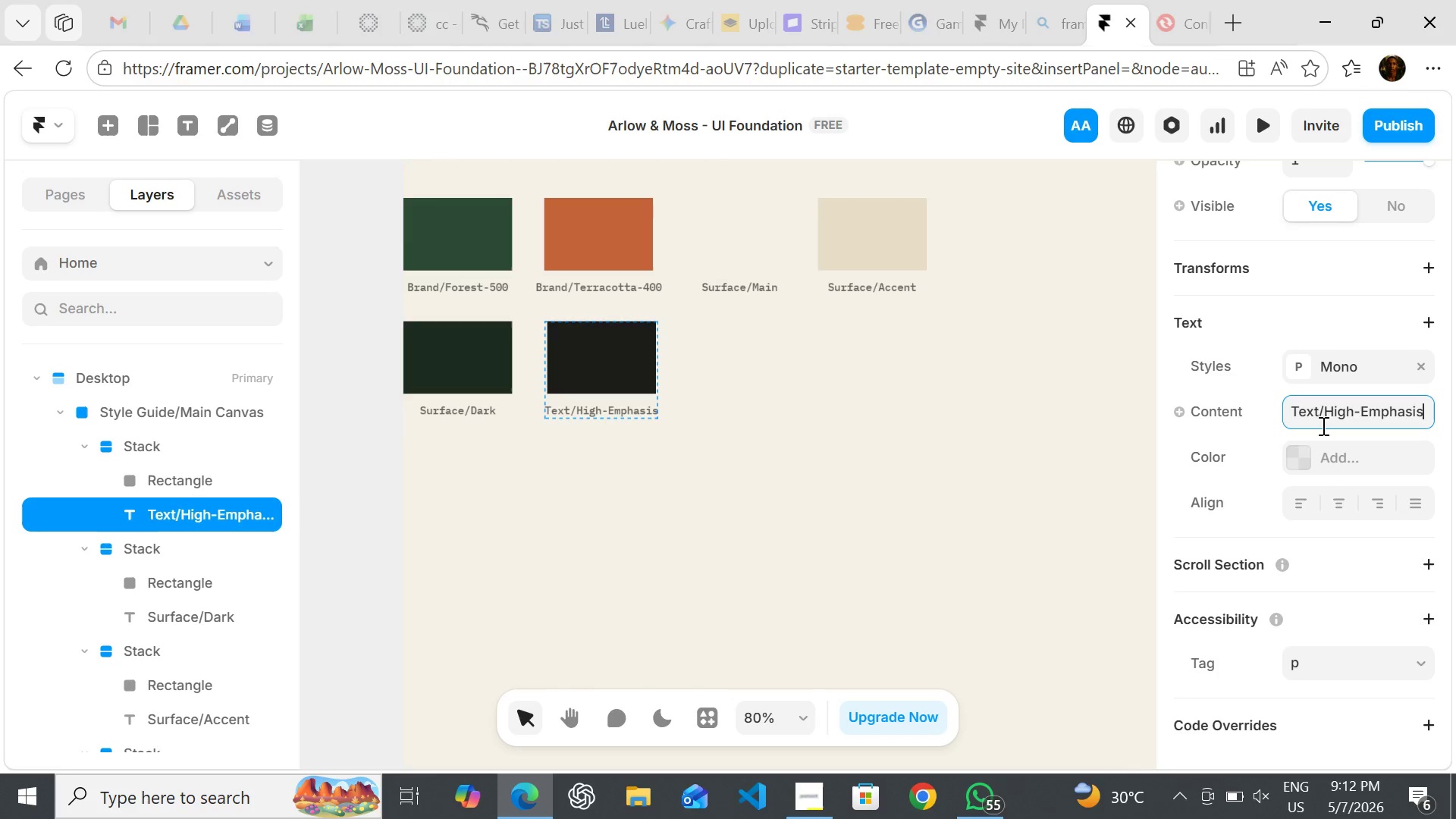 
left_click([225, 446])
 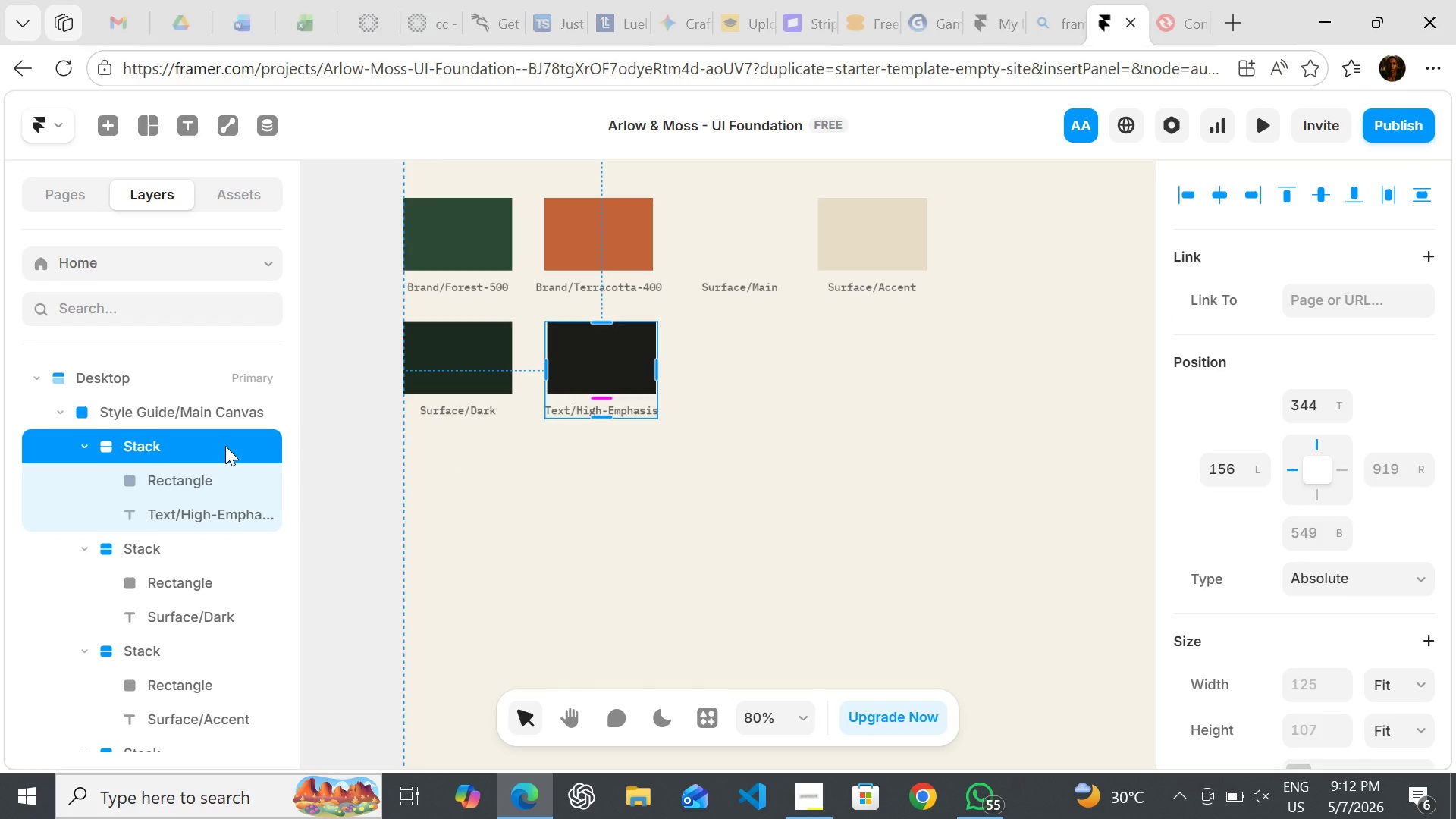 
hold_key(key=ControlLeft, duration=1.53)
 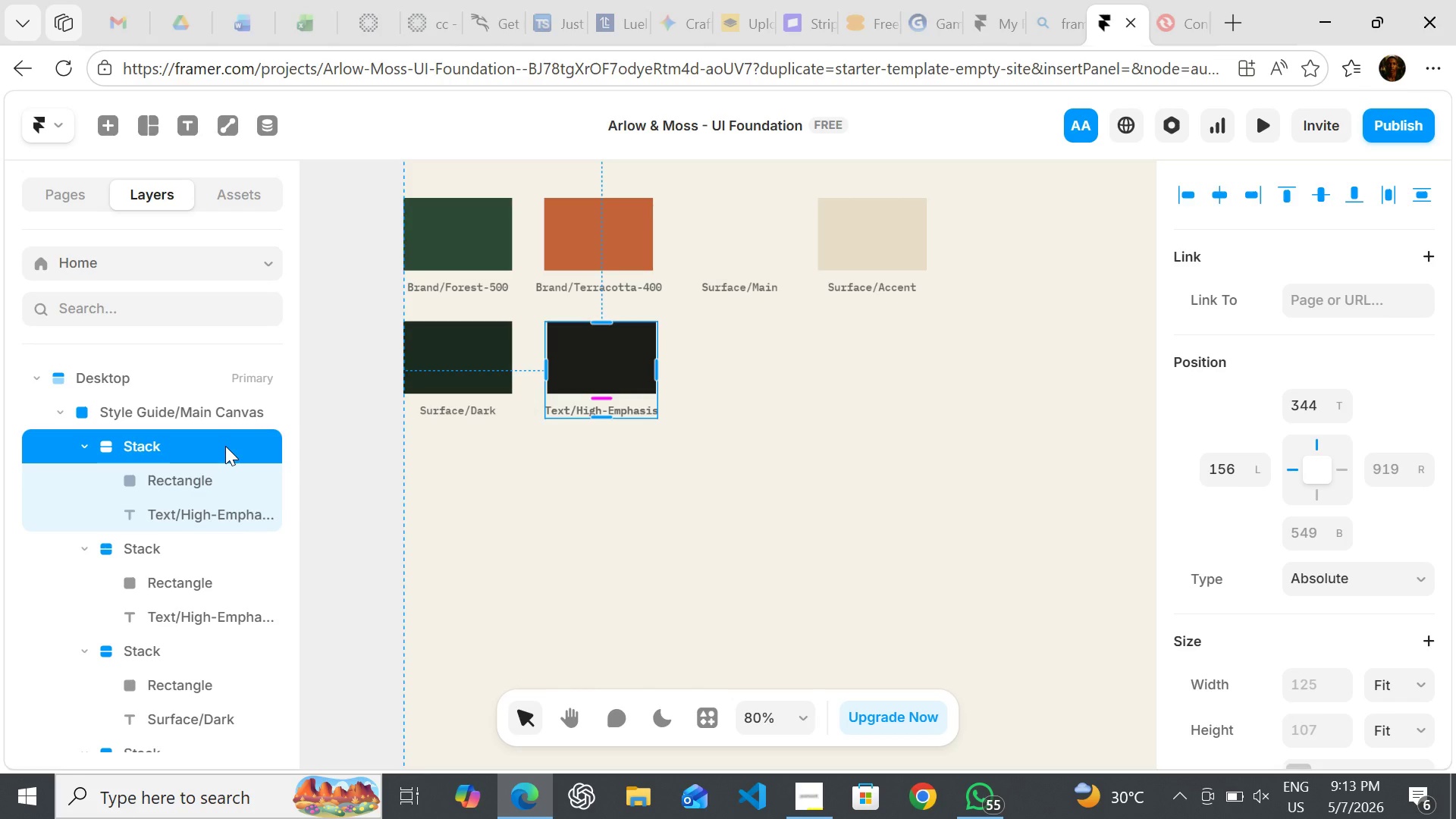 
hold_key(key=ControlLeft, duration=0.66)
 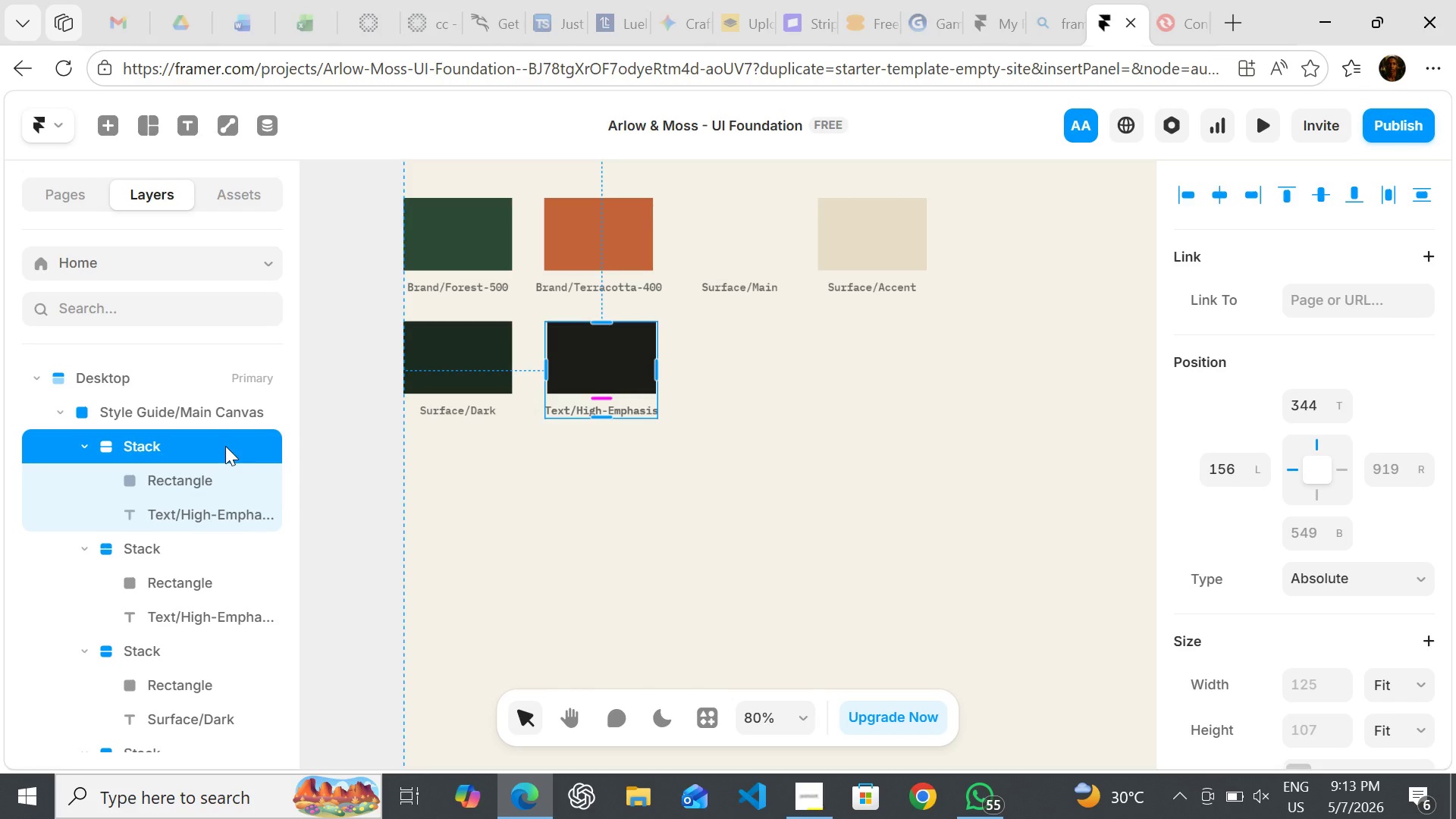 
hold_key(key=D, duration=0.45)
 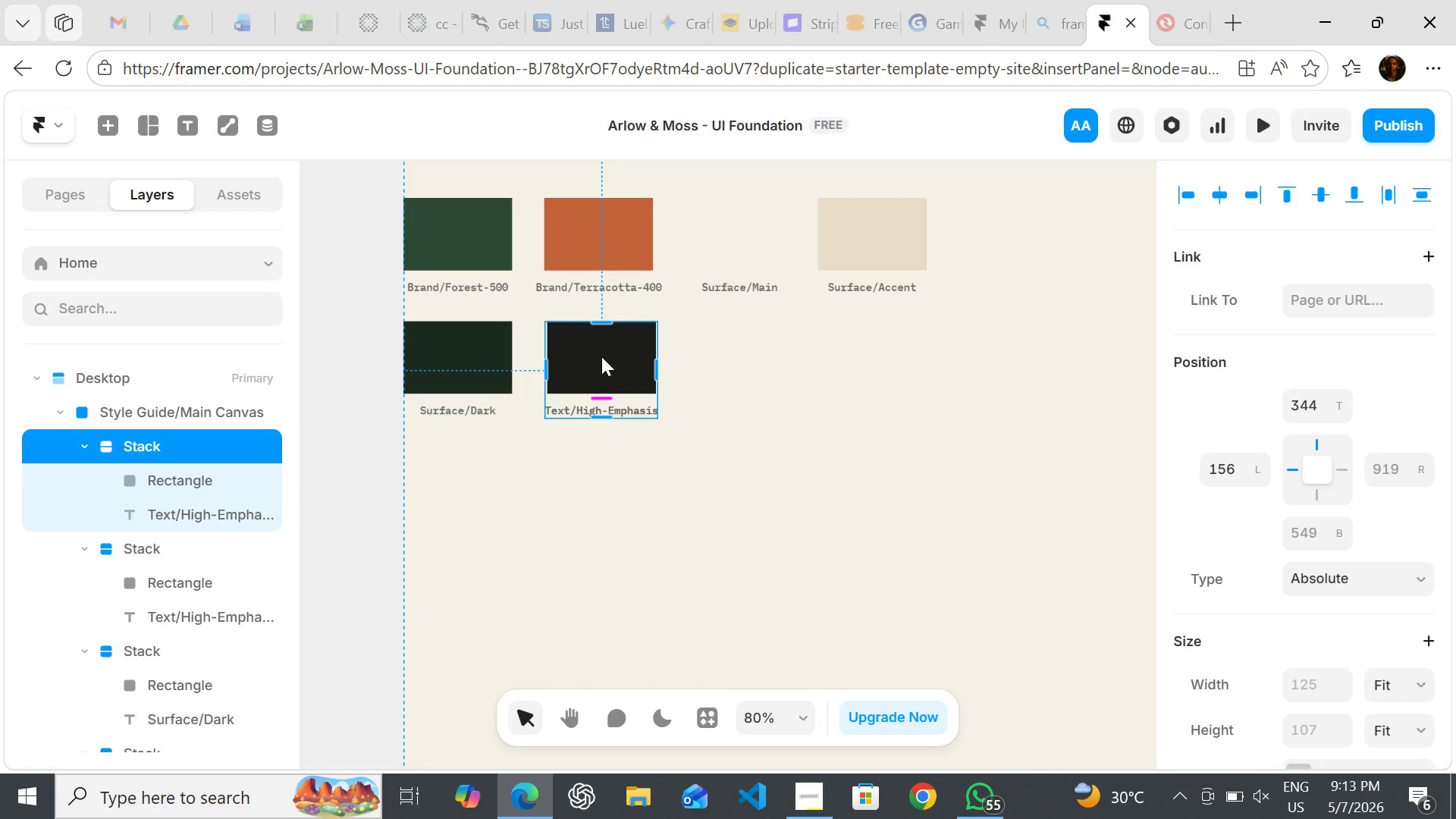 
left_click_drag(start_coordinate=[599, 356], to_coordinate=[748, 355])
 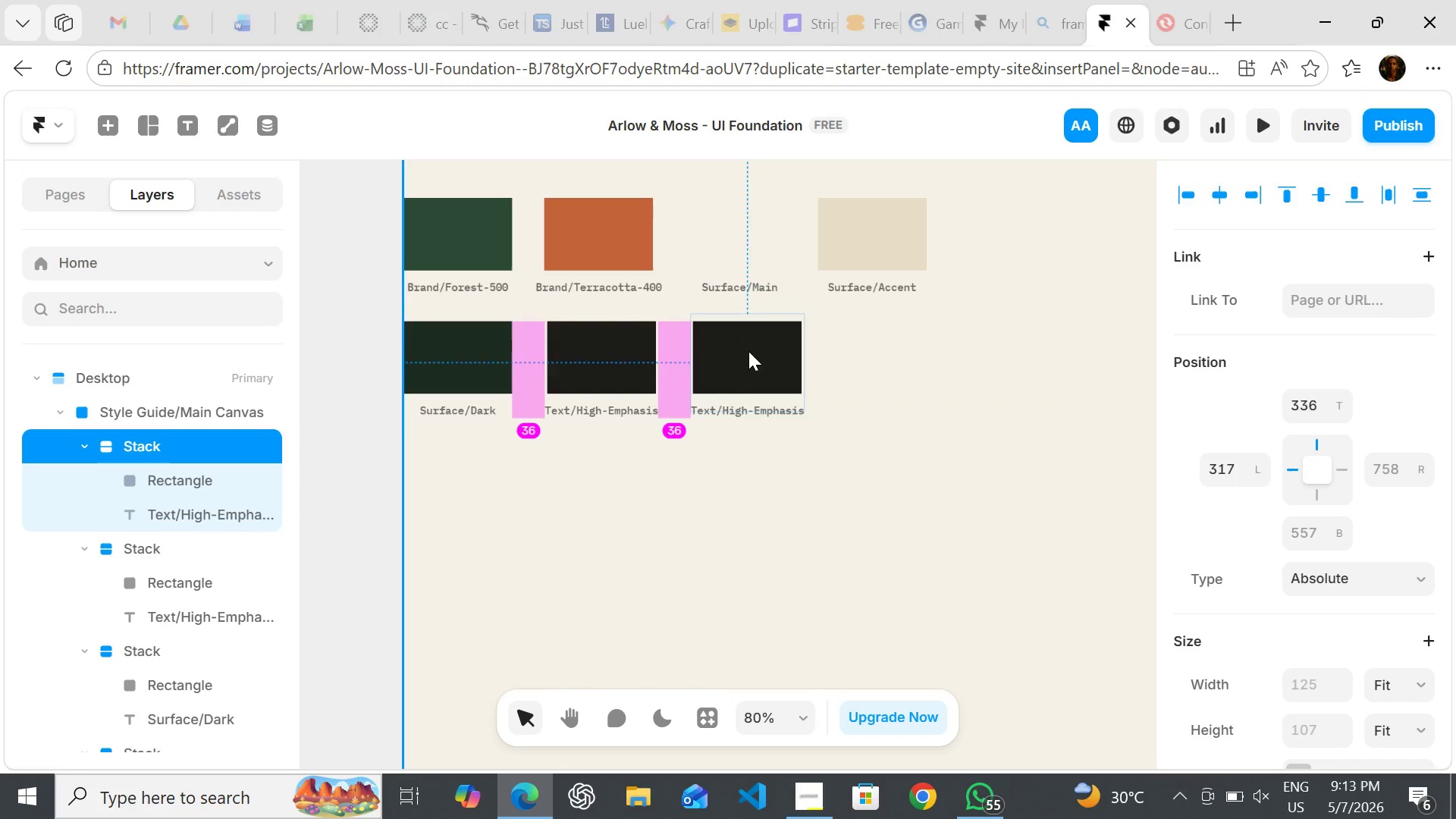 
wait(9.02)
 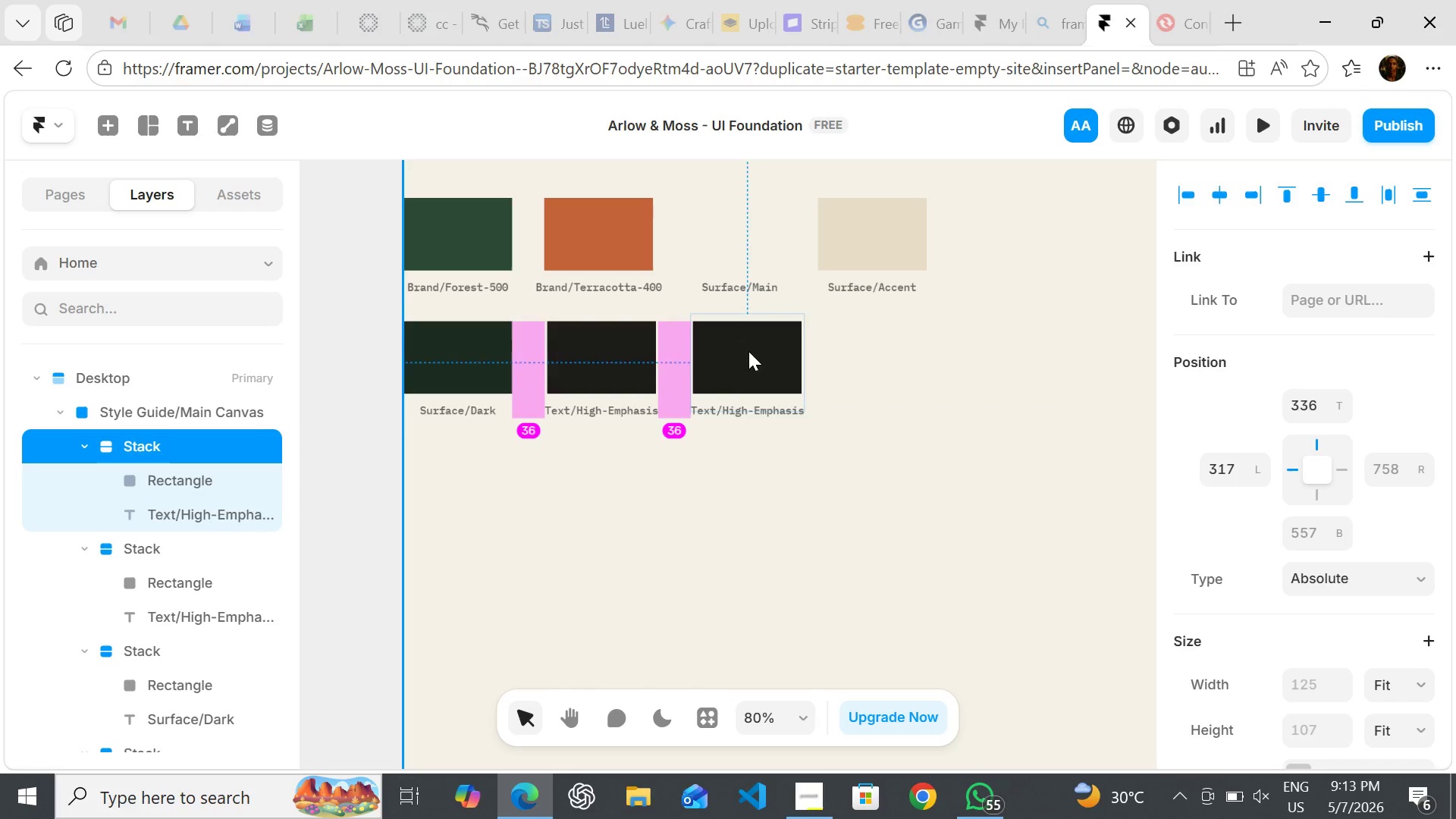 
left_click([180, 480])
 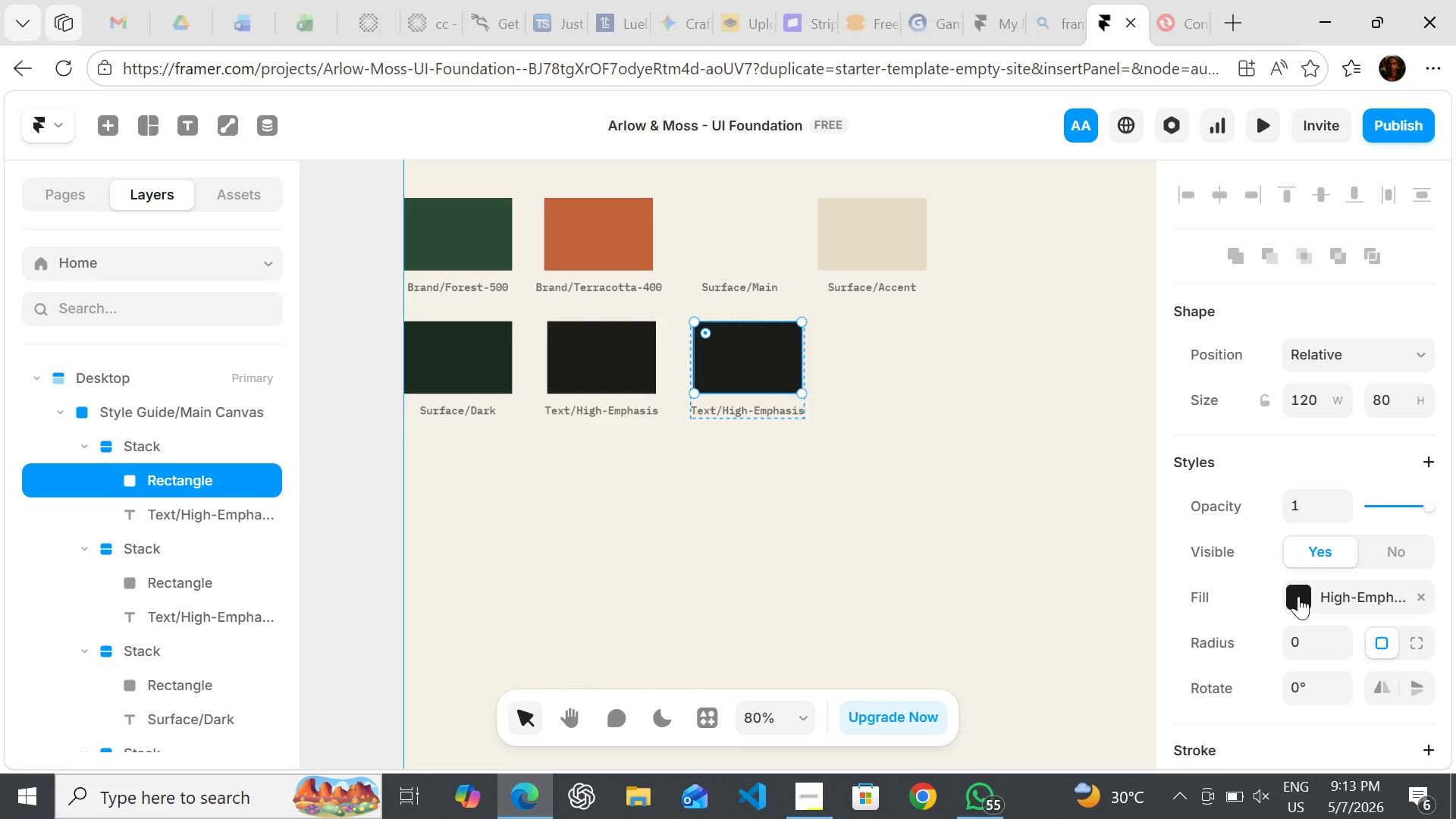 
left_click([1298, 596])
 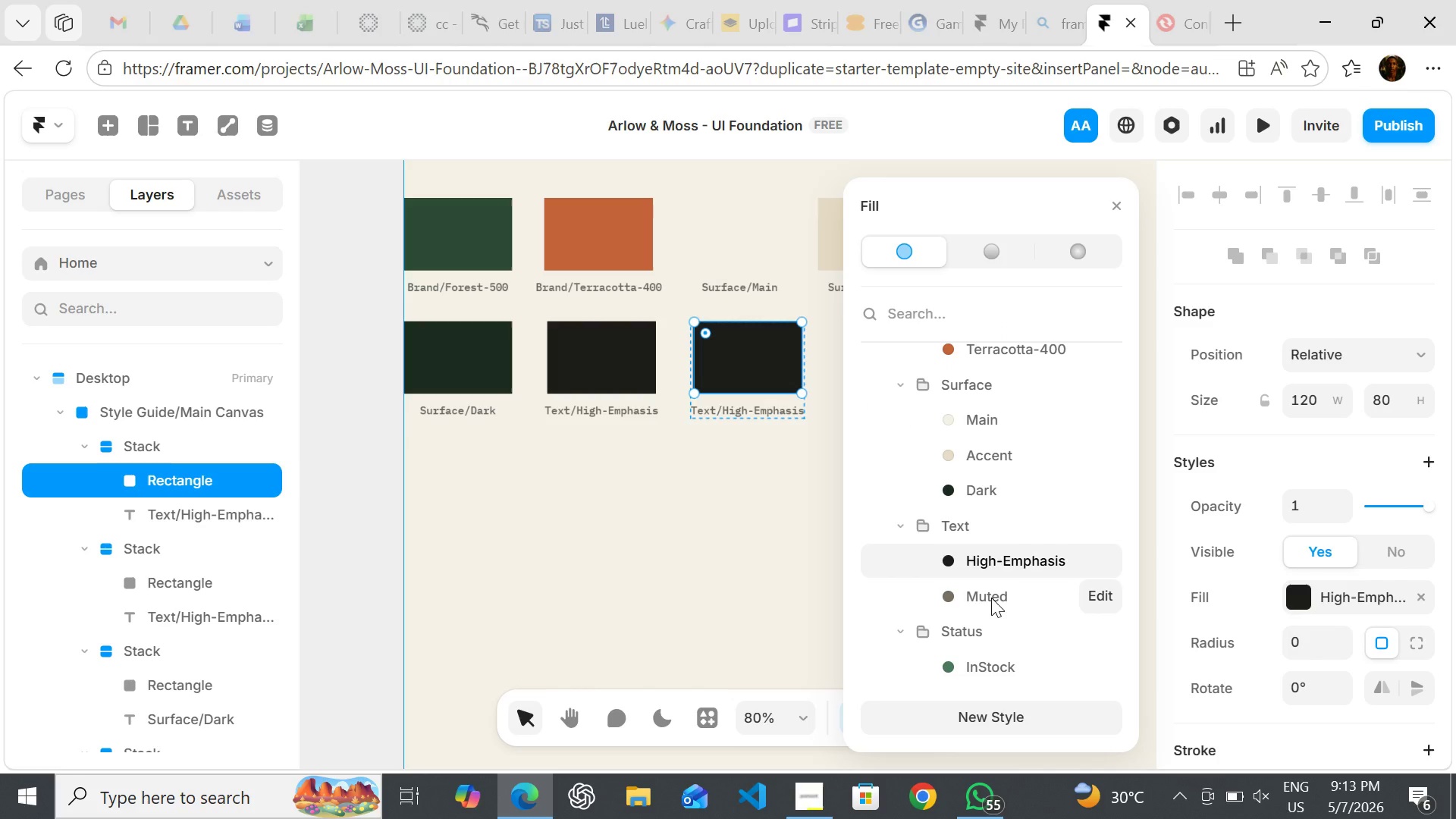 
wait(5.8)
 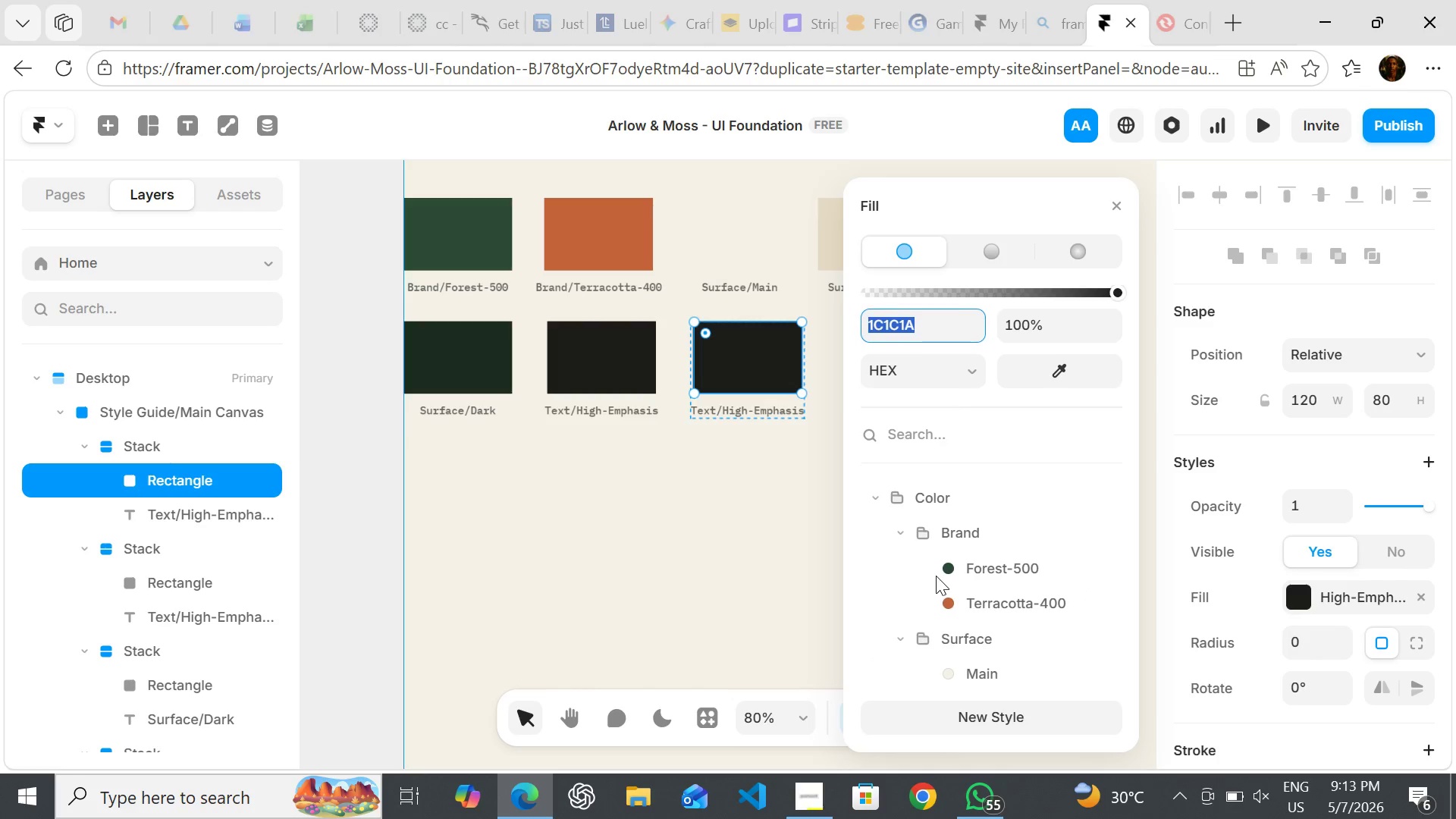 
double_click([991, 598])
 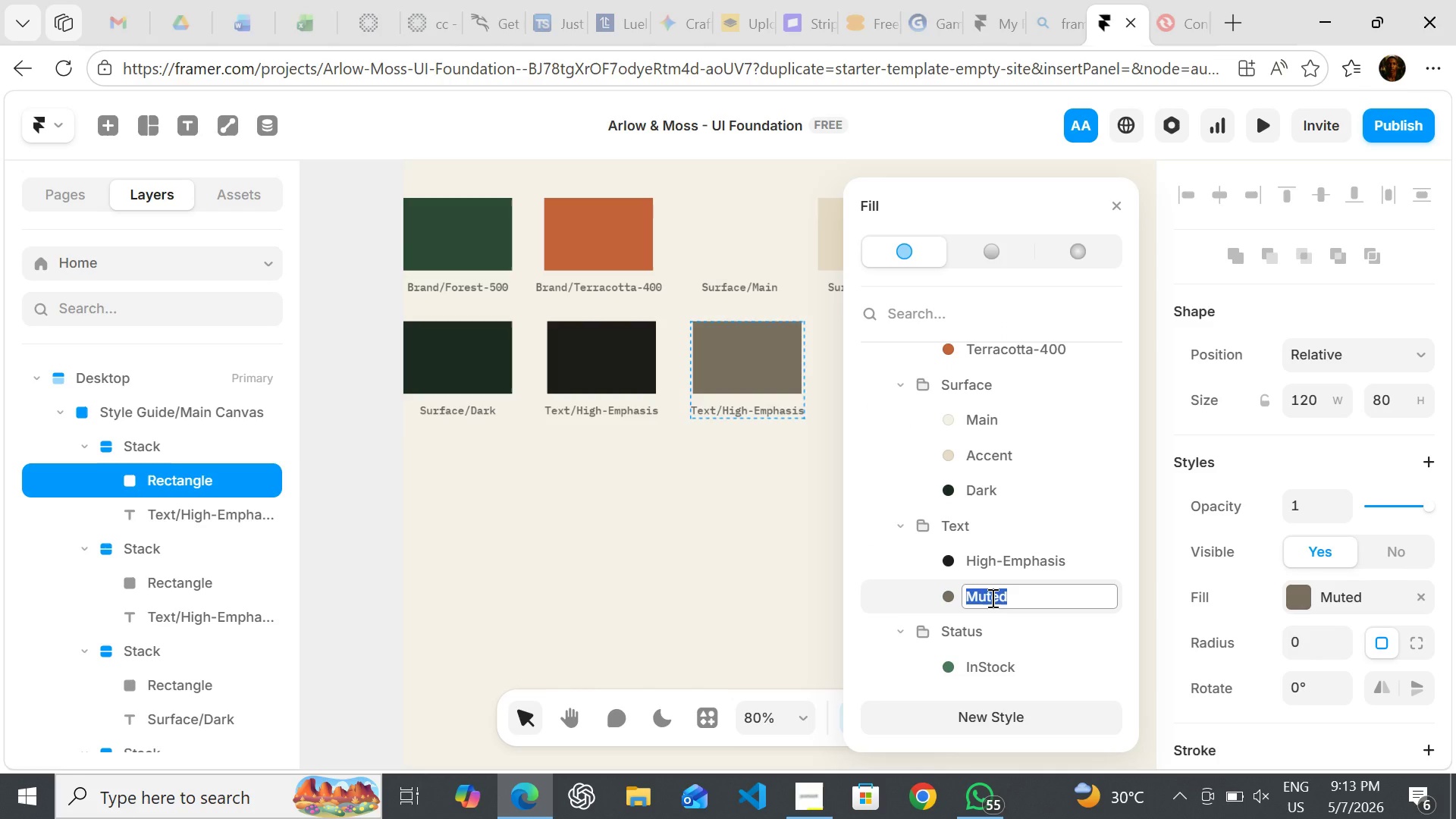 
key(Control+C)
 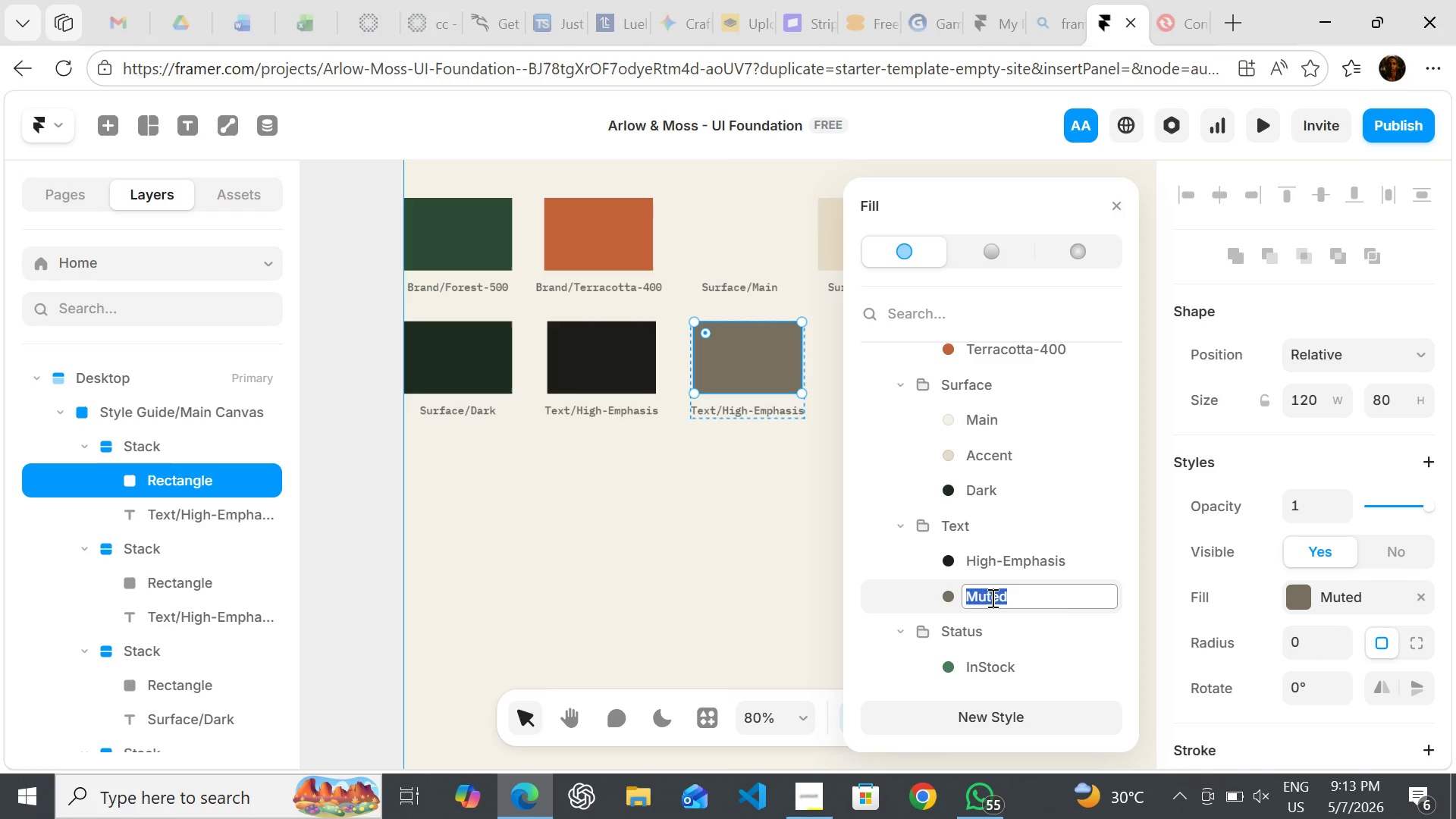 
key(Control+C)
 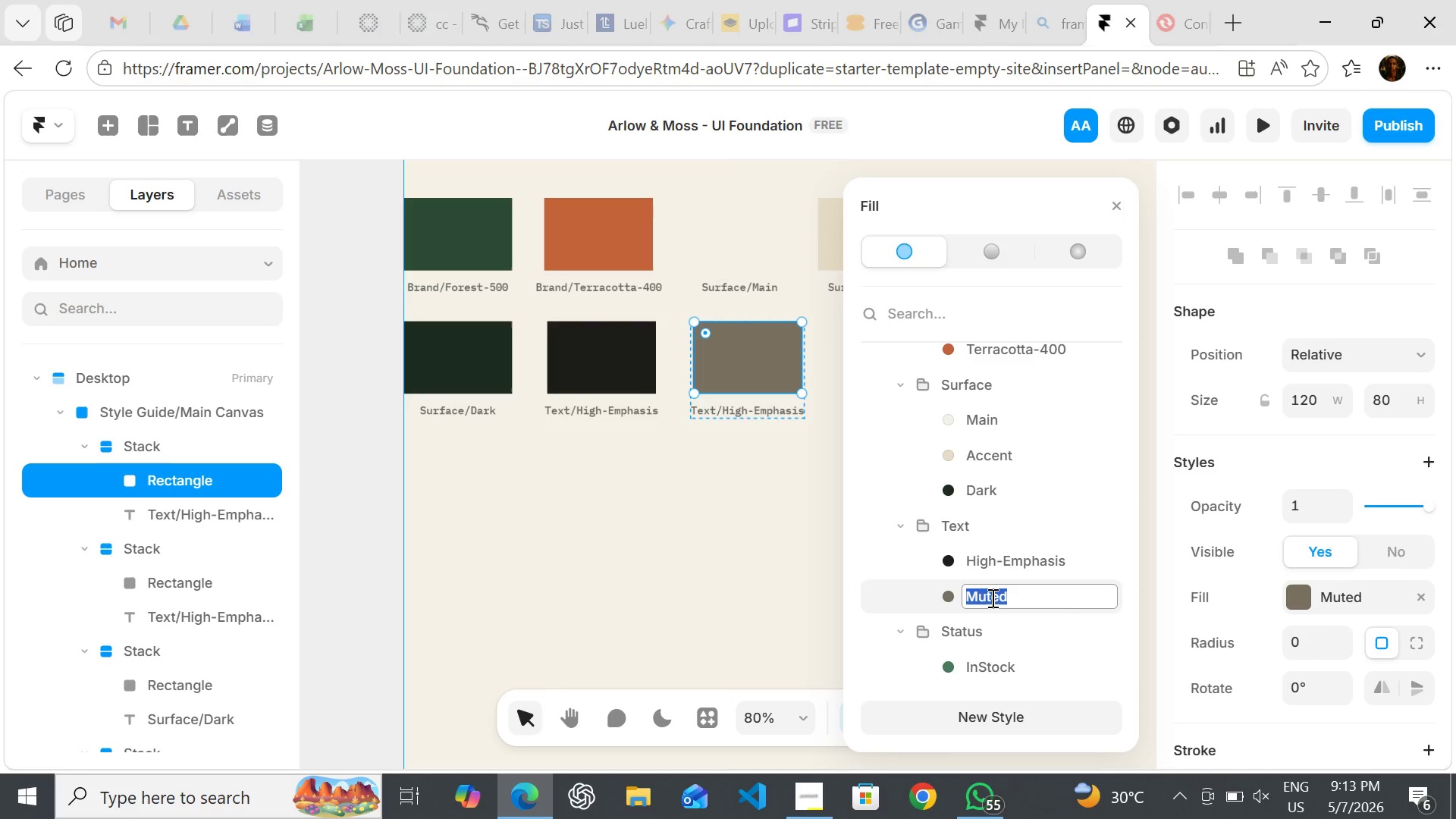 
key(Control+C)
 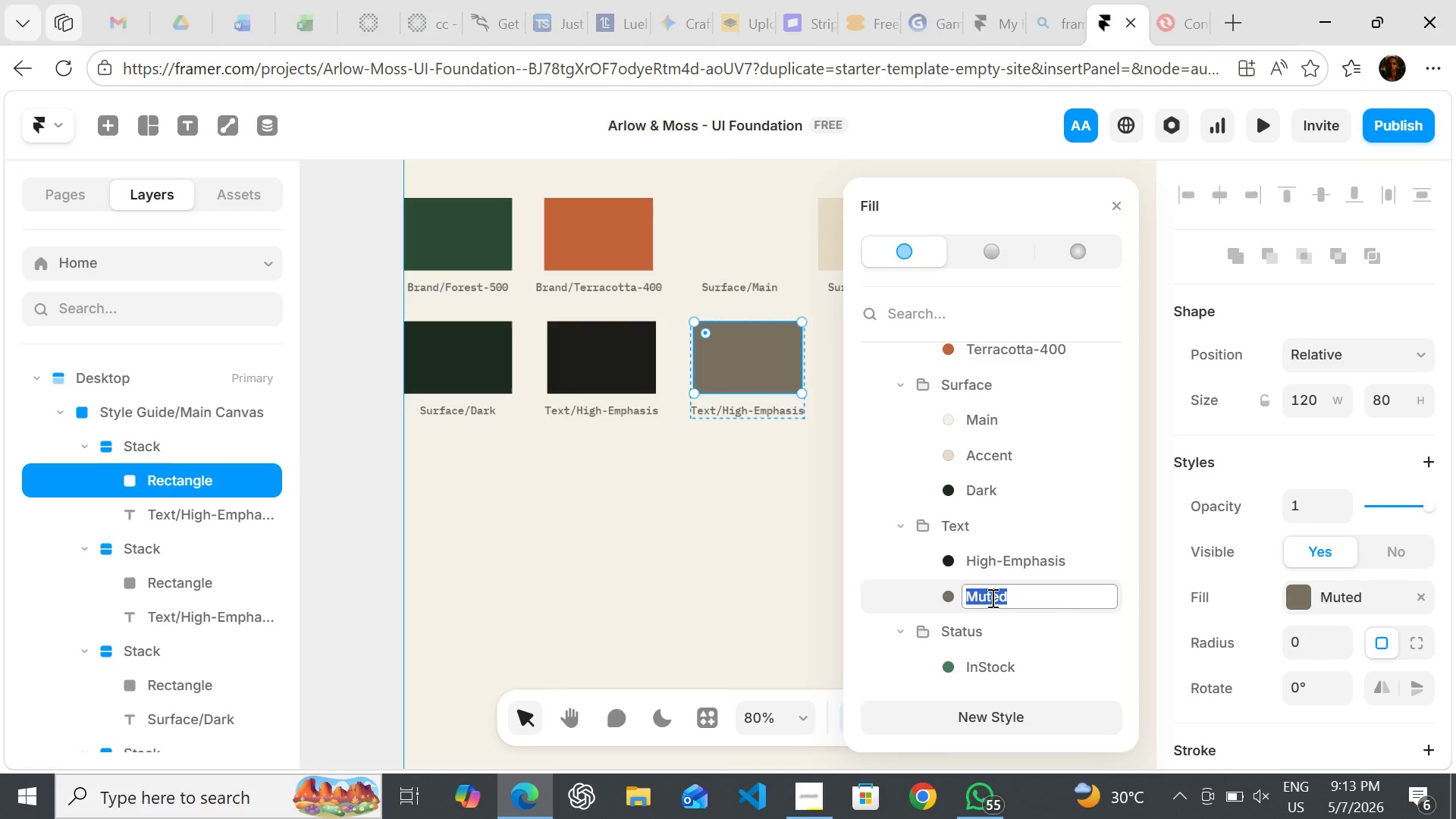 
key(Control+C)
 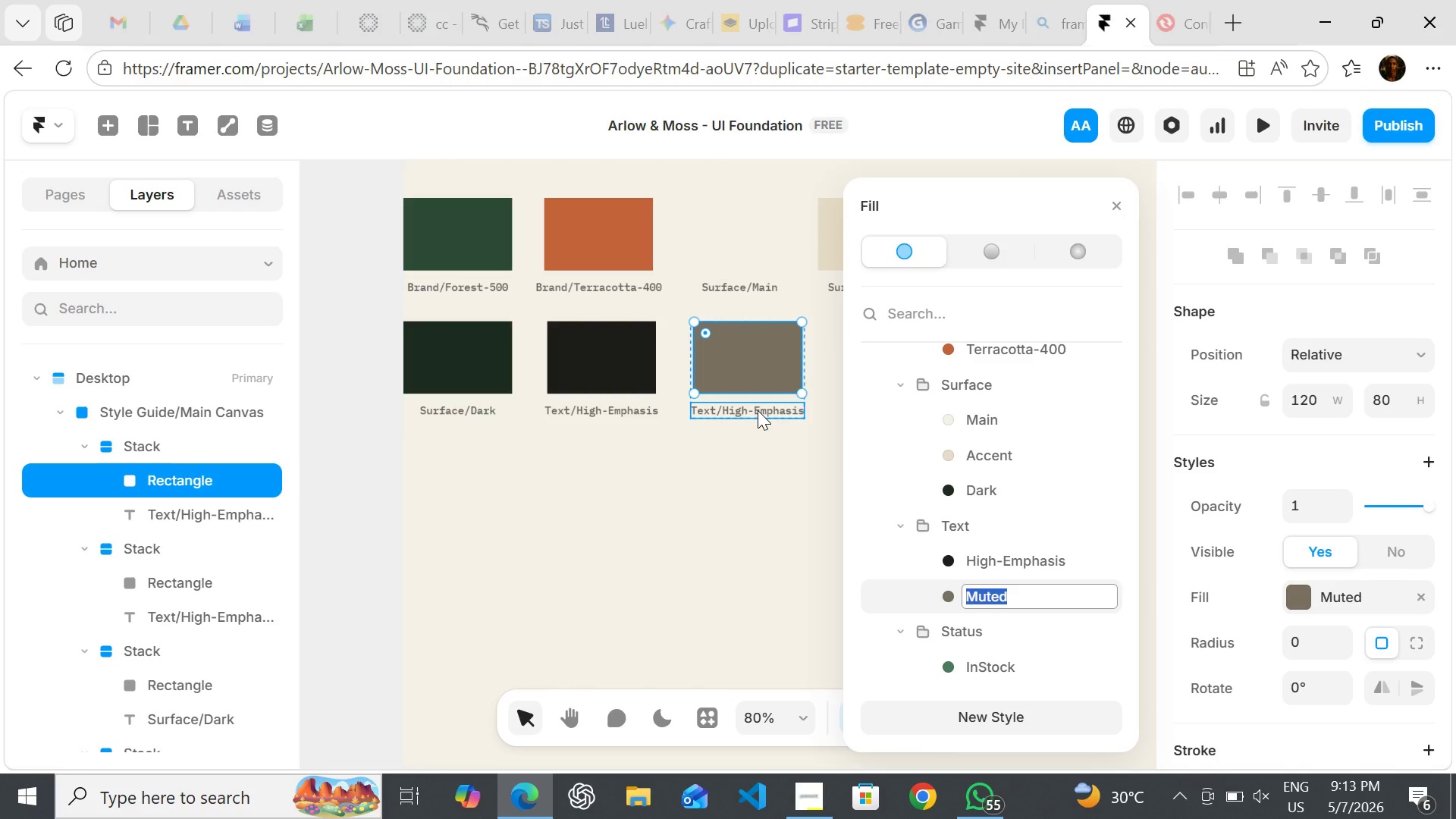 
wait(6.2)
 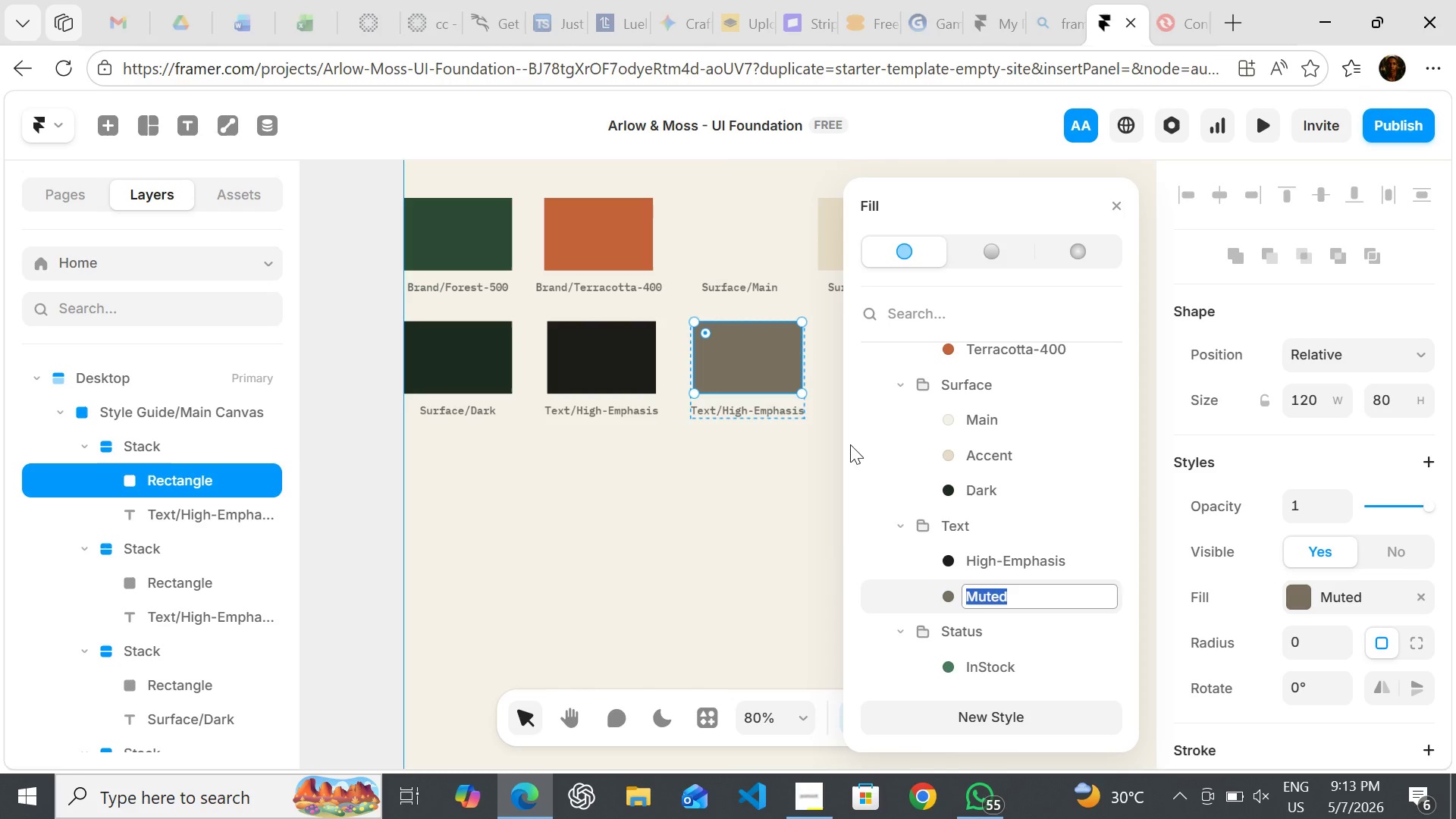 
left_click([231, 518])
 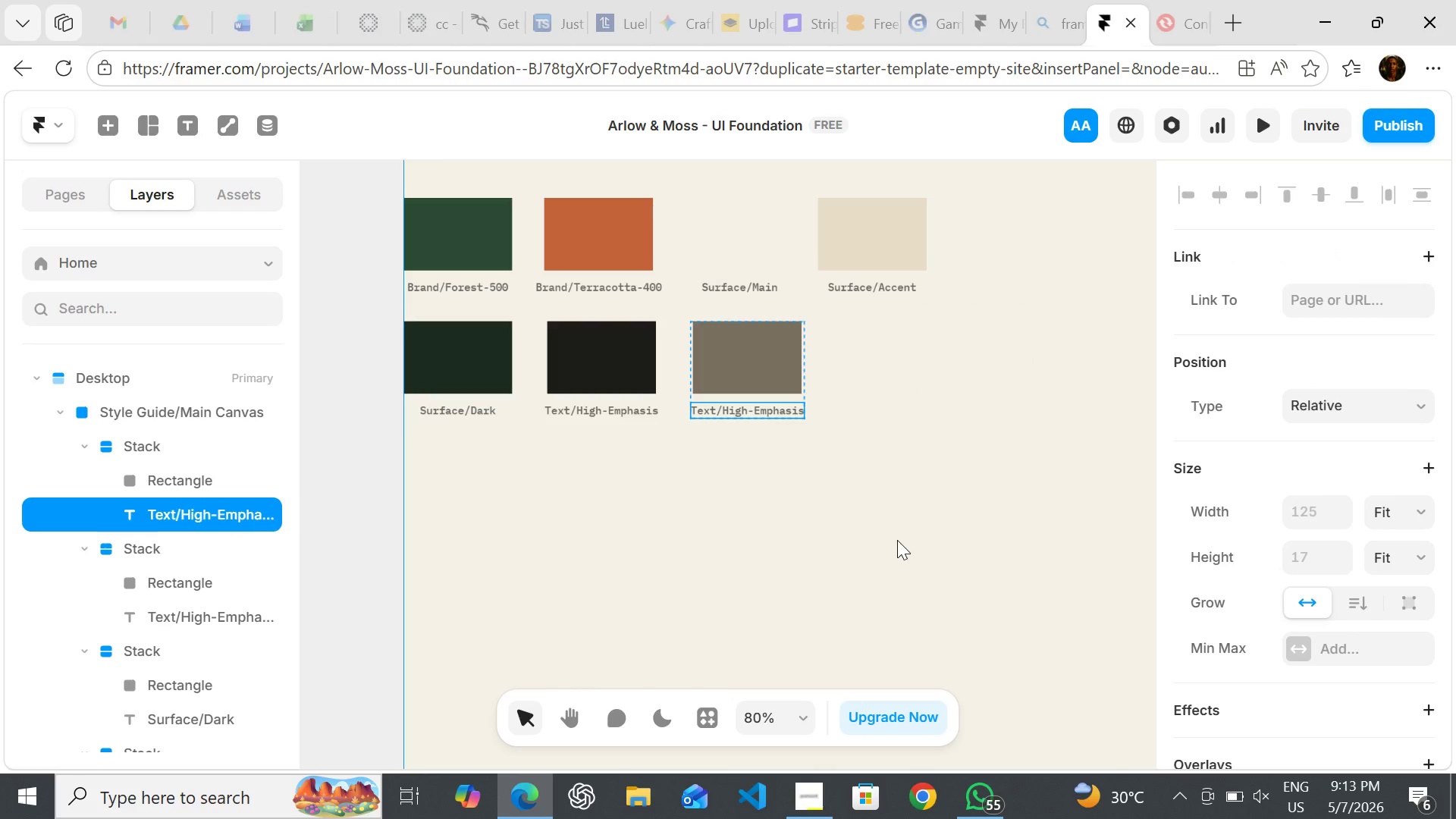 
mouse_move([1226, 537])
 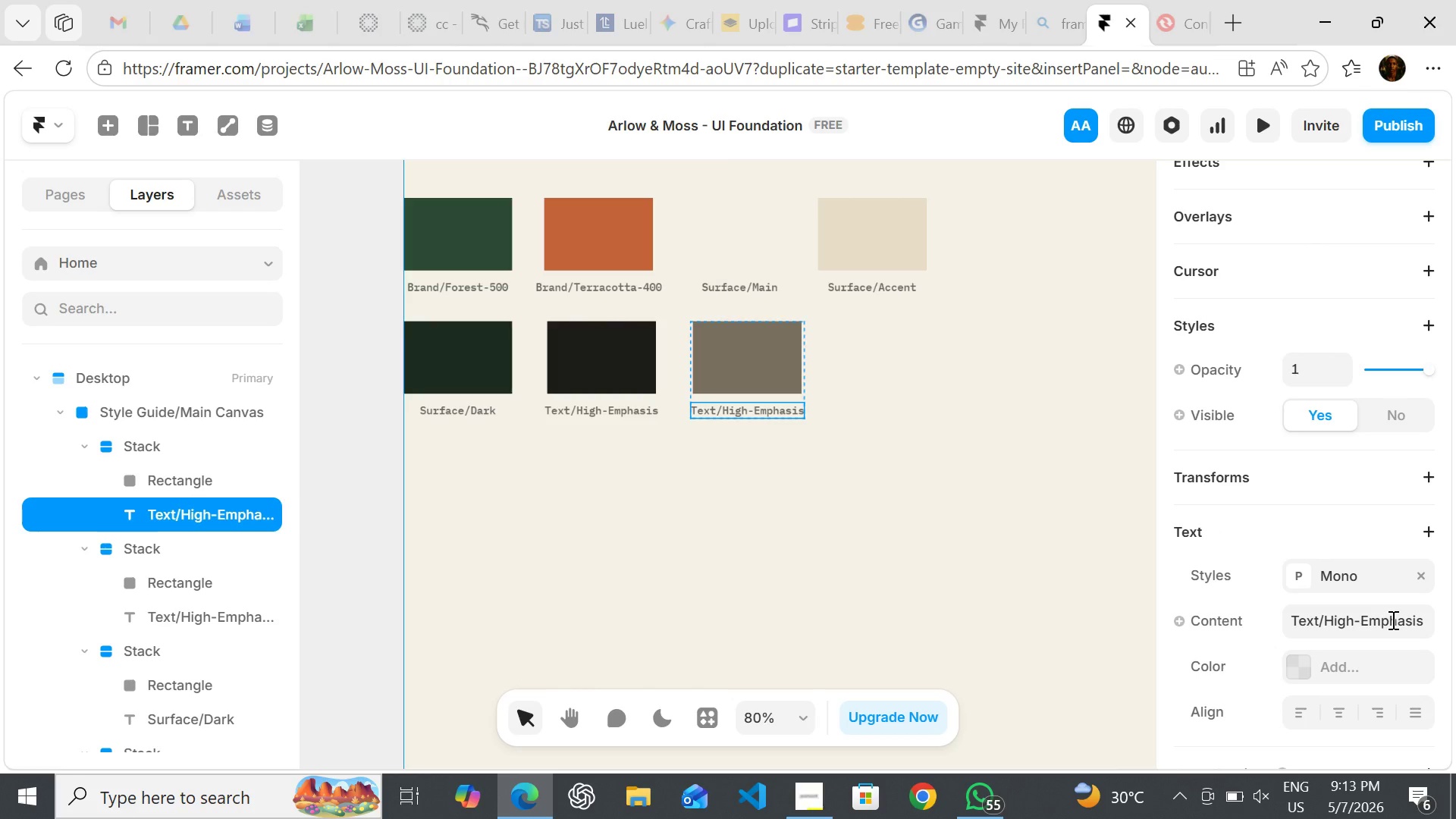 
left_click([1392, 620])
 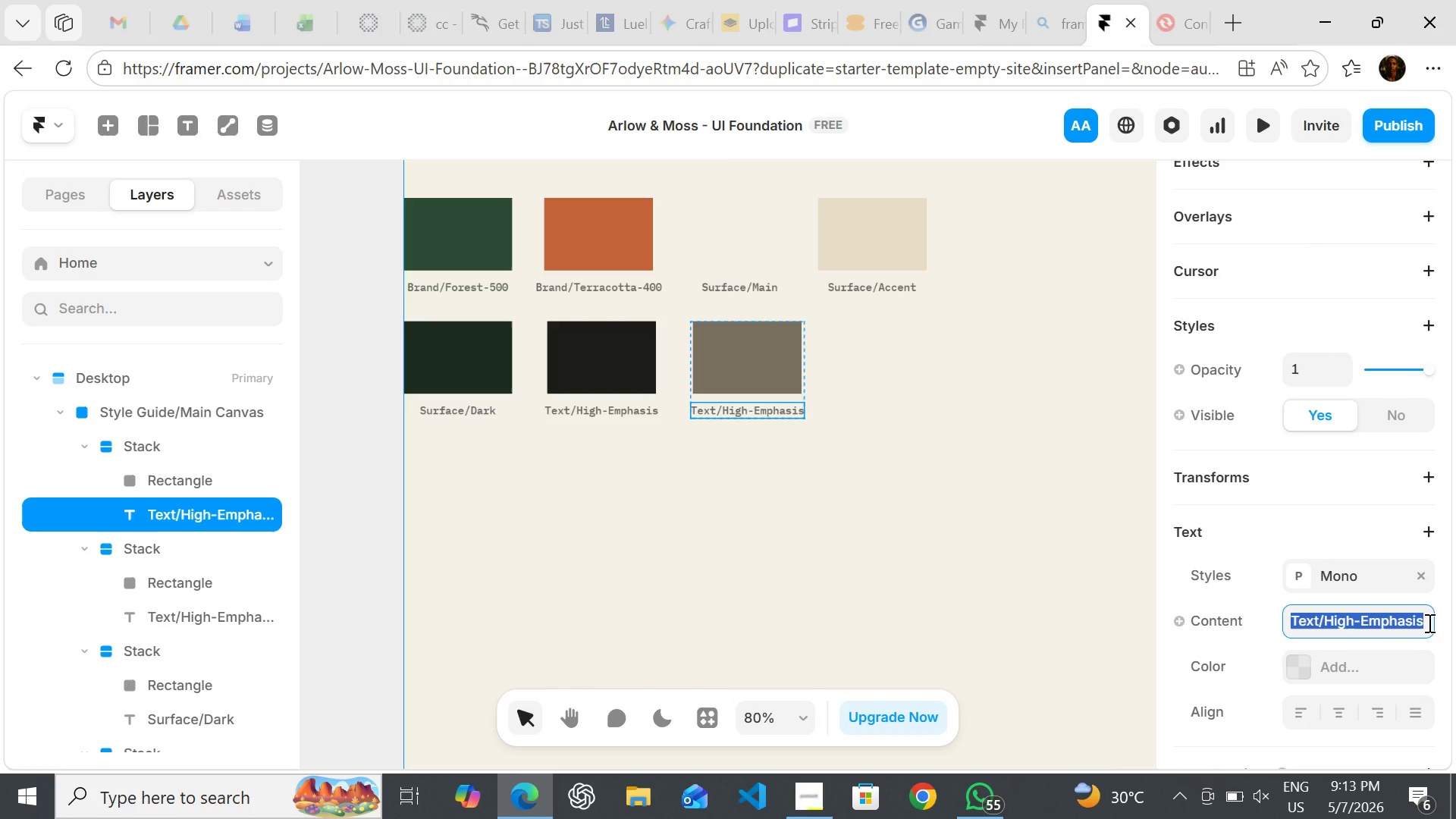 
left_click([1428, 623])
 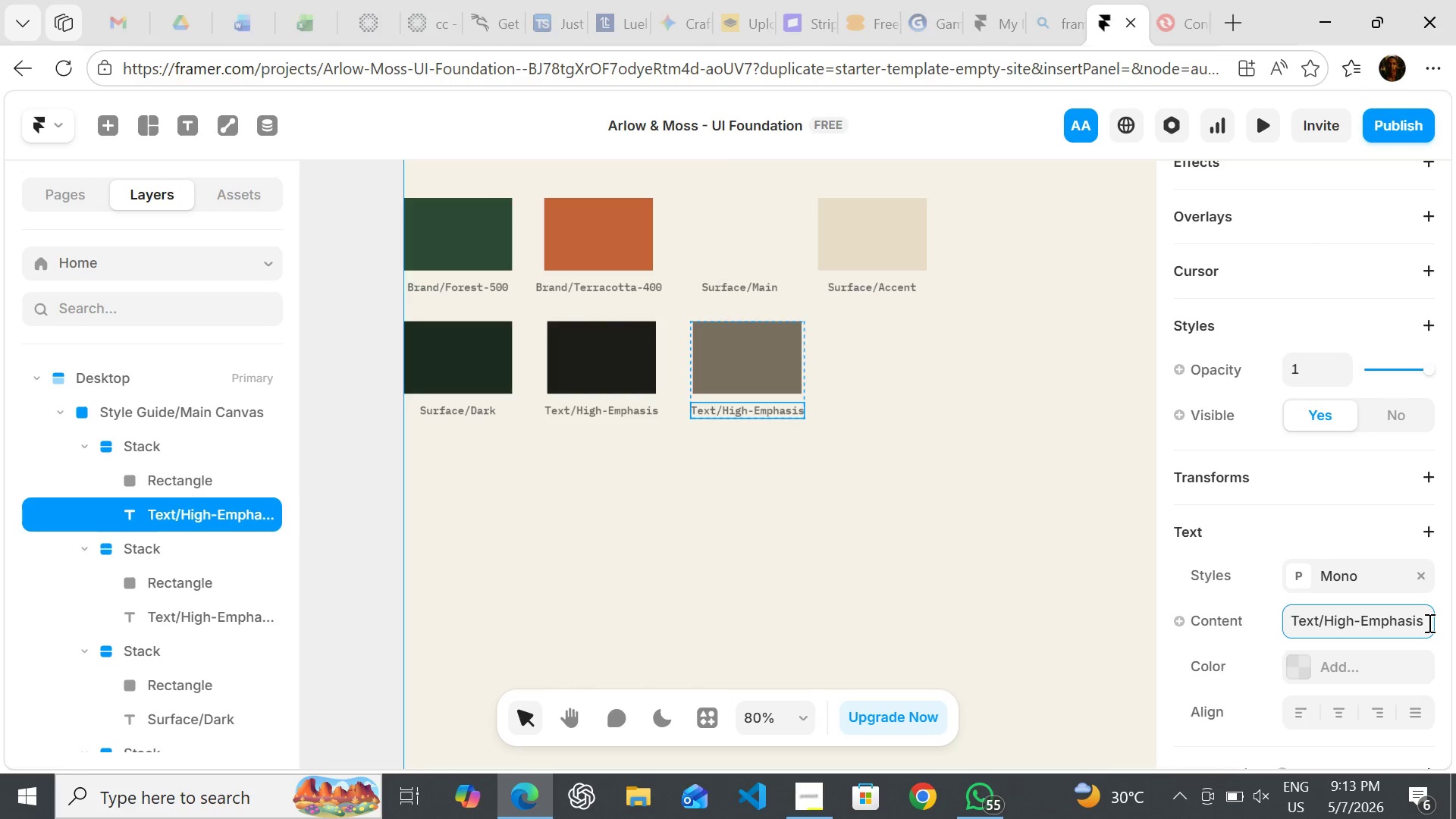 
left_click_drag(start_coordinate=[1428, 623], to_coordinate=[1325, 627])
 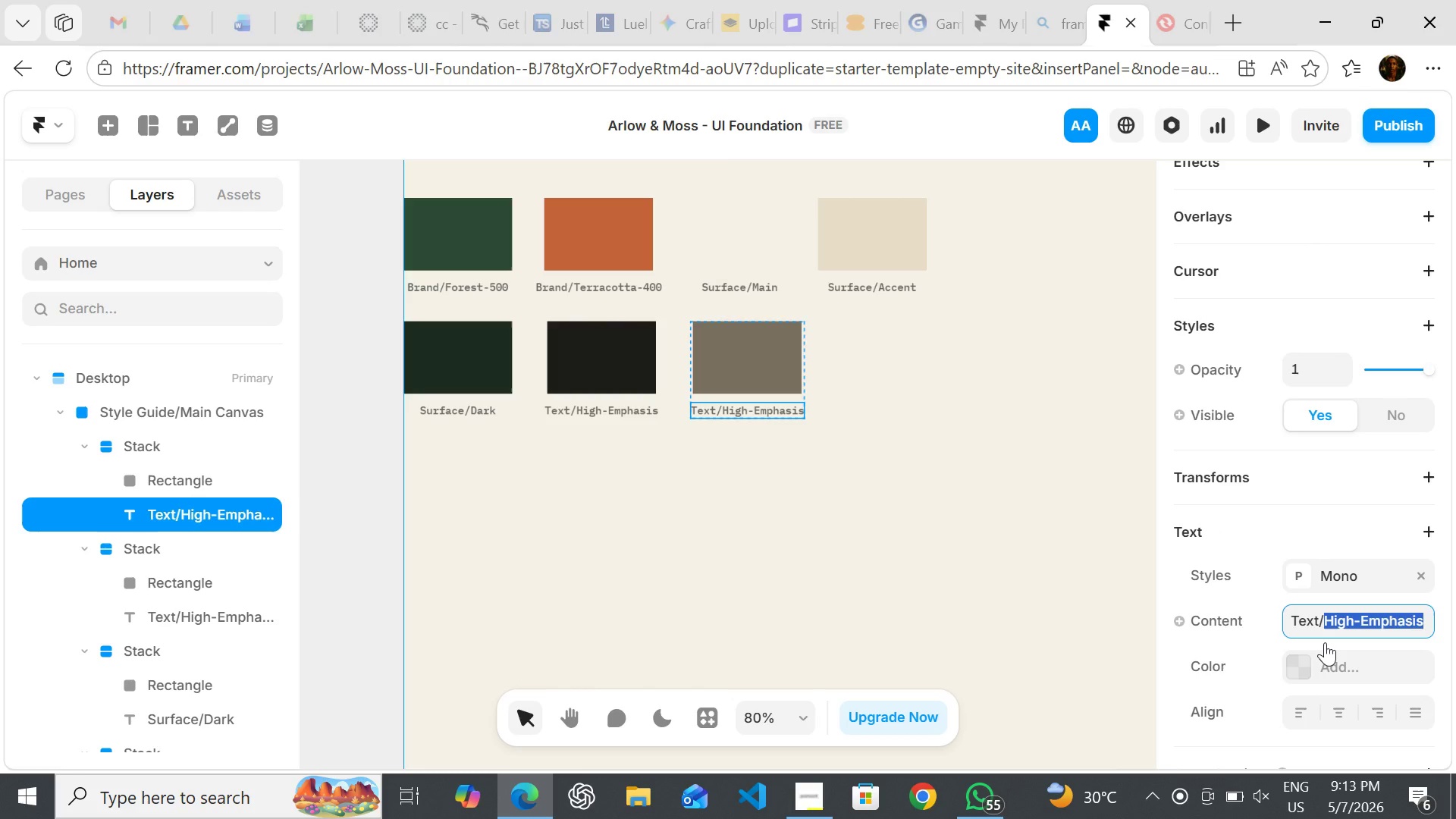 
hold_key(key=ControlLeft, duration=1.08)
 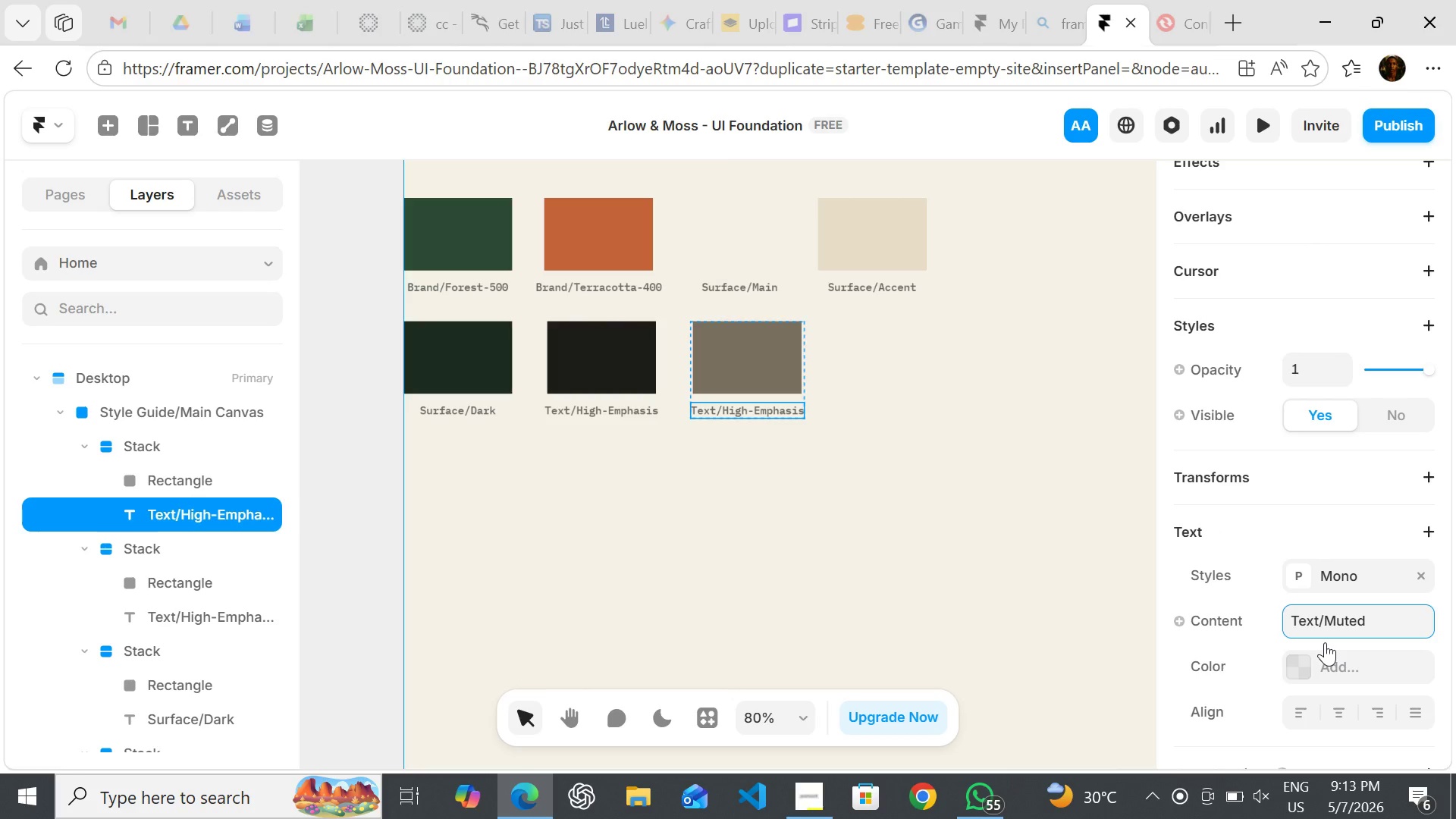 
hold_key(key=V, duration=0.33)
 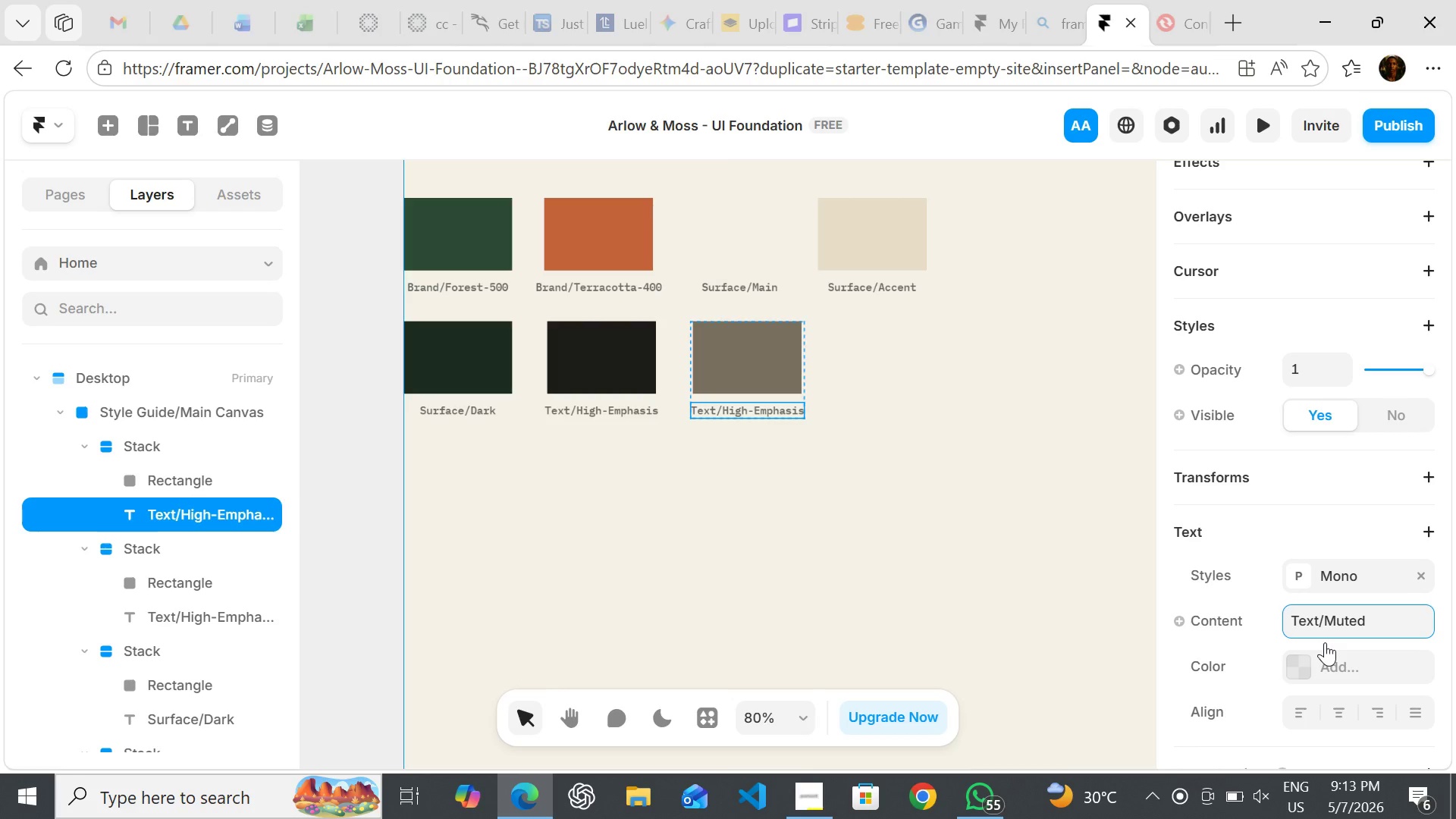 
key(Enter)
 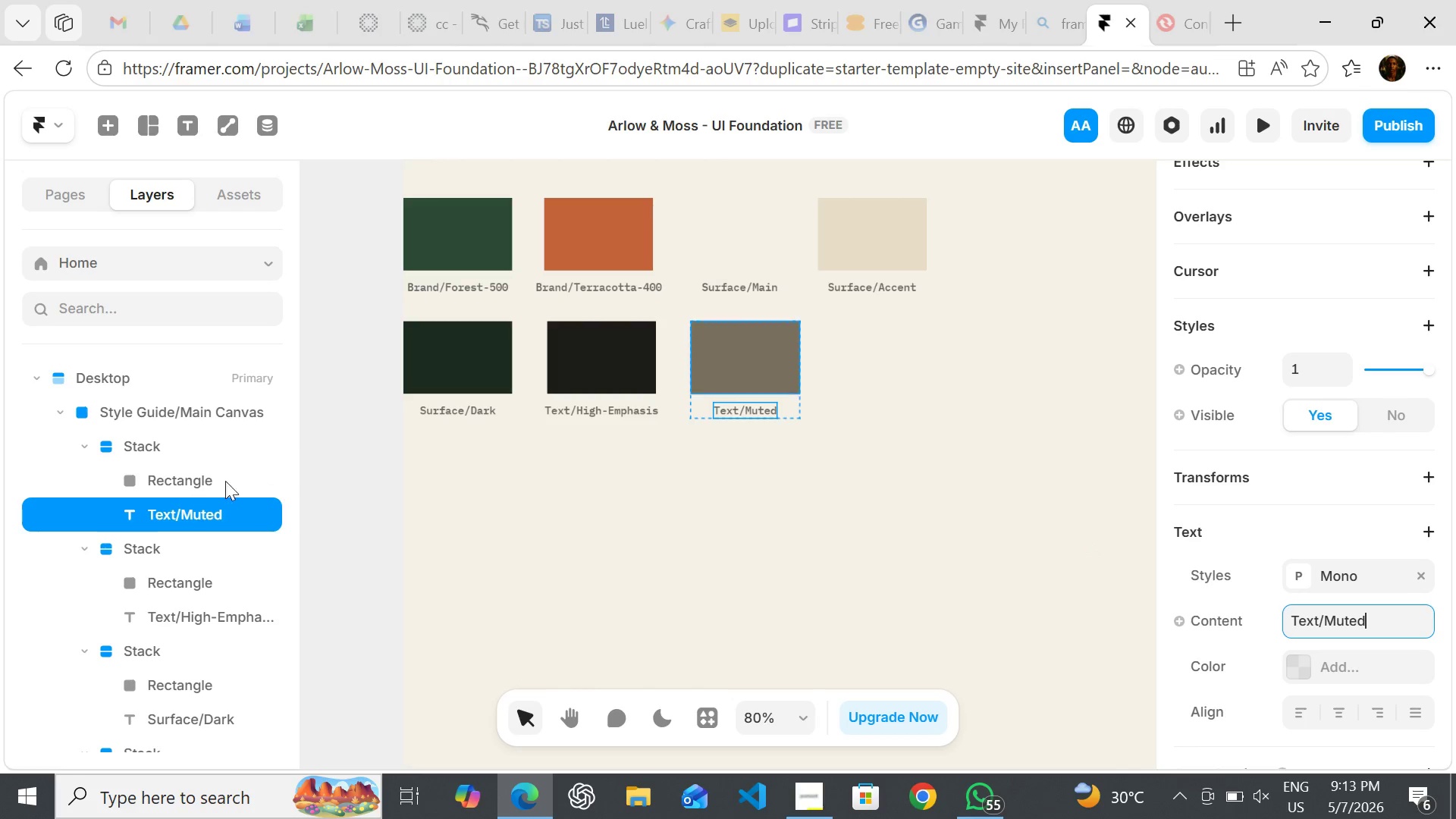 
left_click([202, 447])
 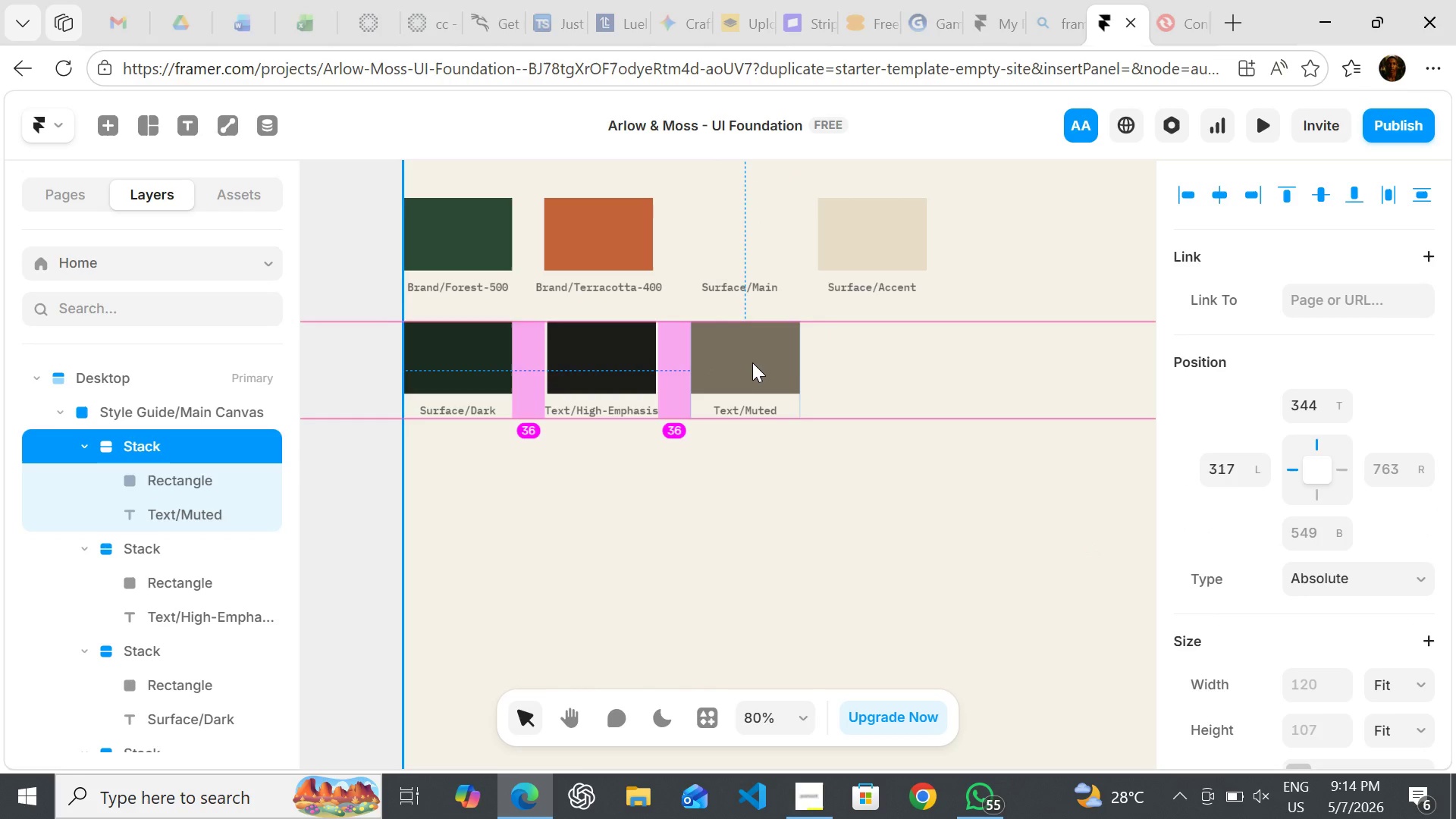 
wait(6.94)
 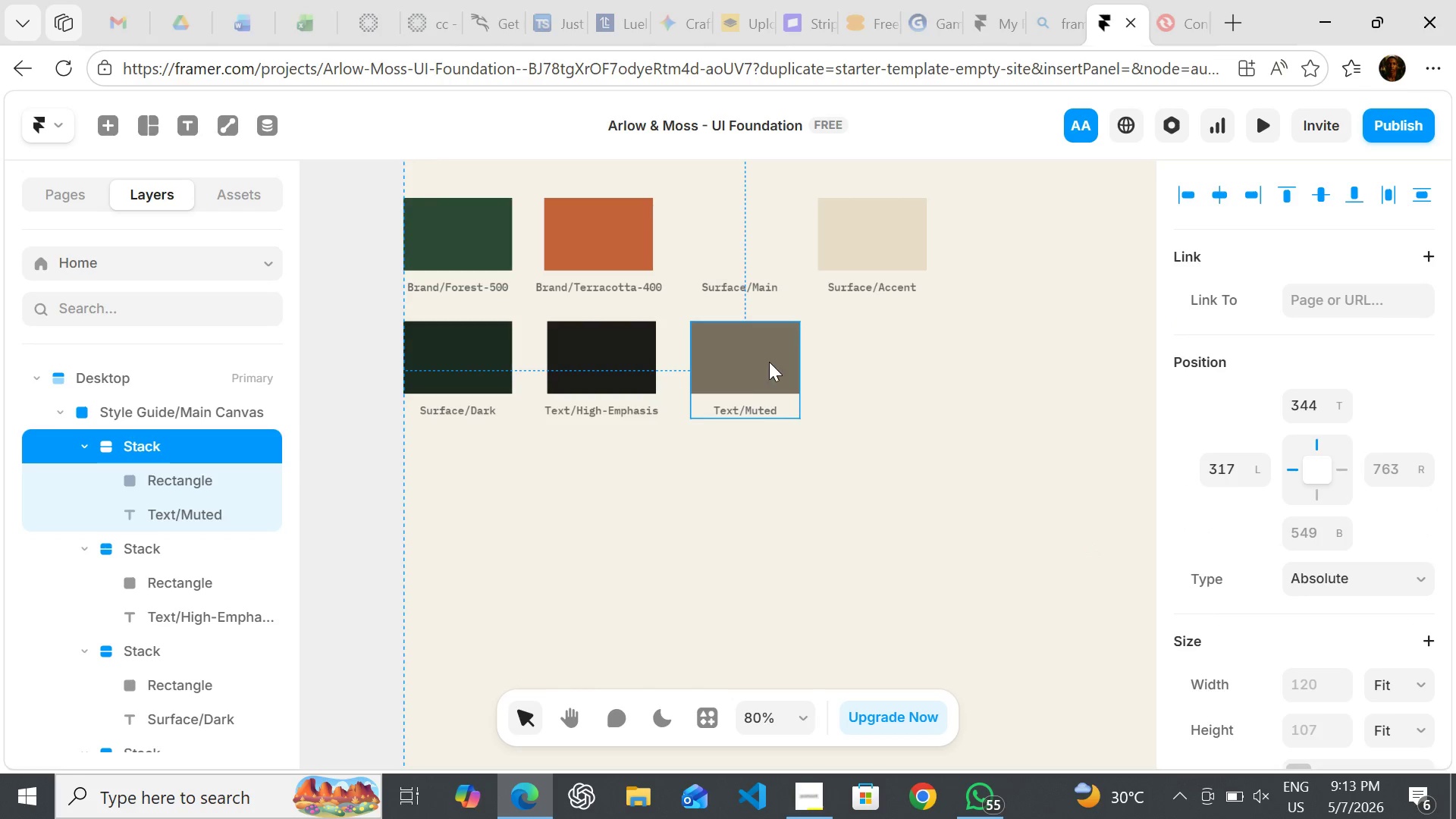 
hold_key(key=ControlLeft, duration=1.31)
 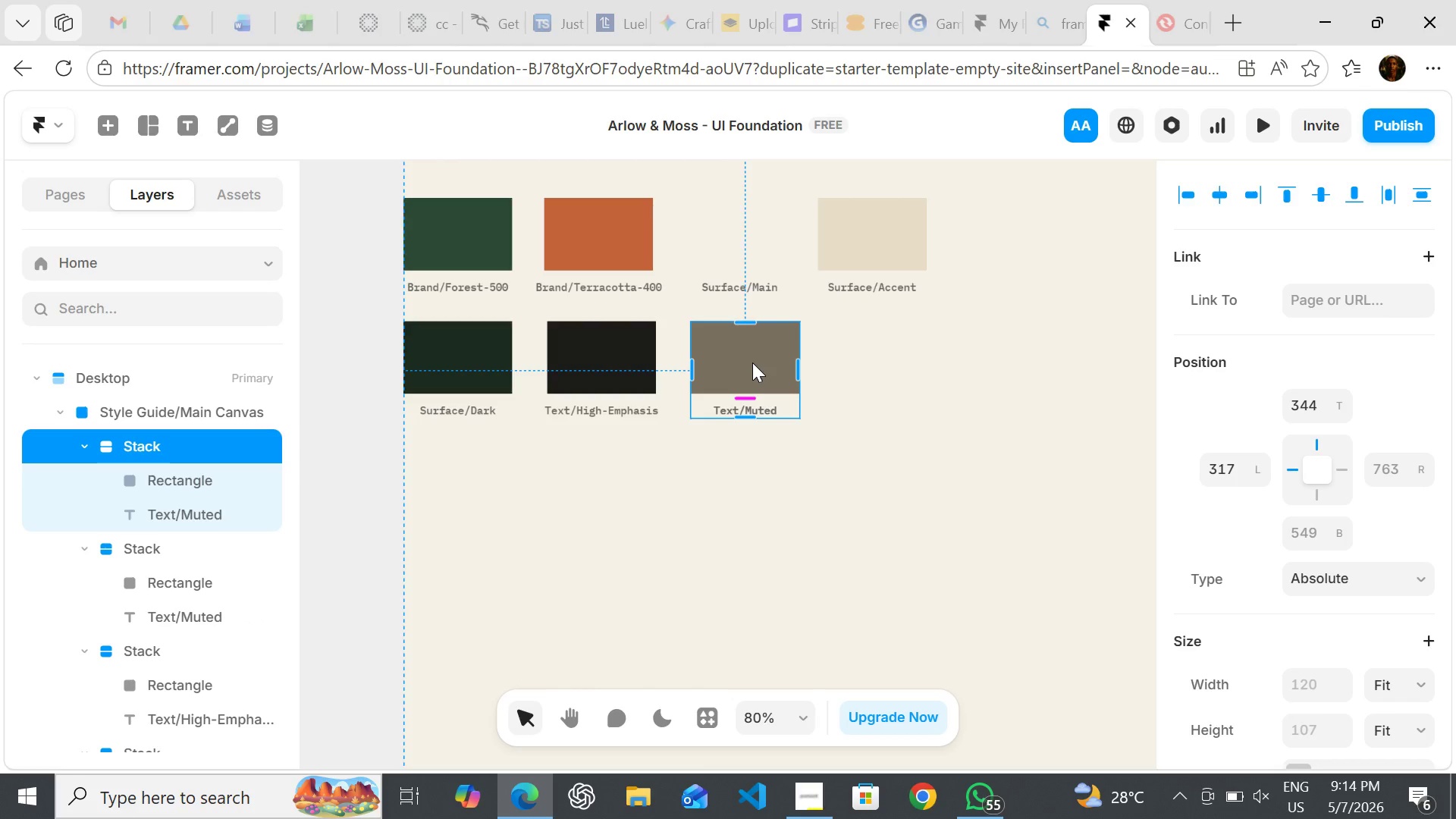 
hold_key(key=D, duration=0.38)
 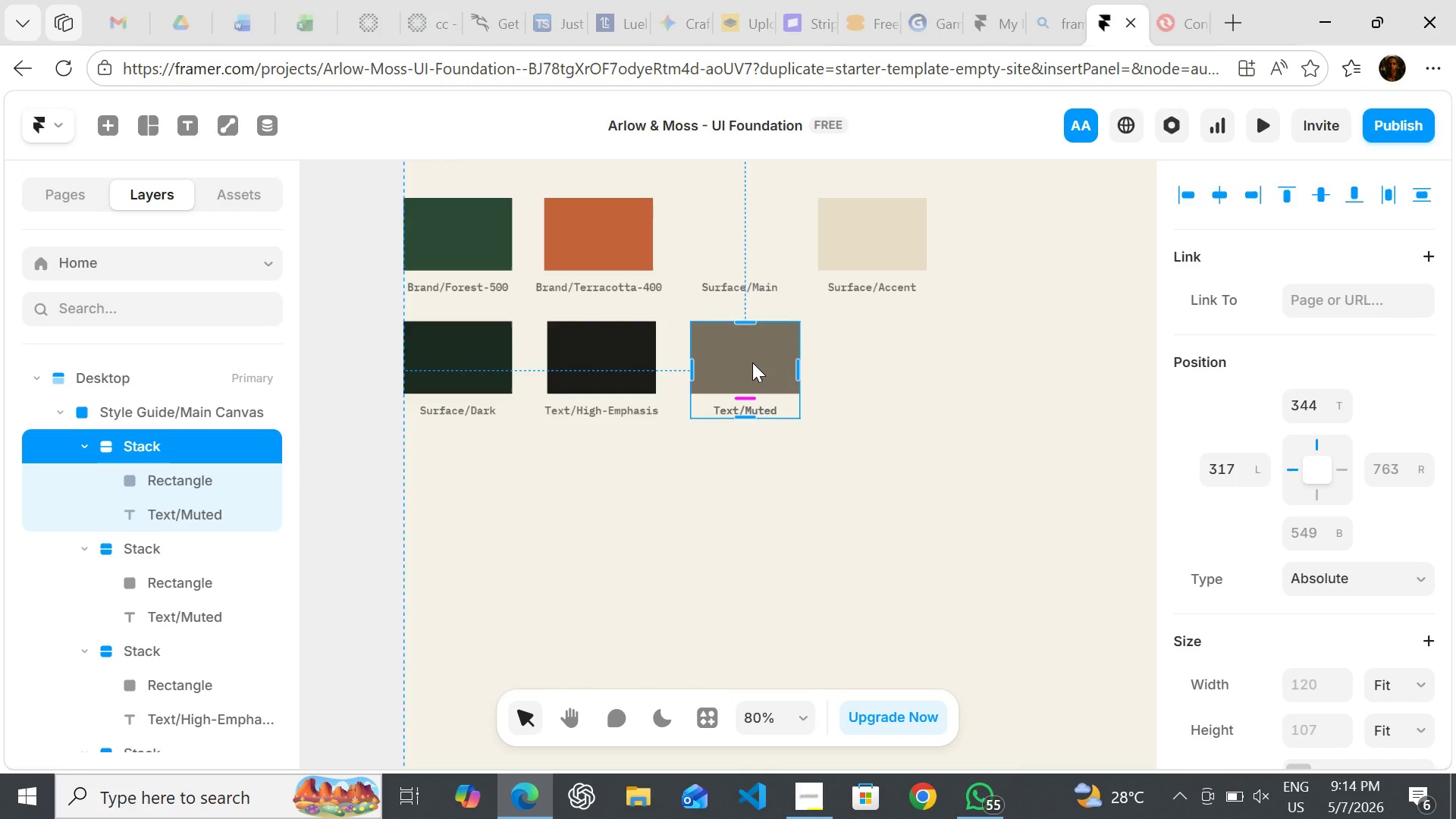 
left_click_drag(start_coordinate=[752, 362], to_coordinate=[894, 362])
 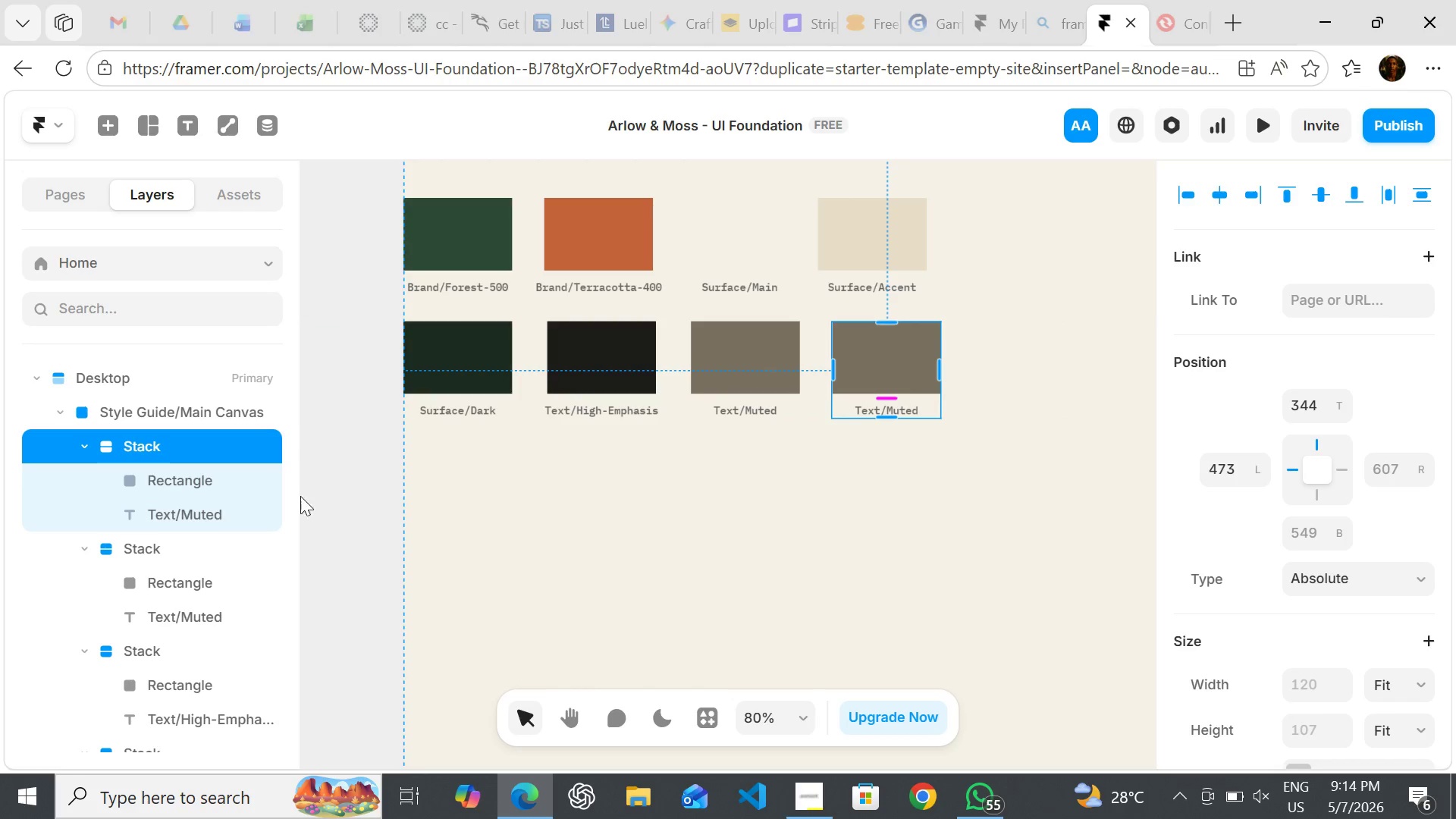 
left_click([203, 472])
 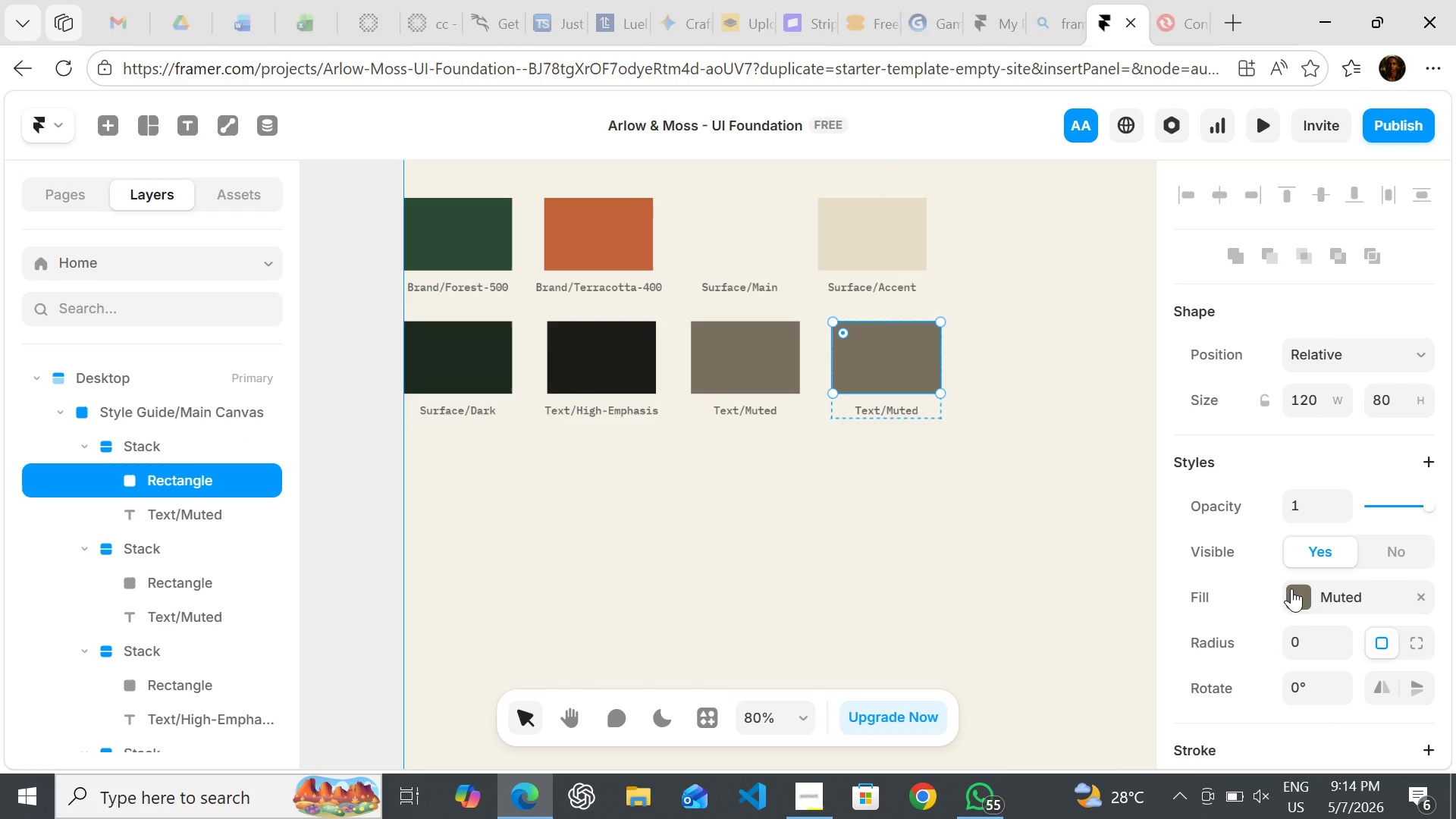 
left_click([1291, 588])
 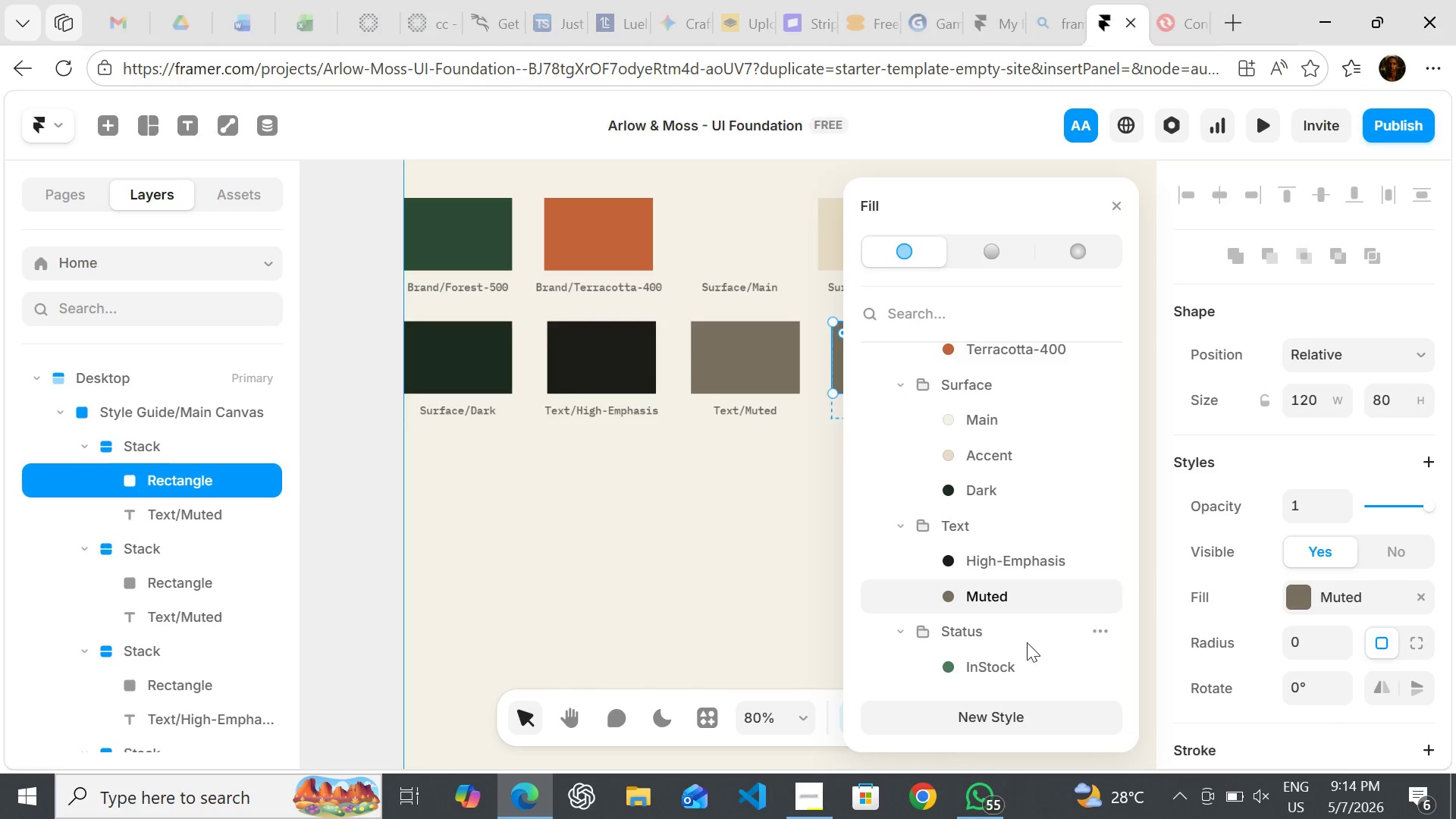 
left_click([1017, 671])
 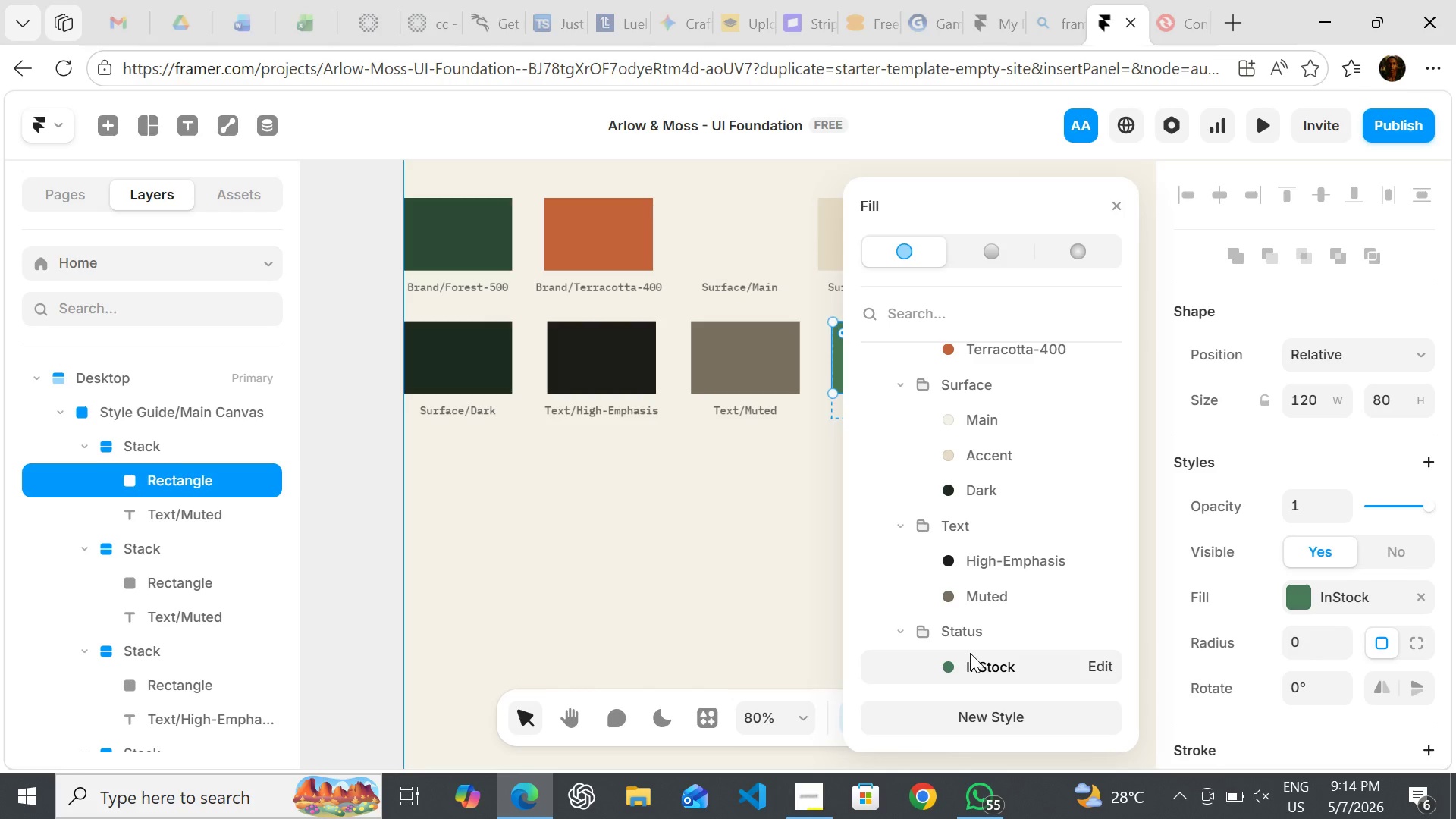 
wait(7.45)
 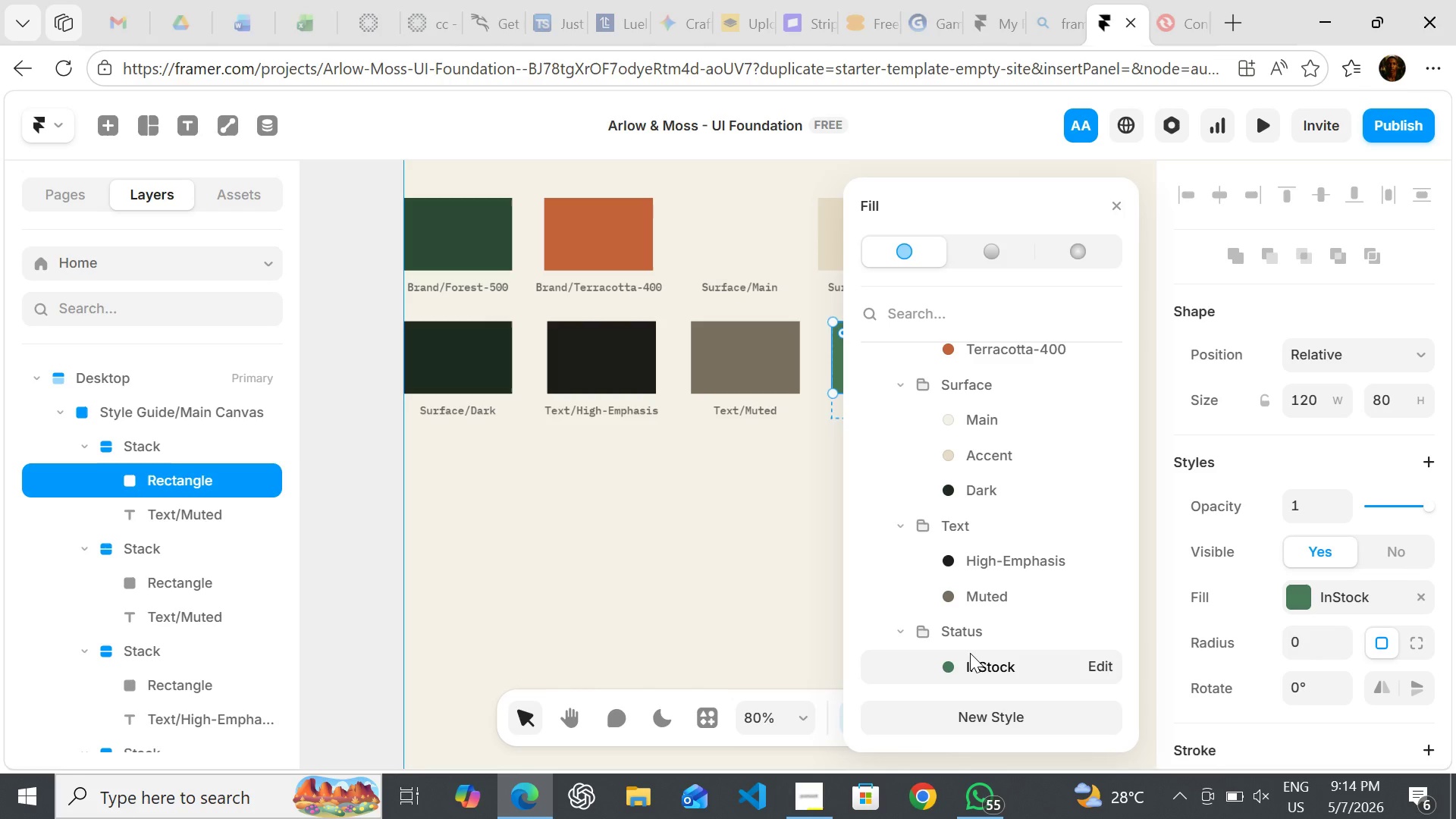 
double_click([982, 665])
 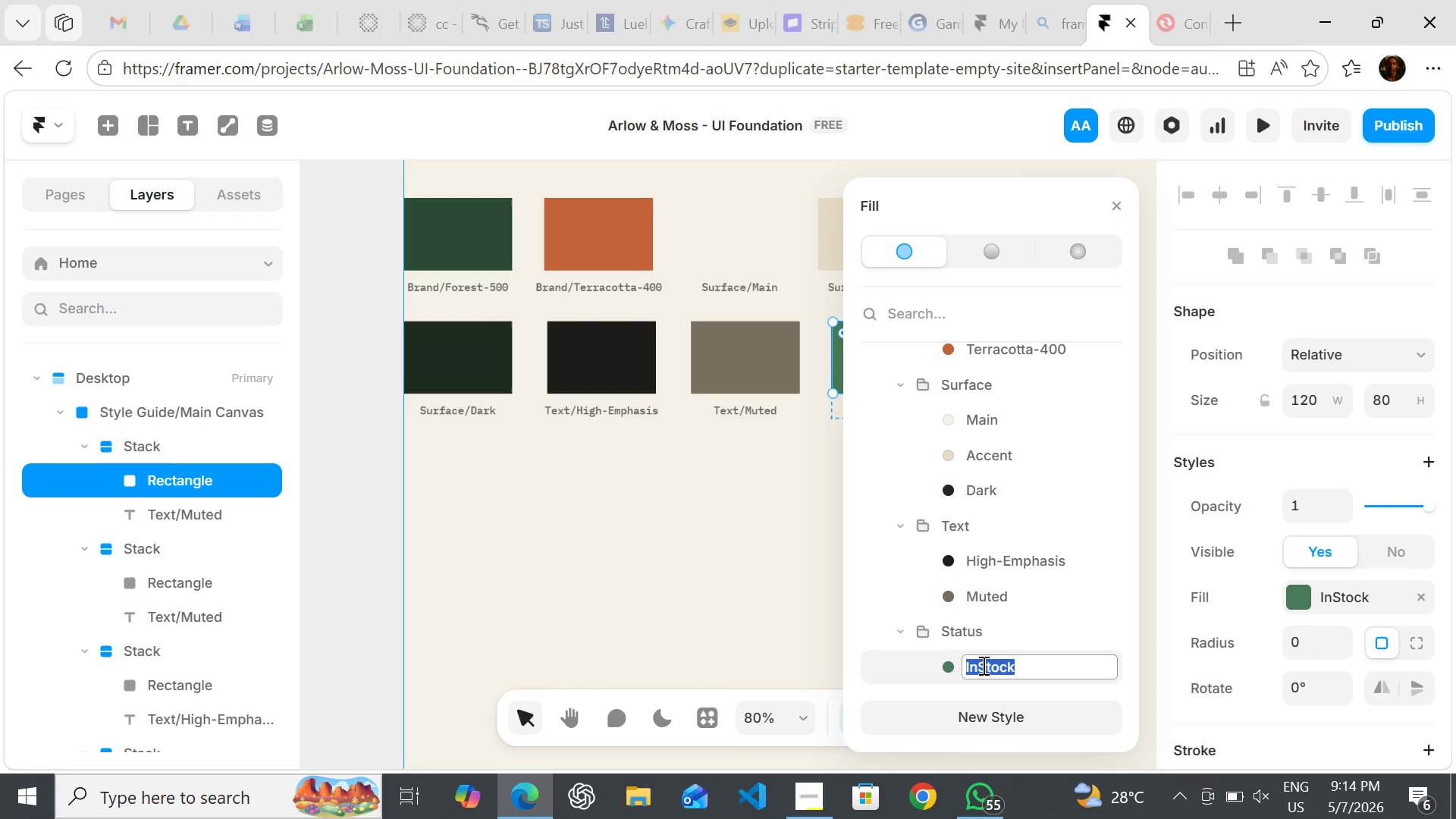 
key(Control+C)
 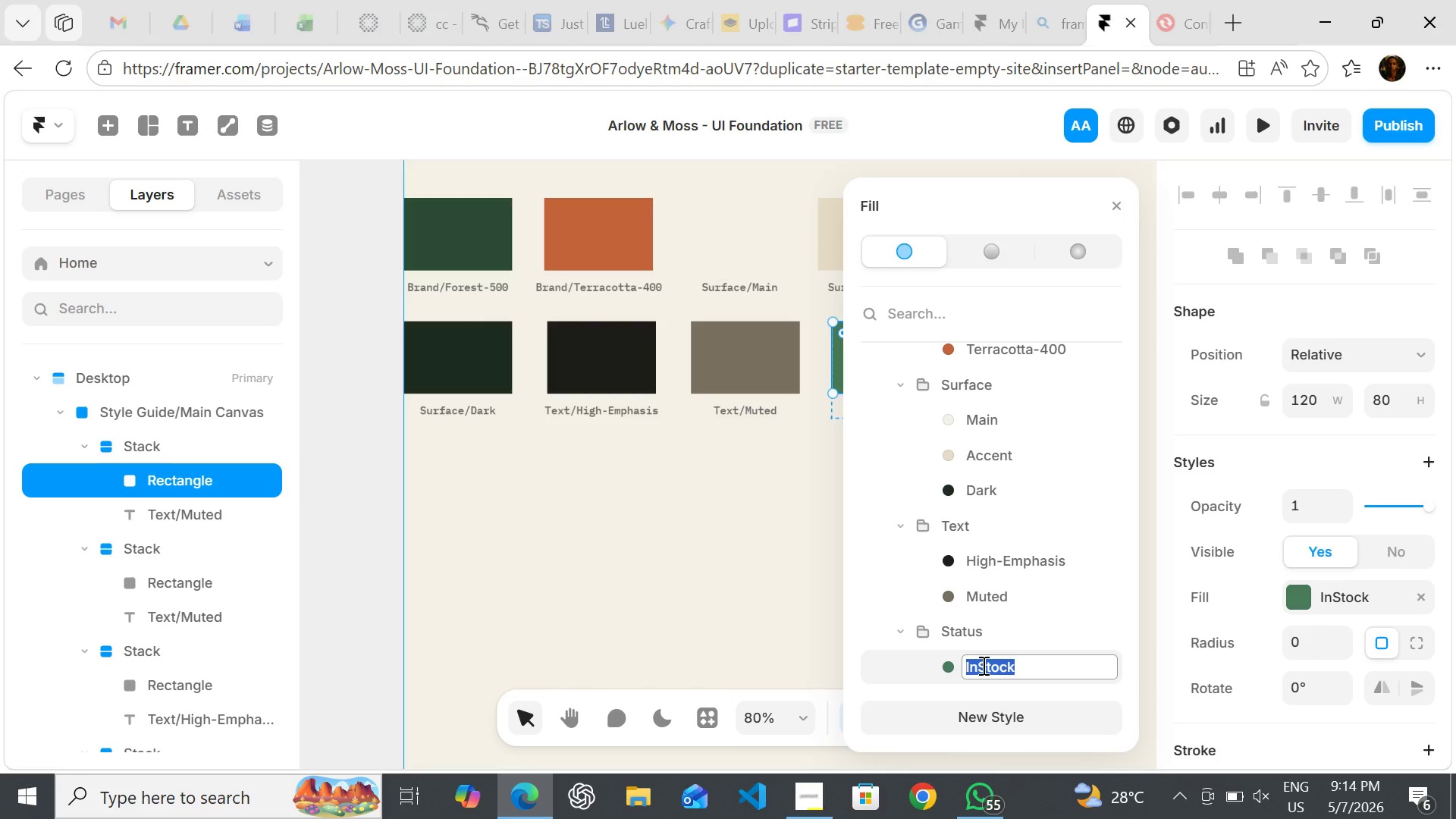 
key(Control+C)
 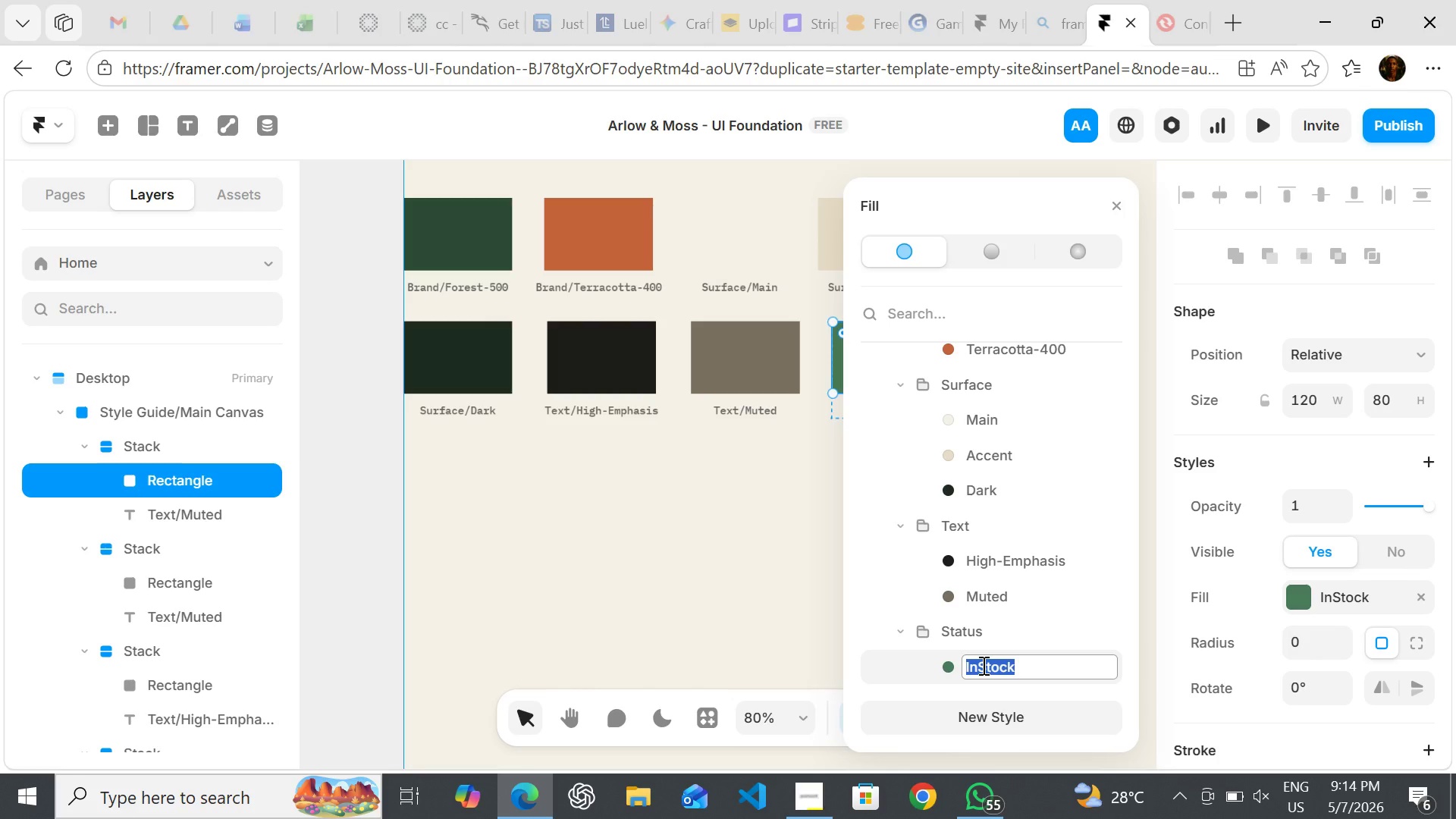 
key(Control+C)
 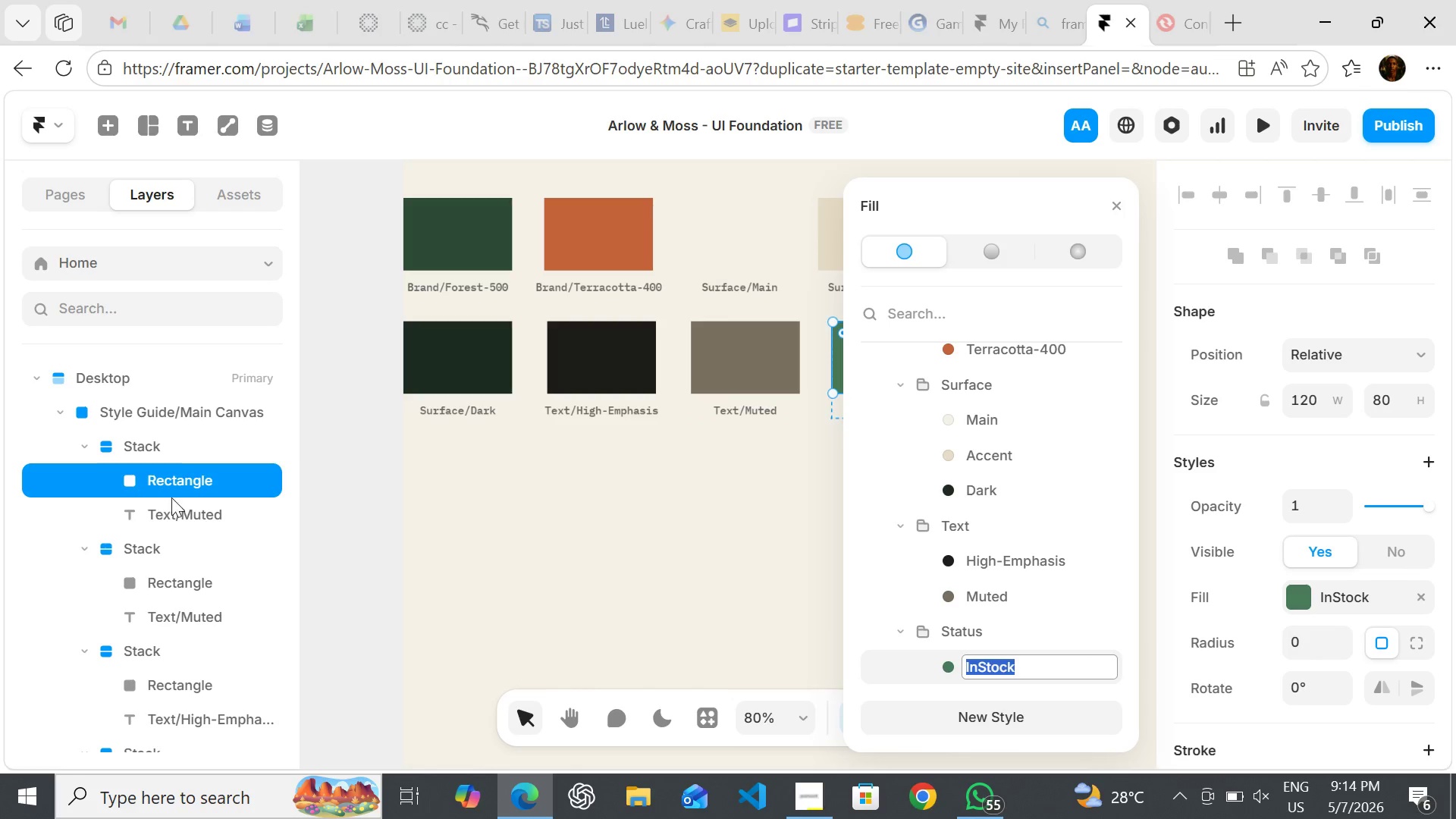 
left_click([175, 510])
 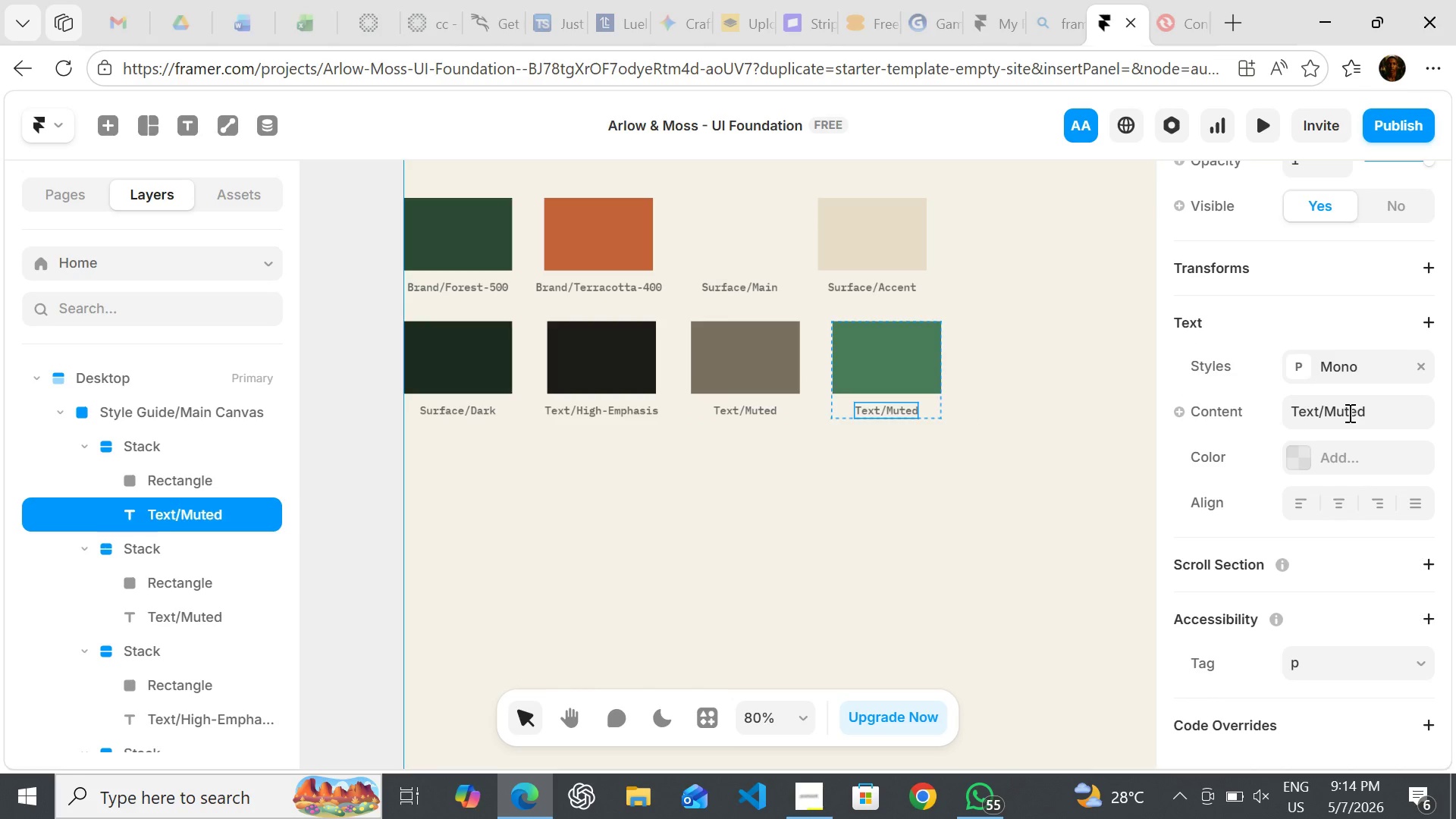 
left_click([1354, 413])
 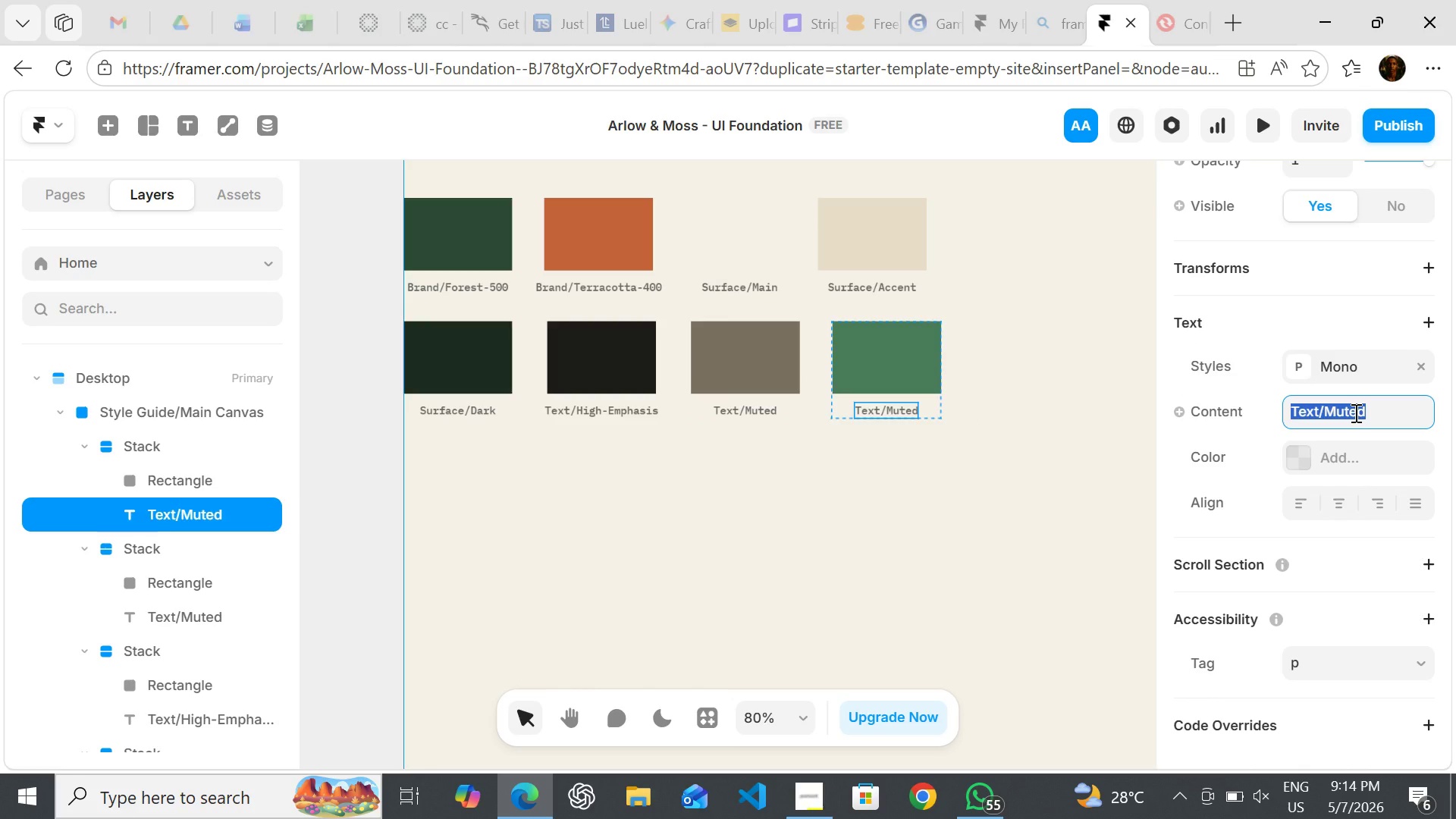 
type(Status/)
 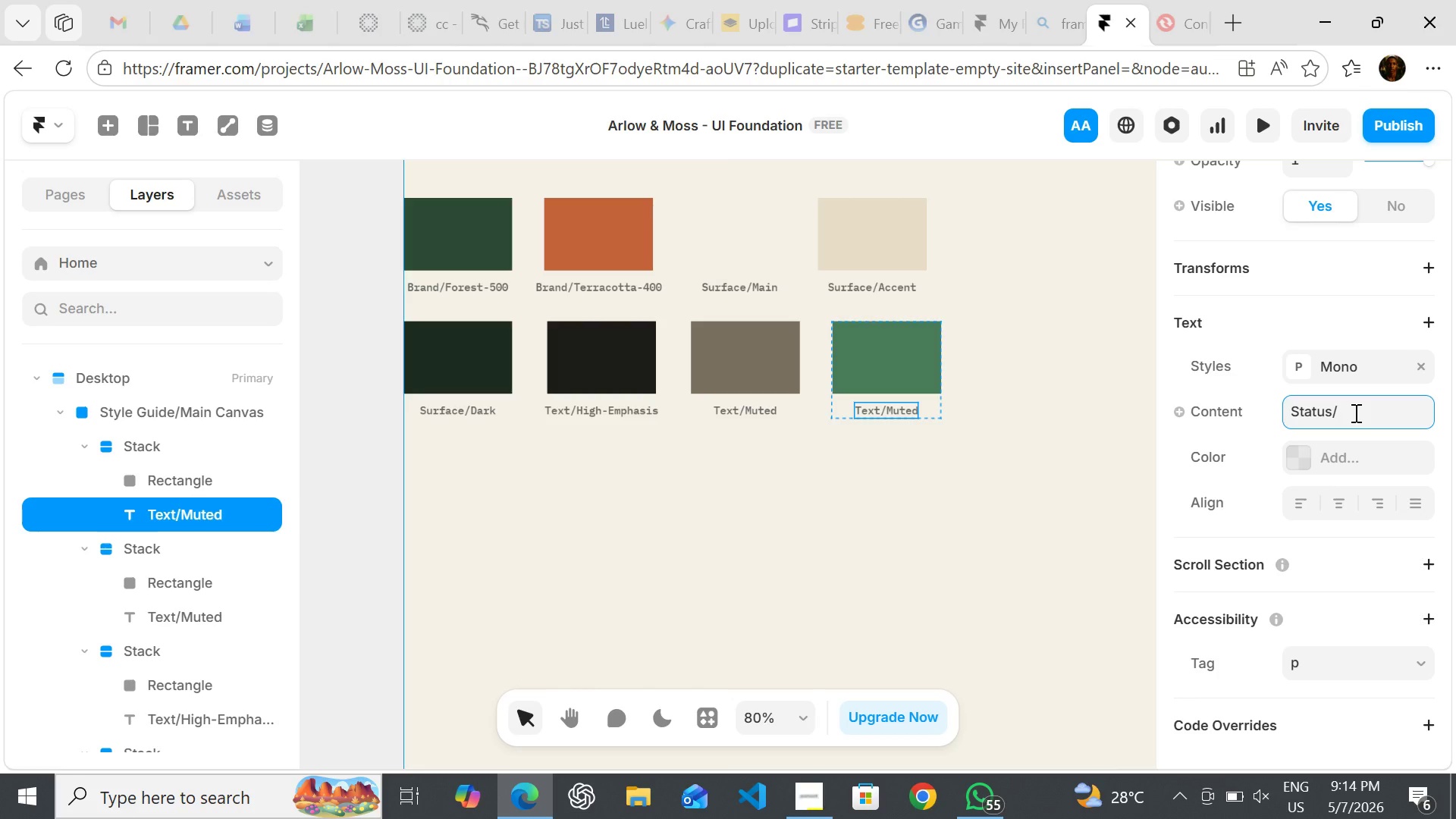 
hold_key(key=ControlLeft, duration=0.38)
 